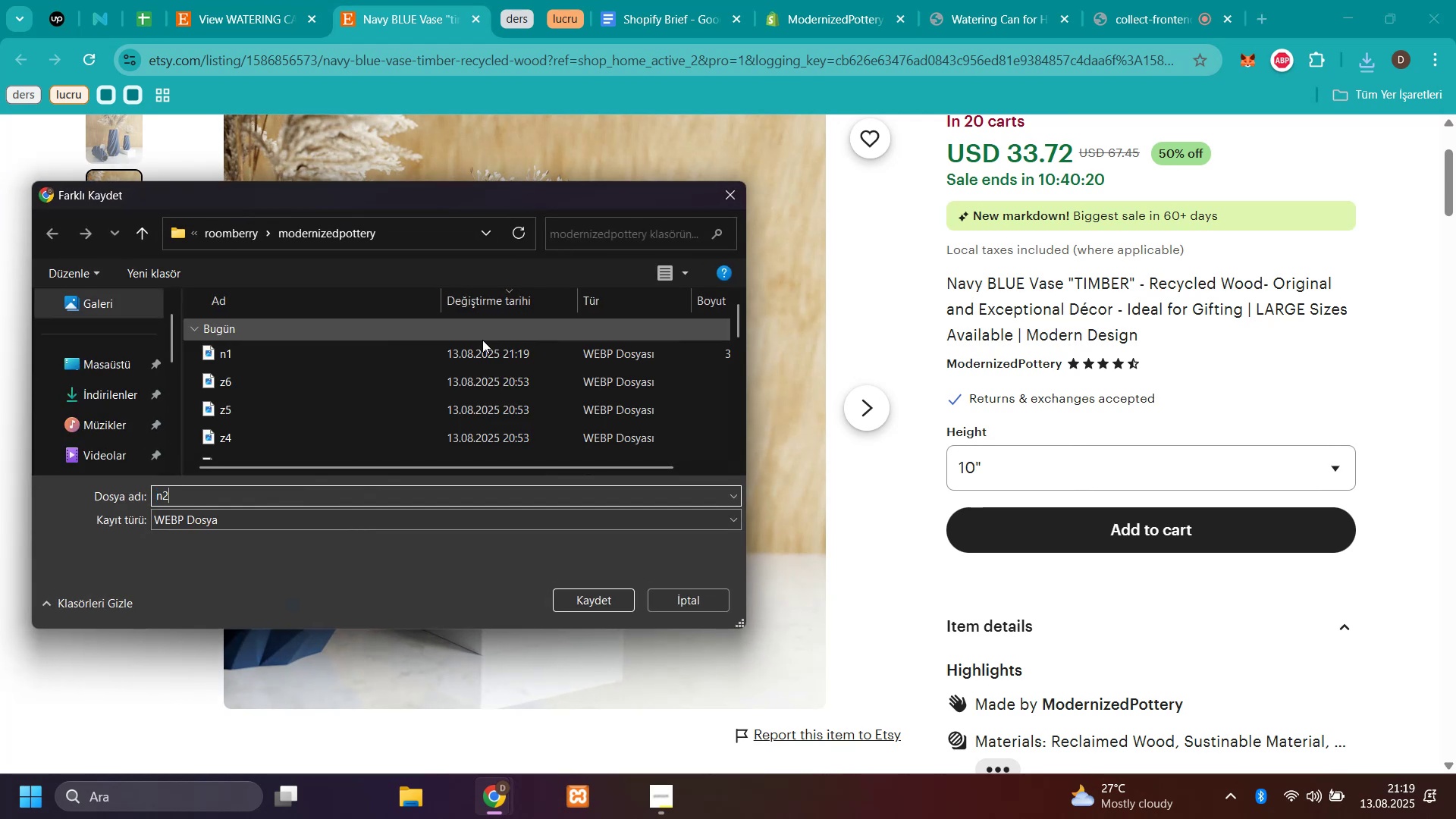 
key(Enter)
 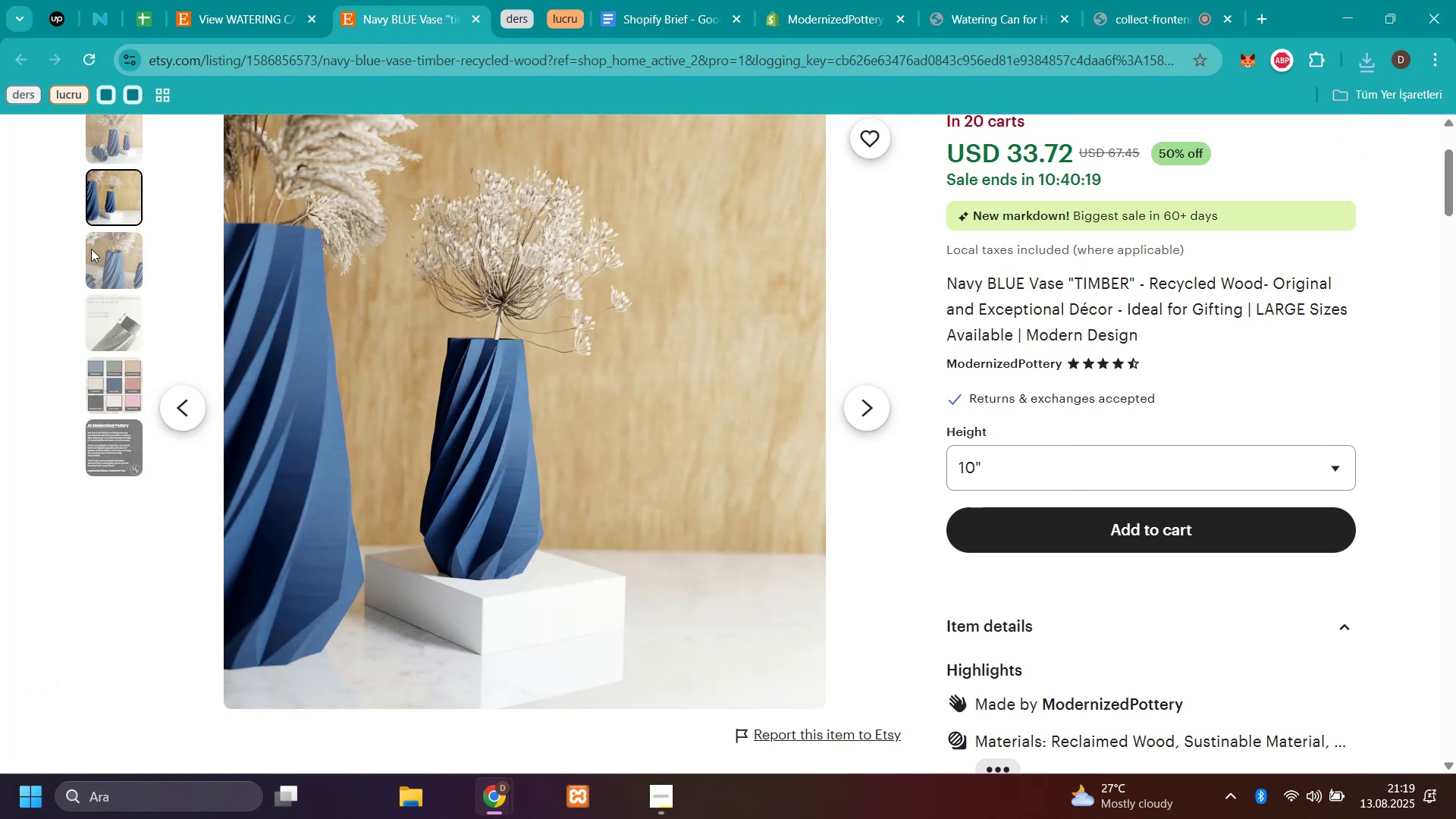 
left_click([112, 271])
 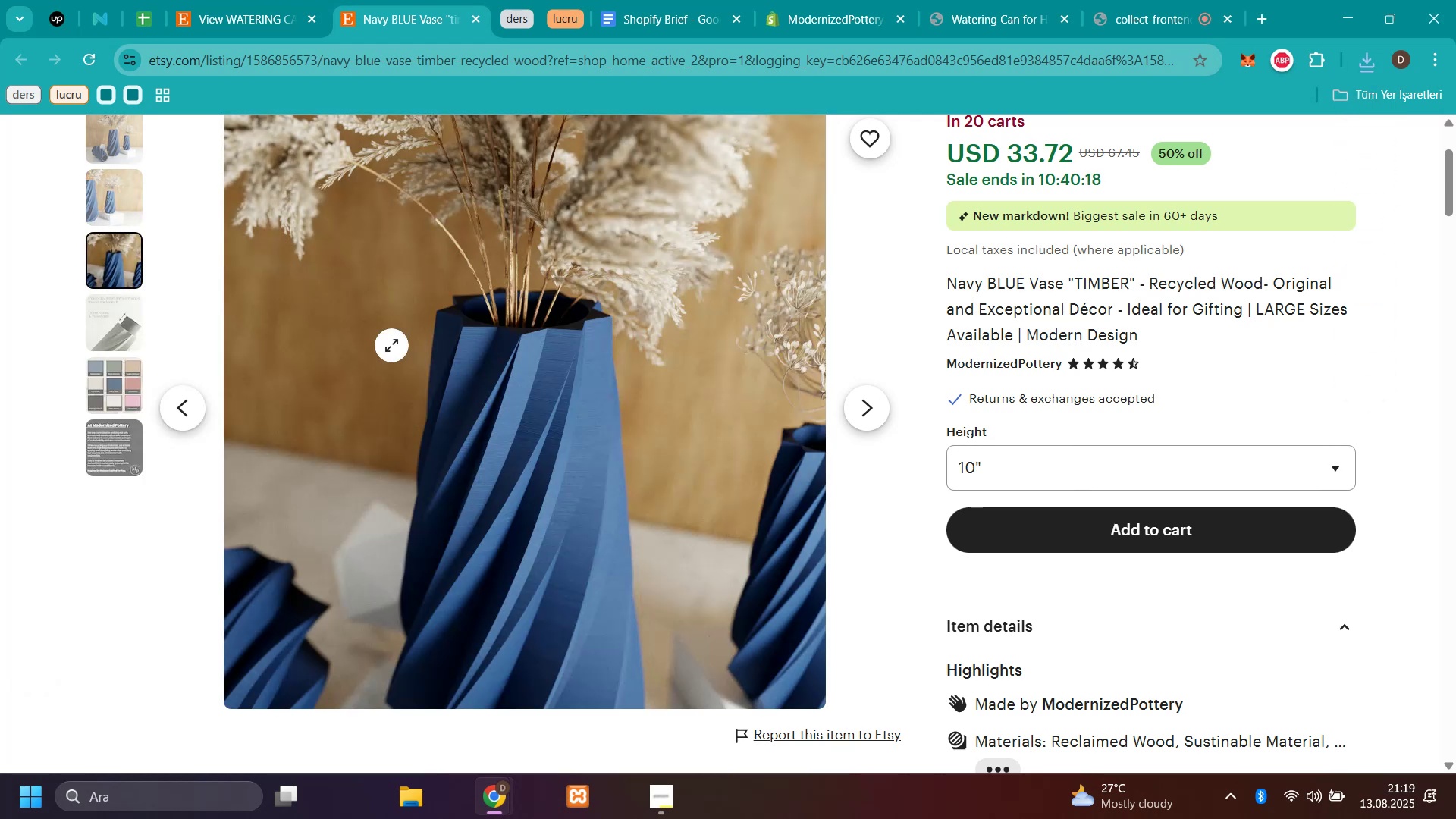 
right_click([391, 345])
 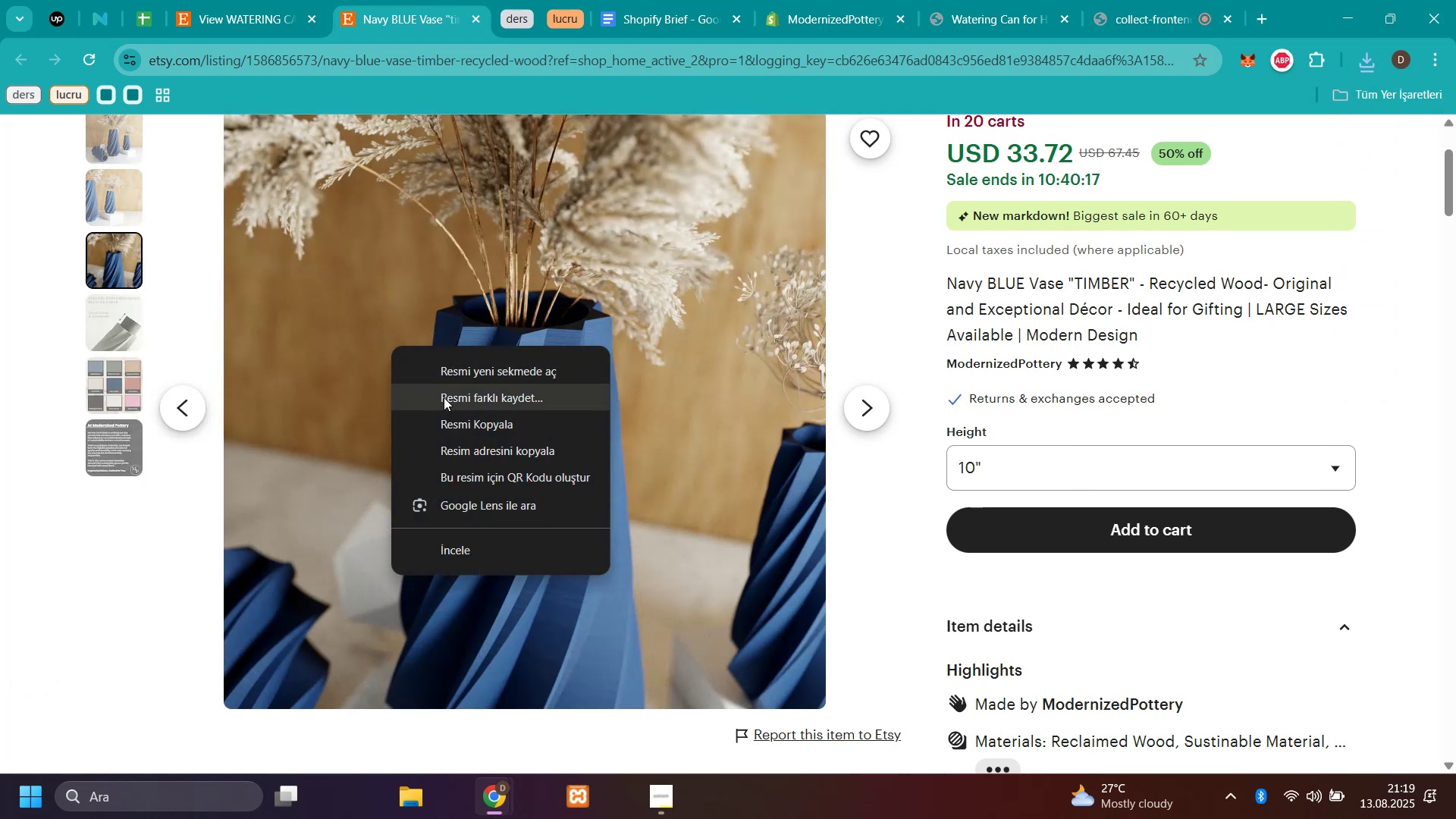 
left_click([444, 397])
 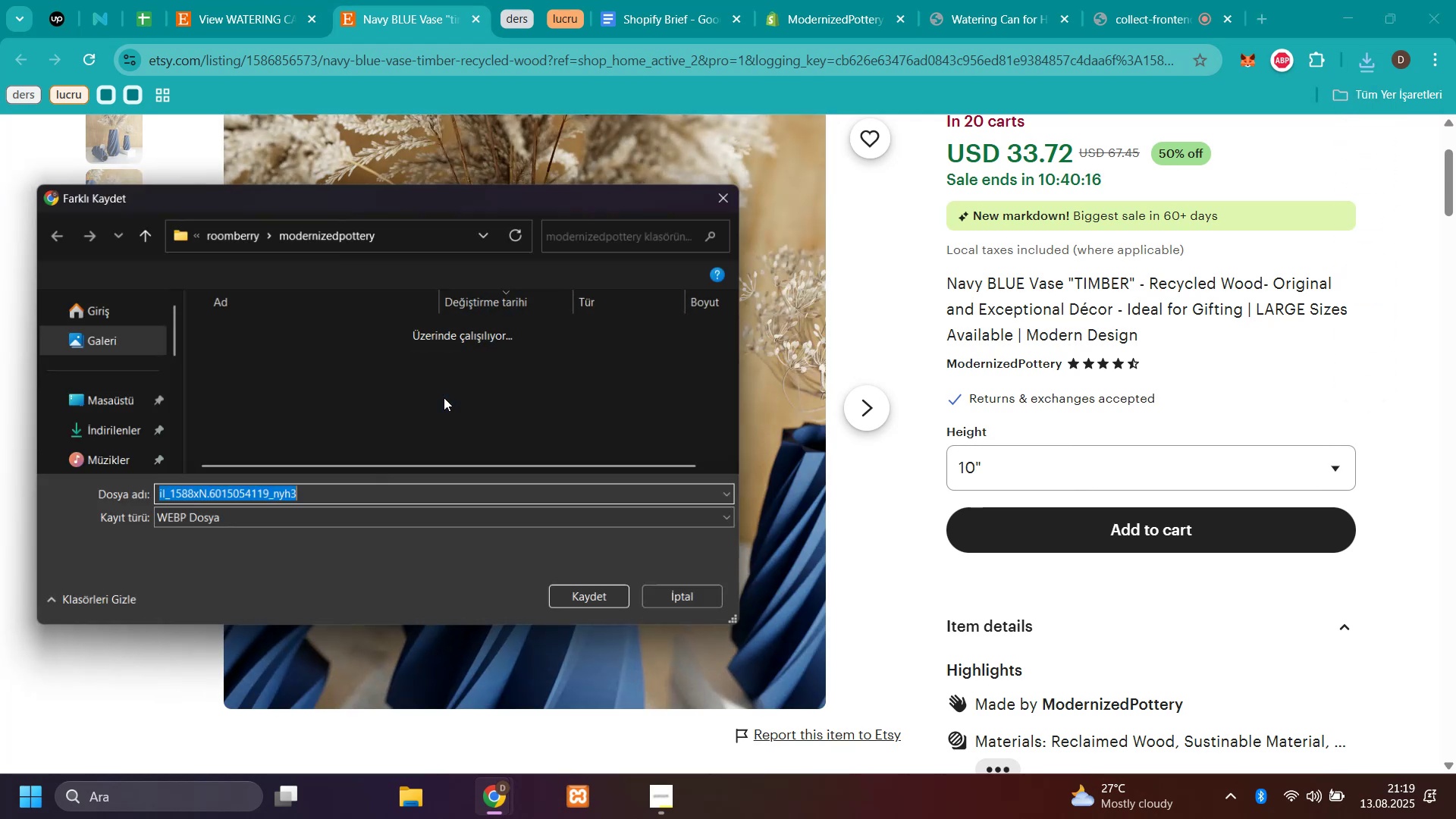 
type(n3)
 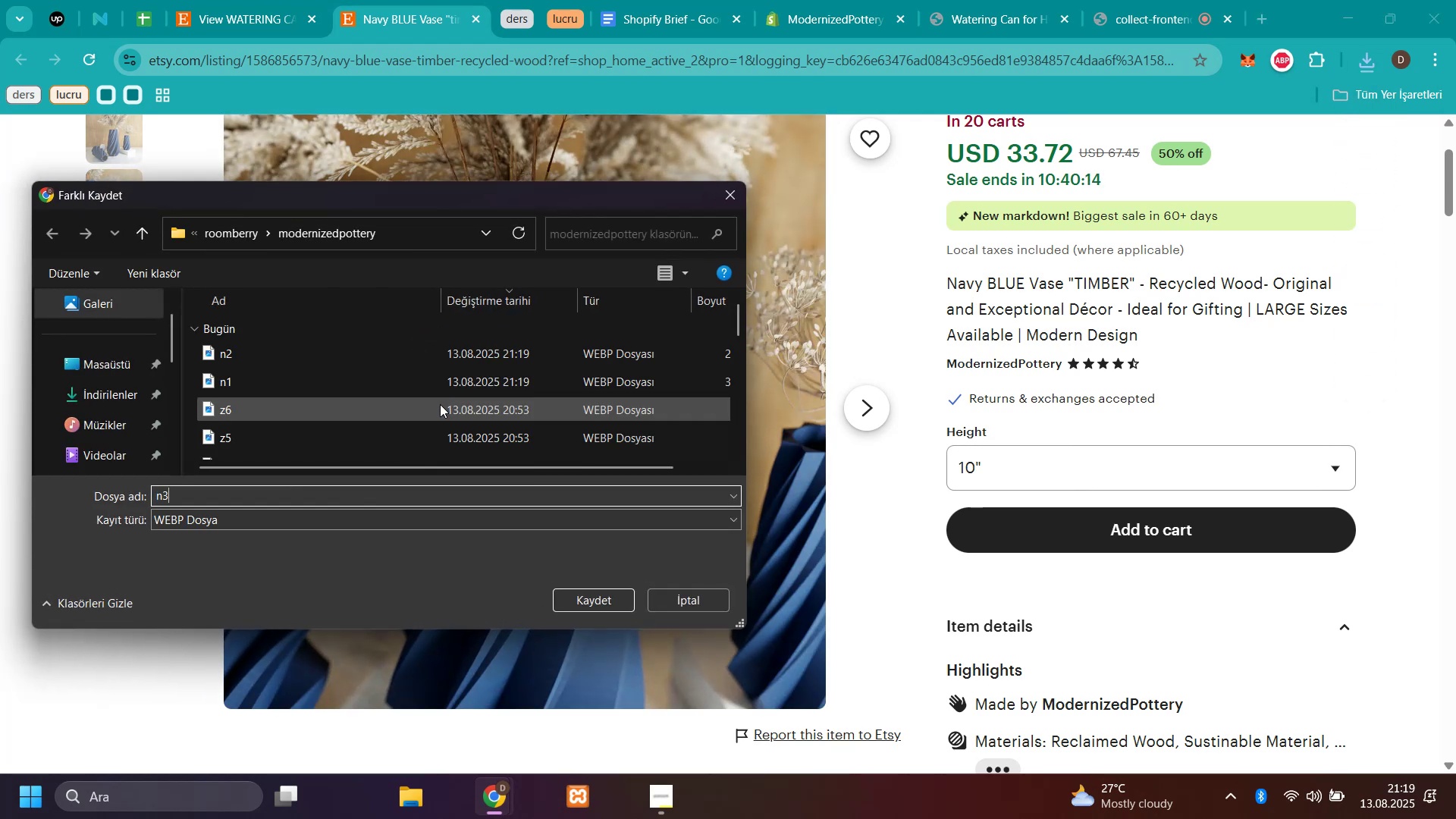 
key(Enter)
 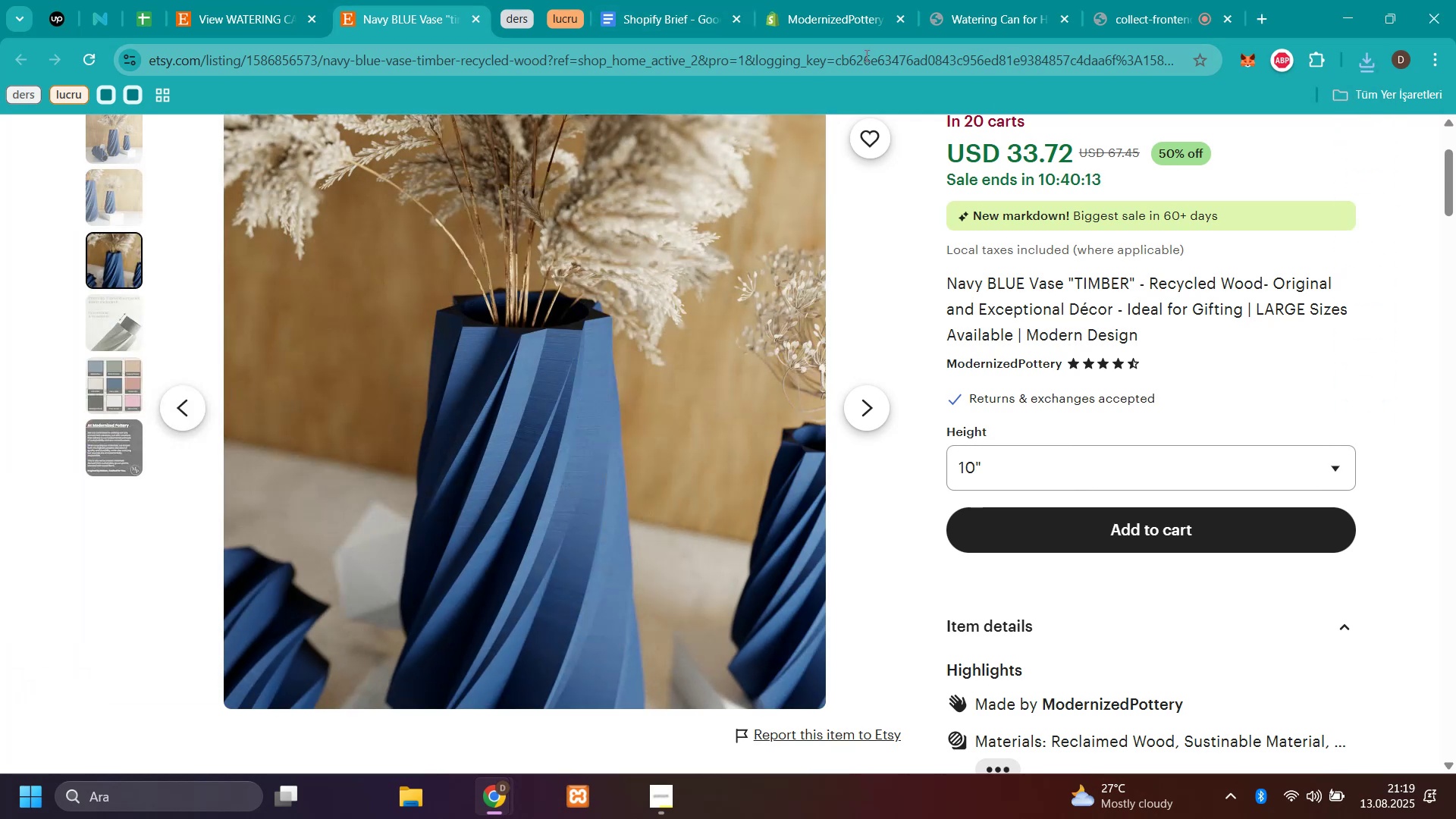 
left_click([825, 26])
 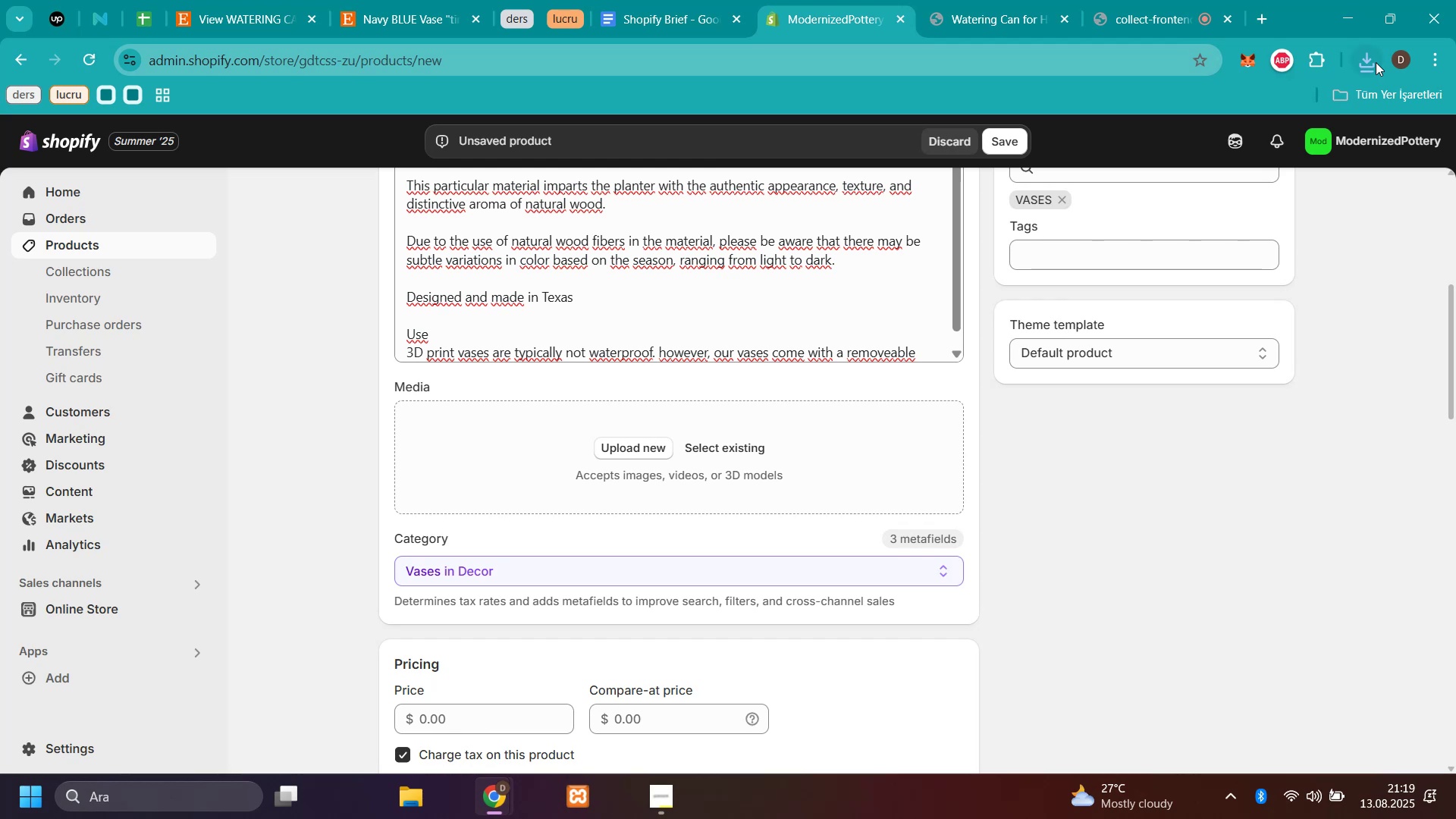 
left_click([1367, 58])
 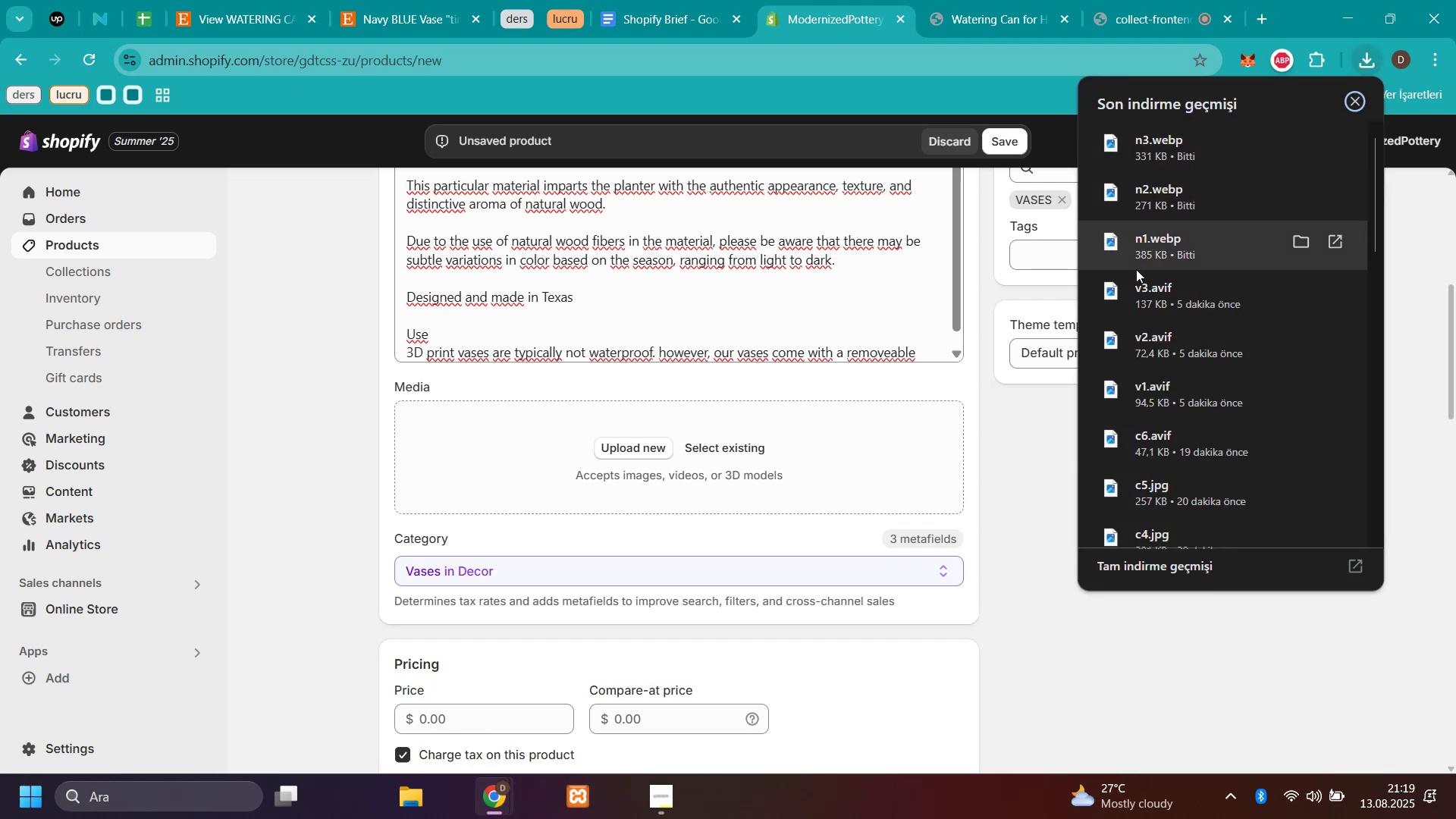 
left_click_drag(start_coordinate=[1135, 249], to_coordinate=[686, 438])
 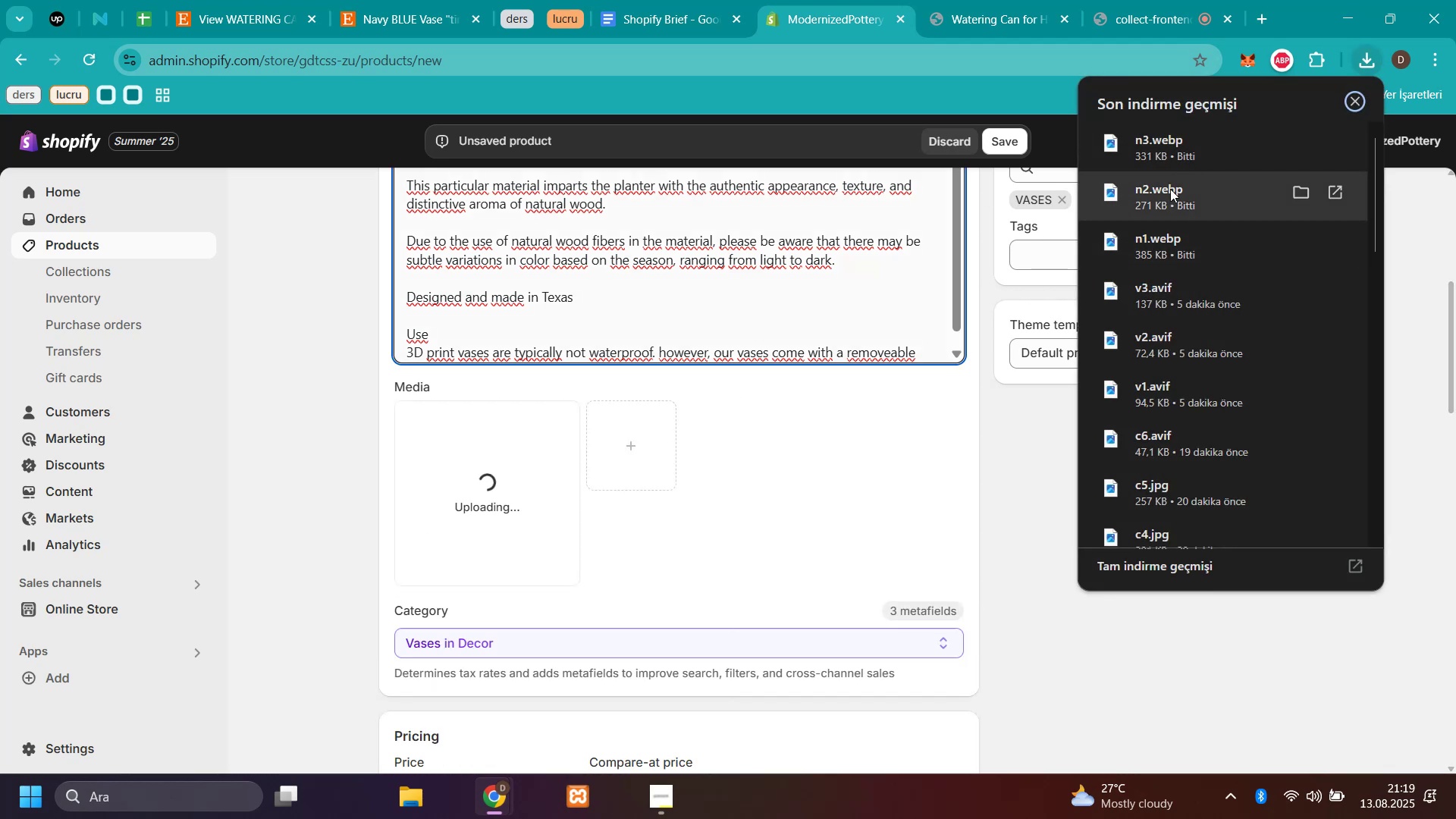 
left_click_drag(start_coordinate=[1170, 189], to_coordinate=[684, 507])
 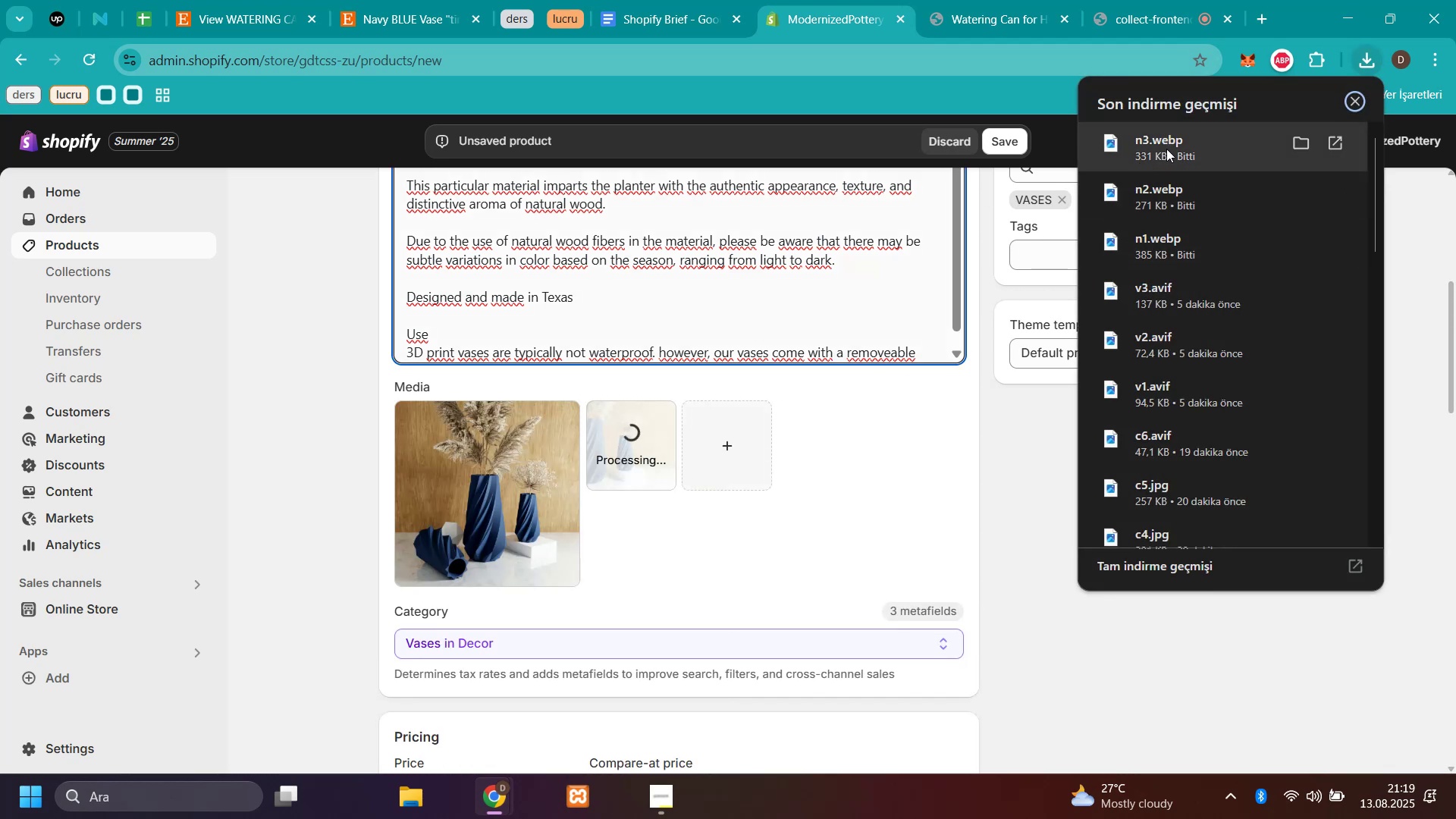 
left_click_drag(start_coordinate=[1166, 149], to_coordinate=[870, 439])
 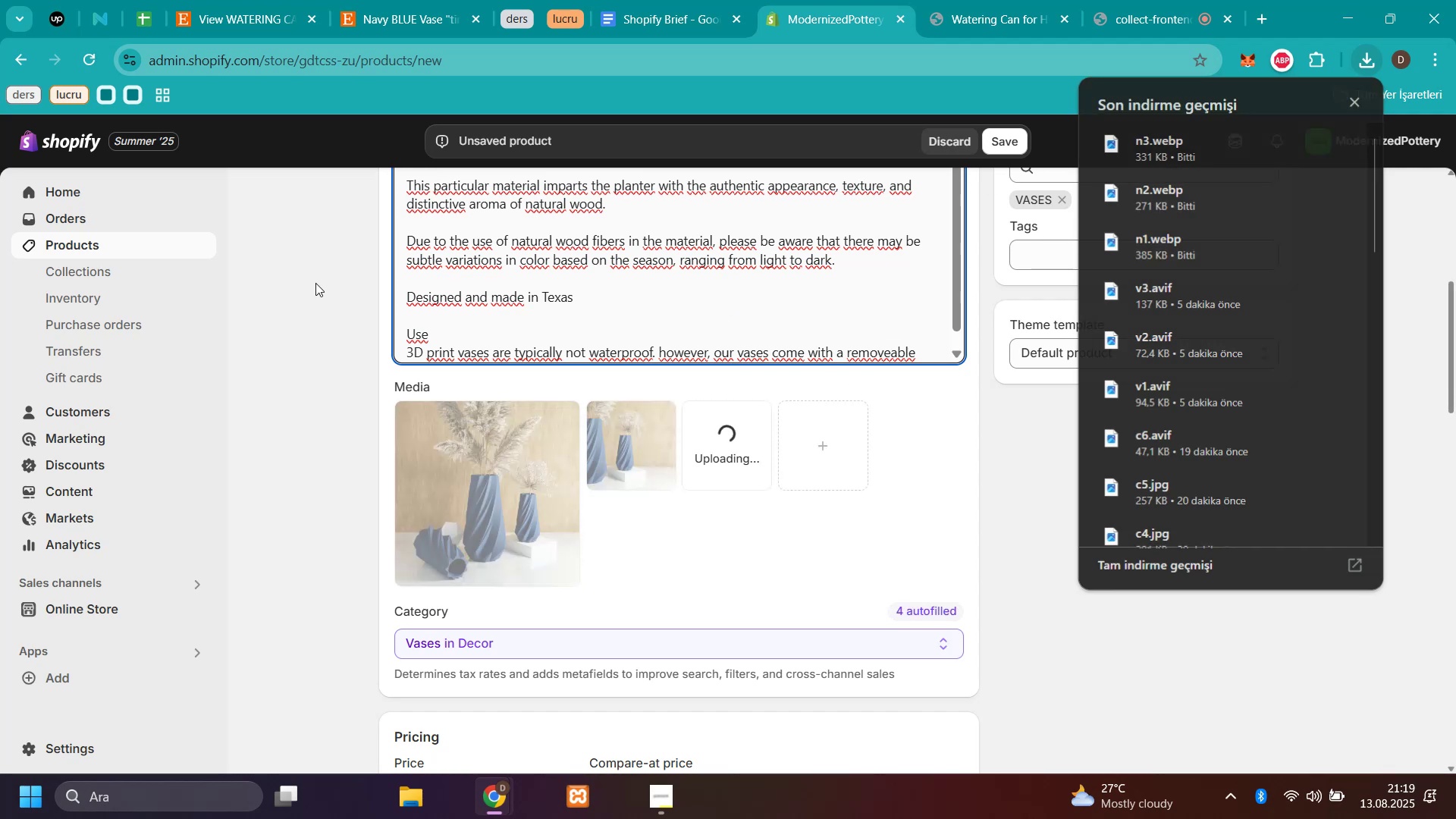 
scroll: coordinate [1058, 228], scroll_direction: up, amount: 13.0
 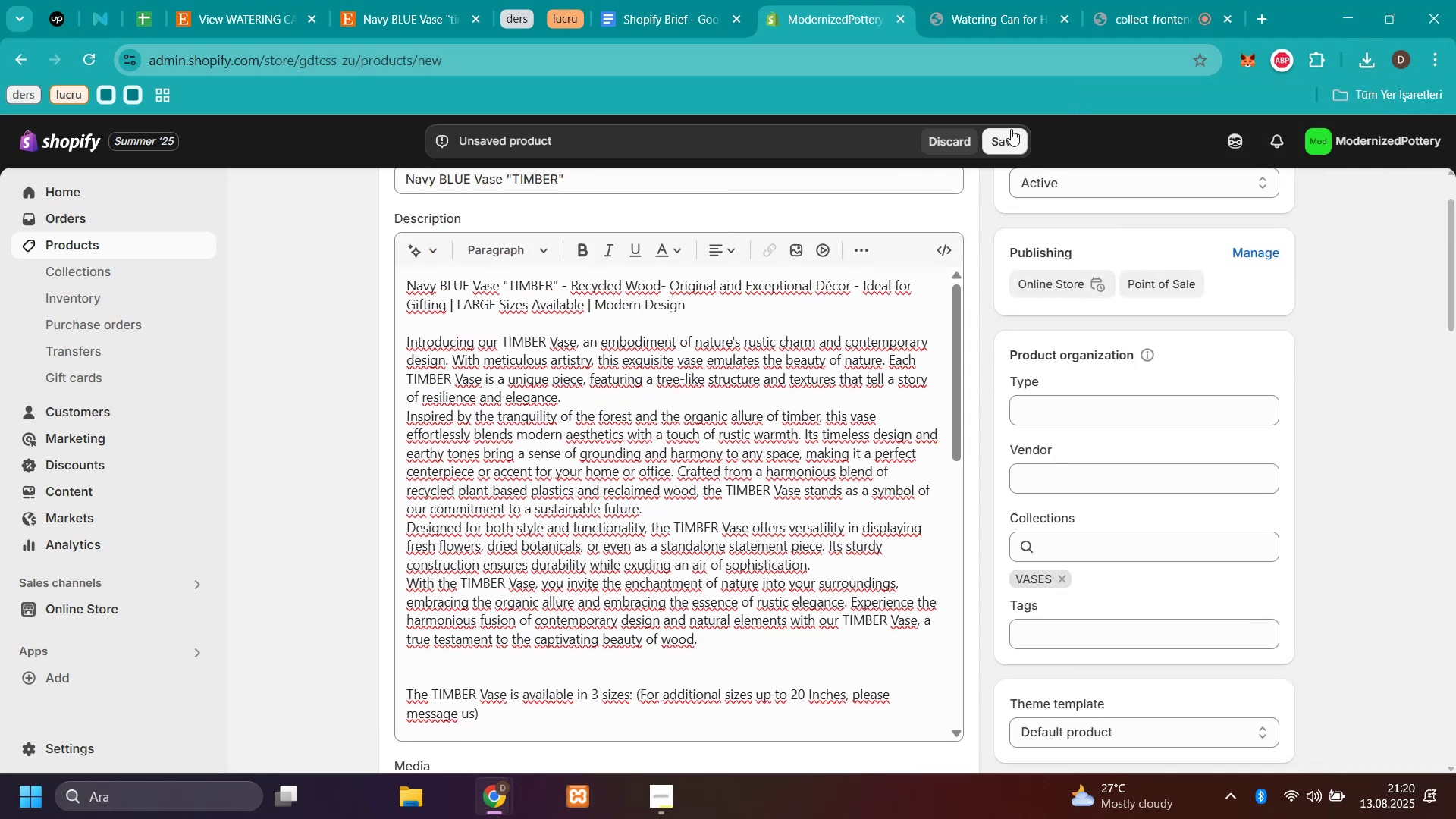 
left_click([1011, 129])
 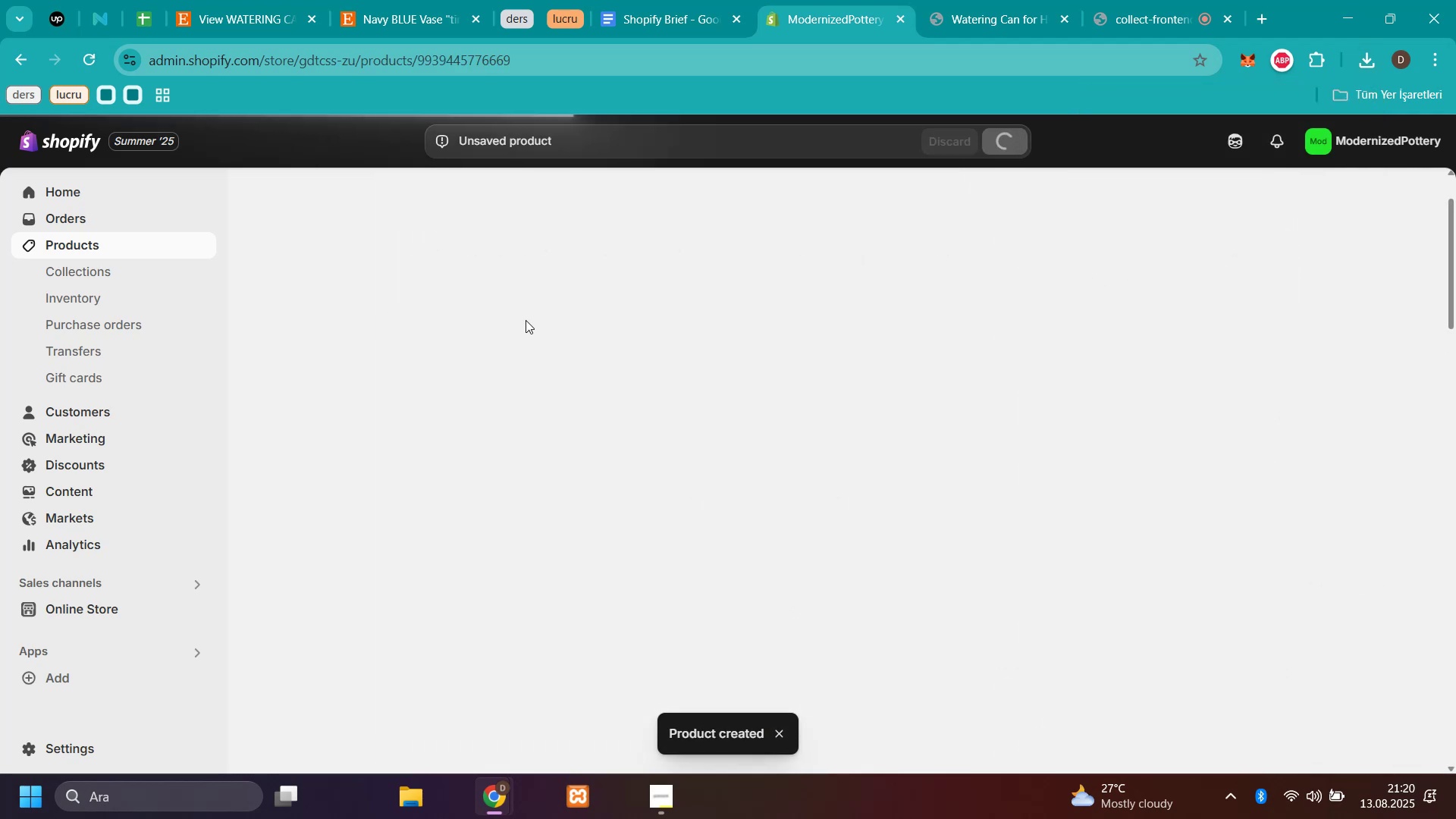 
wait(6.22)
 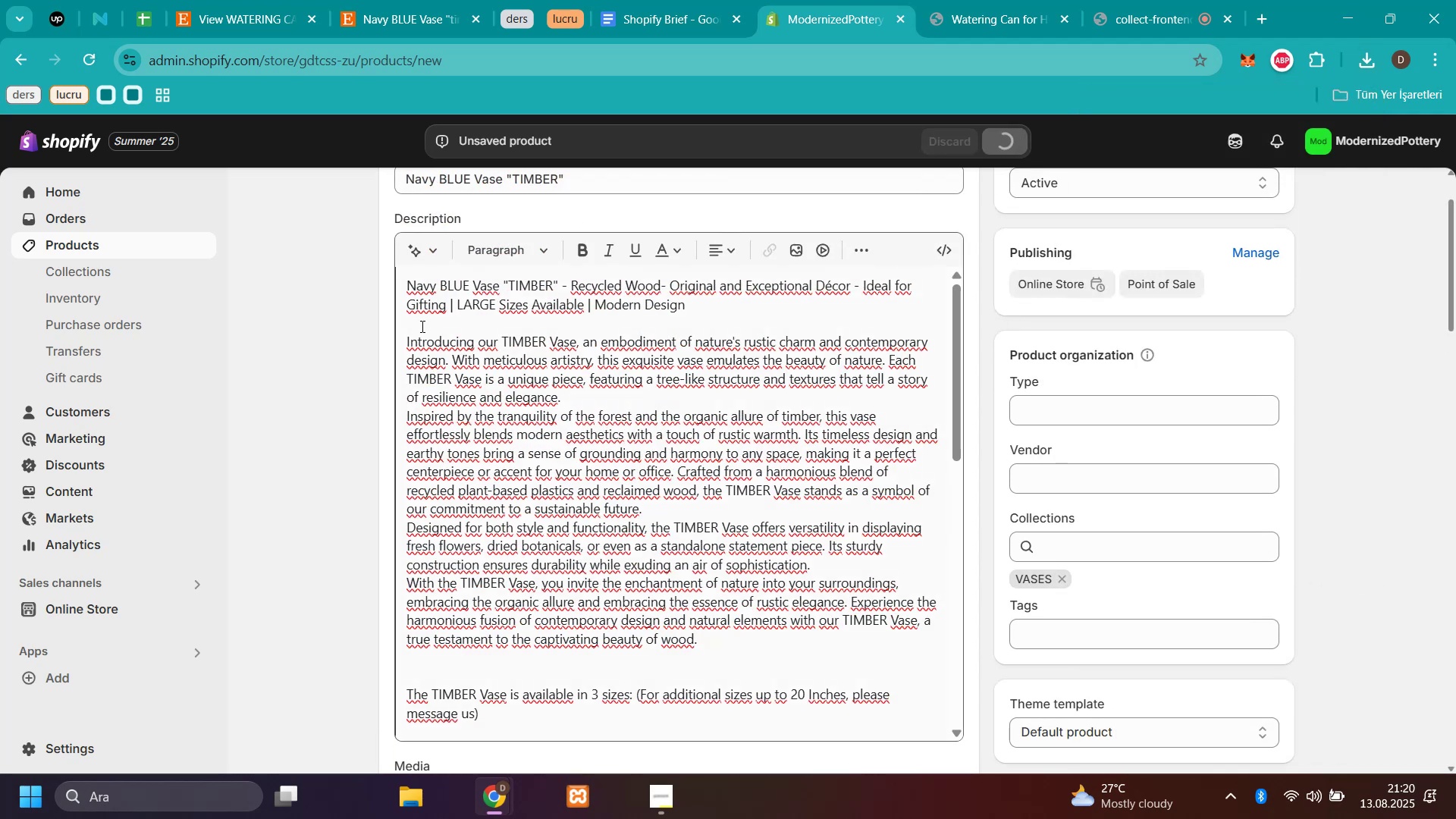 
left_click([389, 193])
 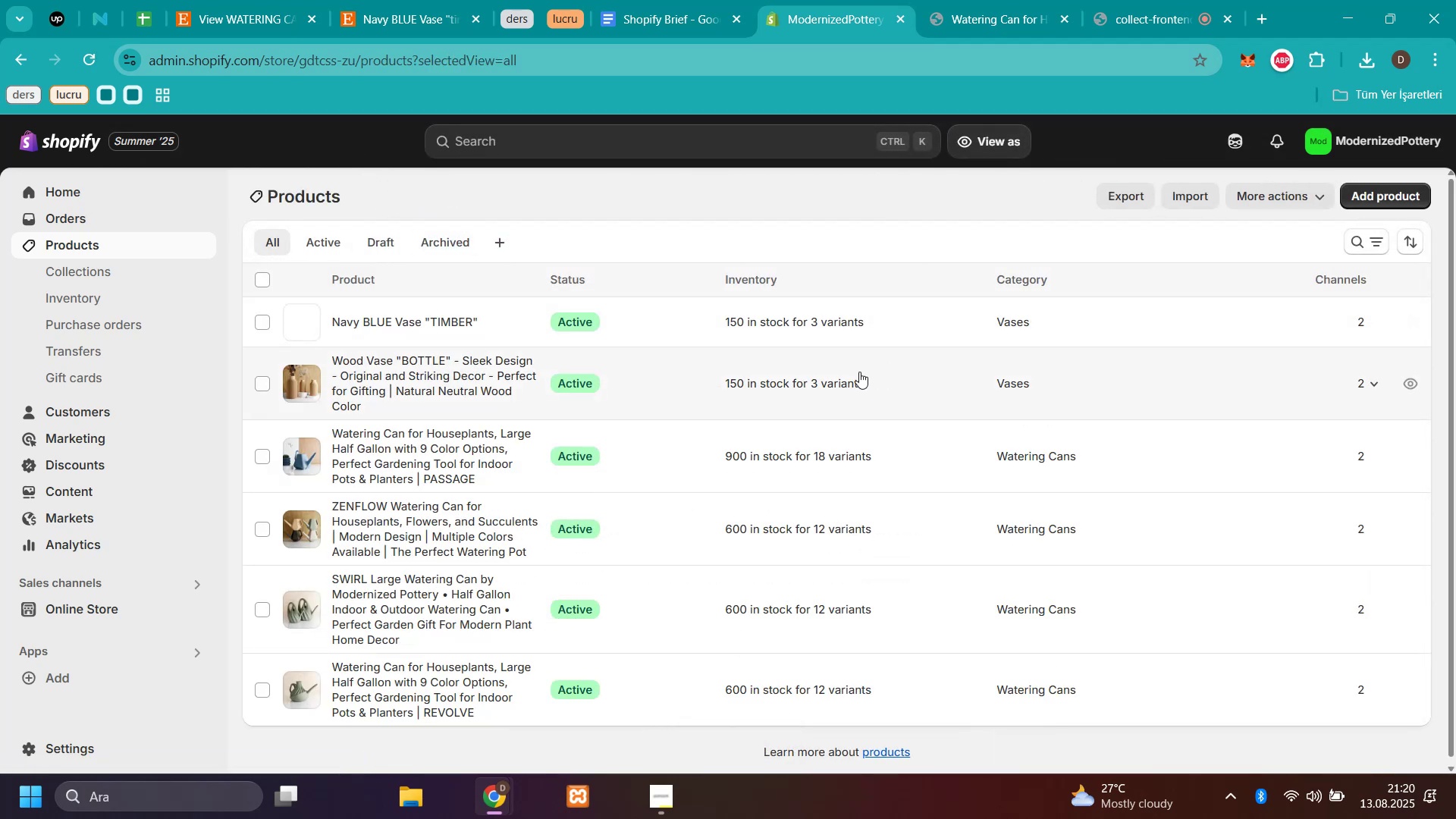 
left_click([682, 381])
 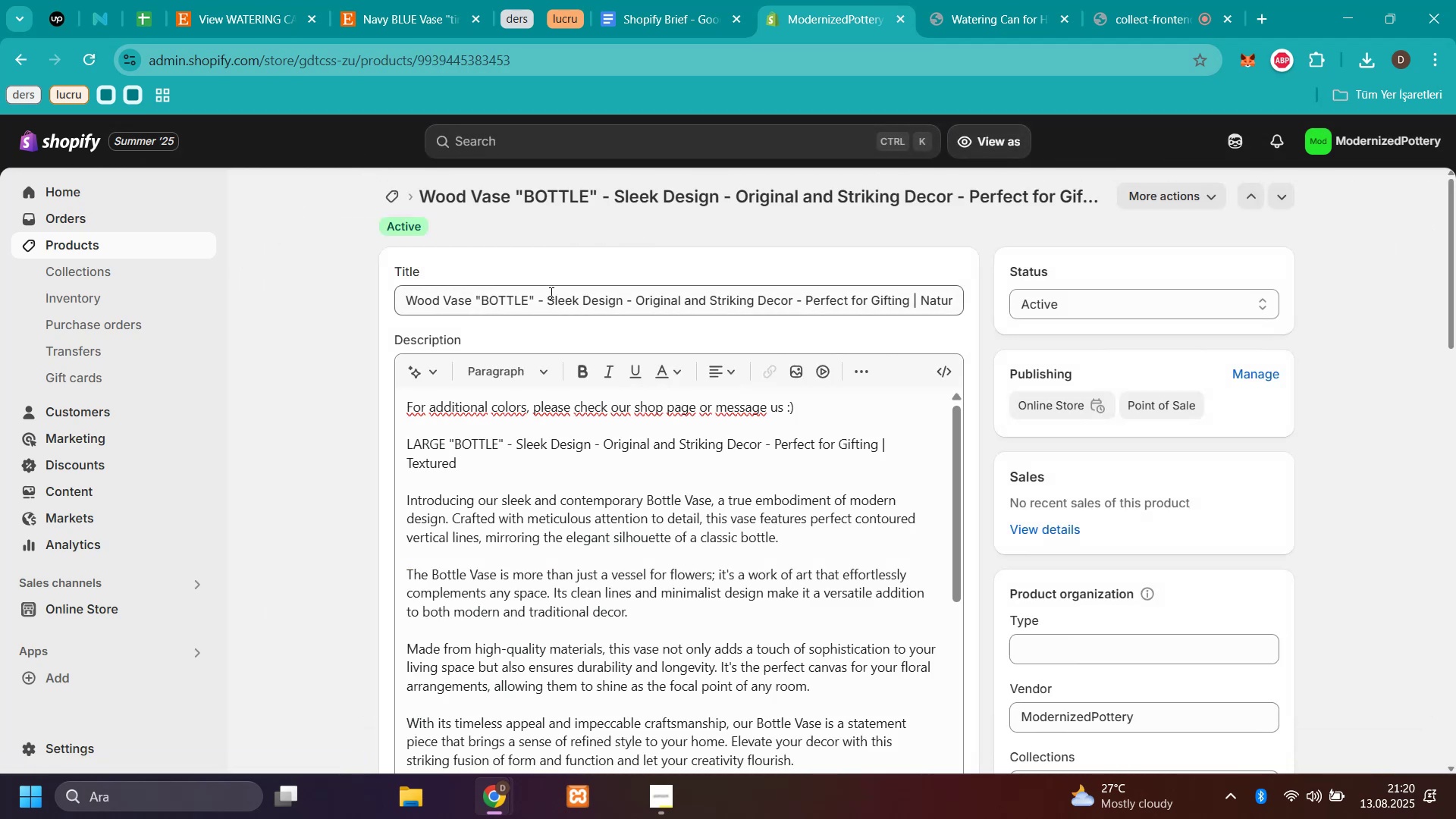 
wait(8.14)
 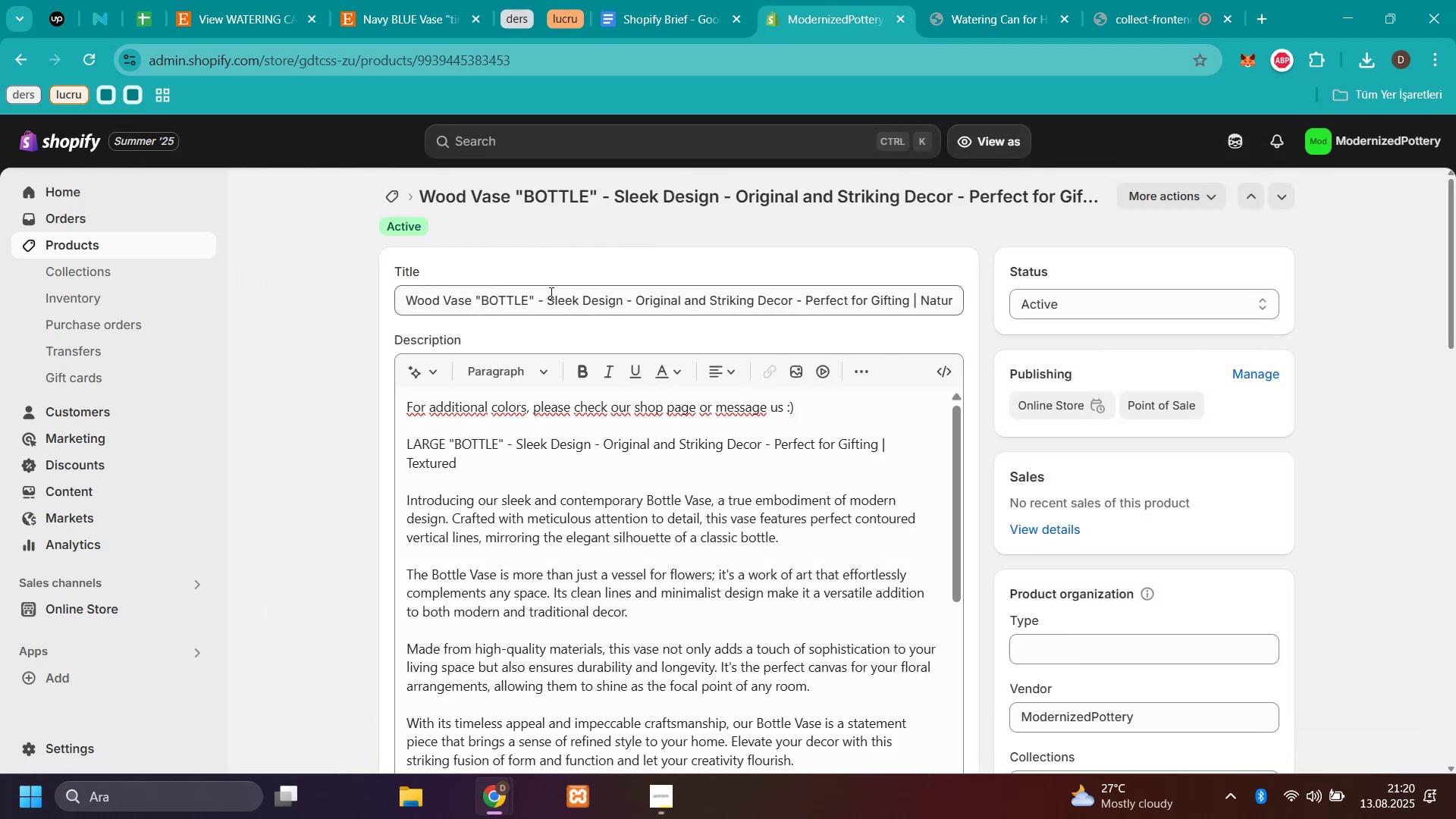 
left_click_drag(start_coordinate=[535, 296], to_coordinate=[1025, 330])
 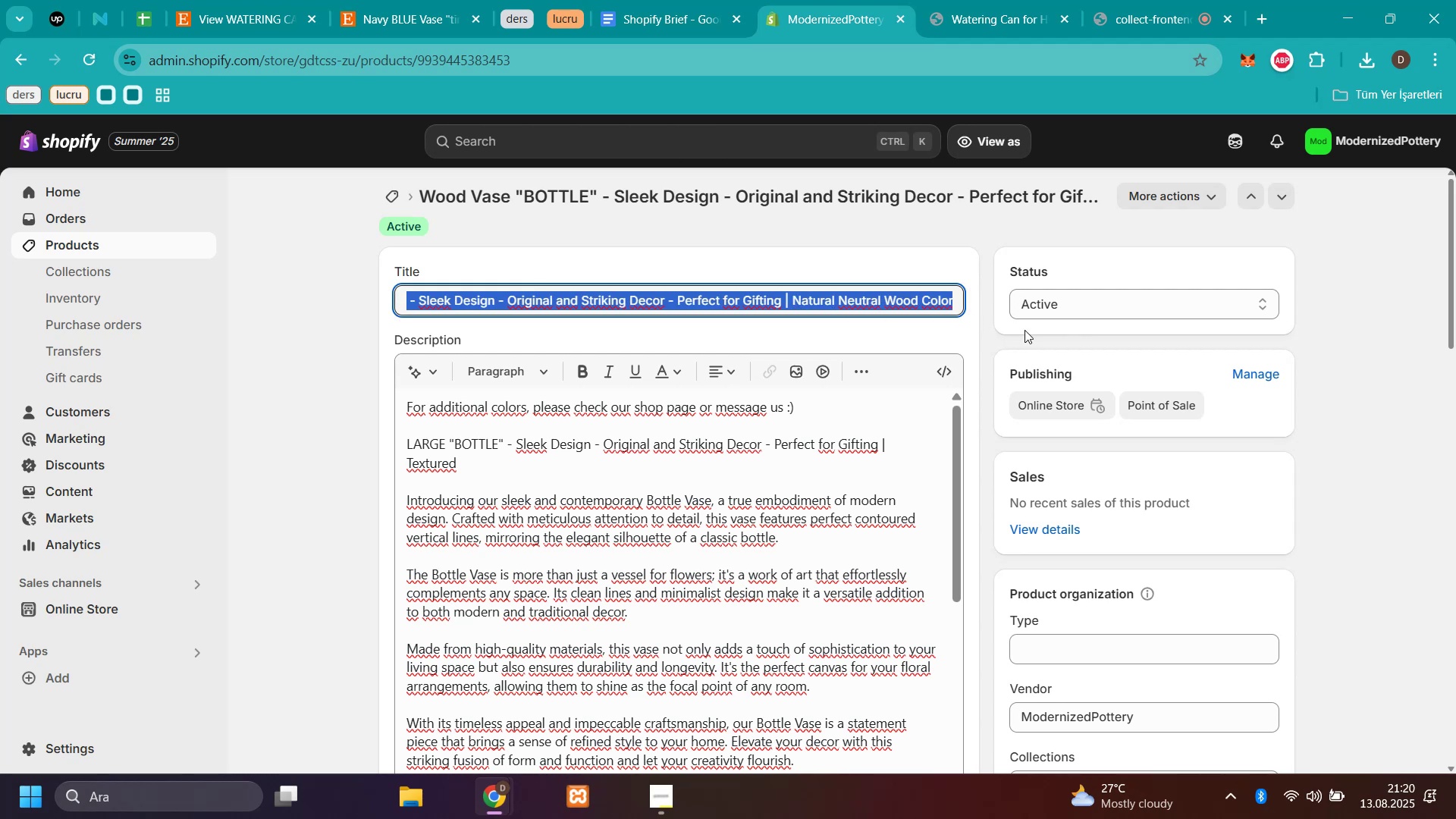 
key(Backspace)
 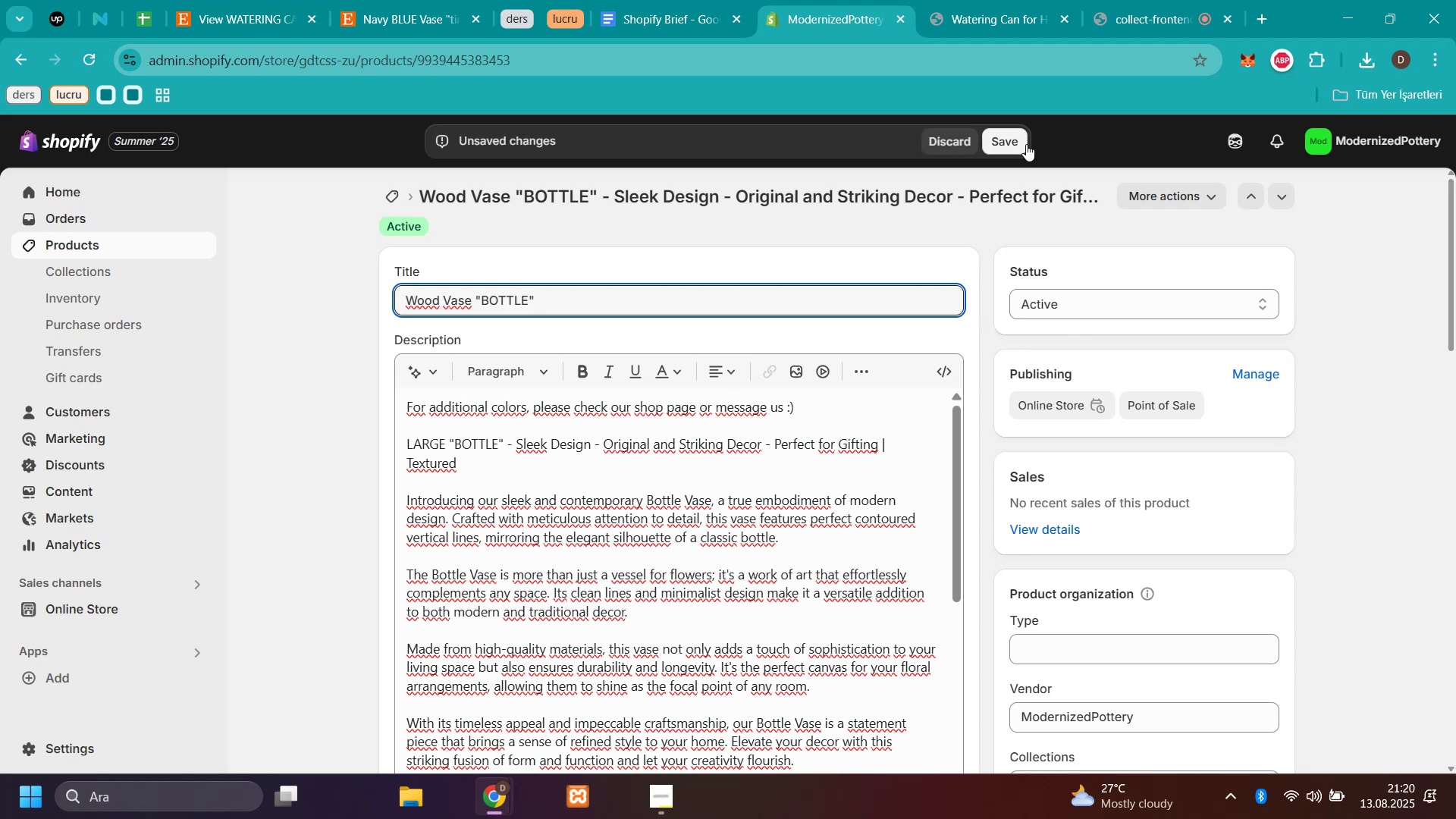 
left_click([1018, 140])
 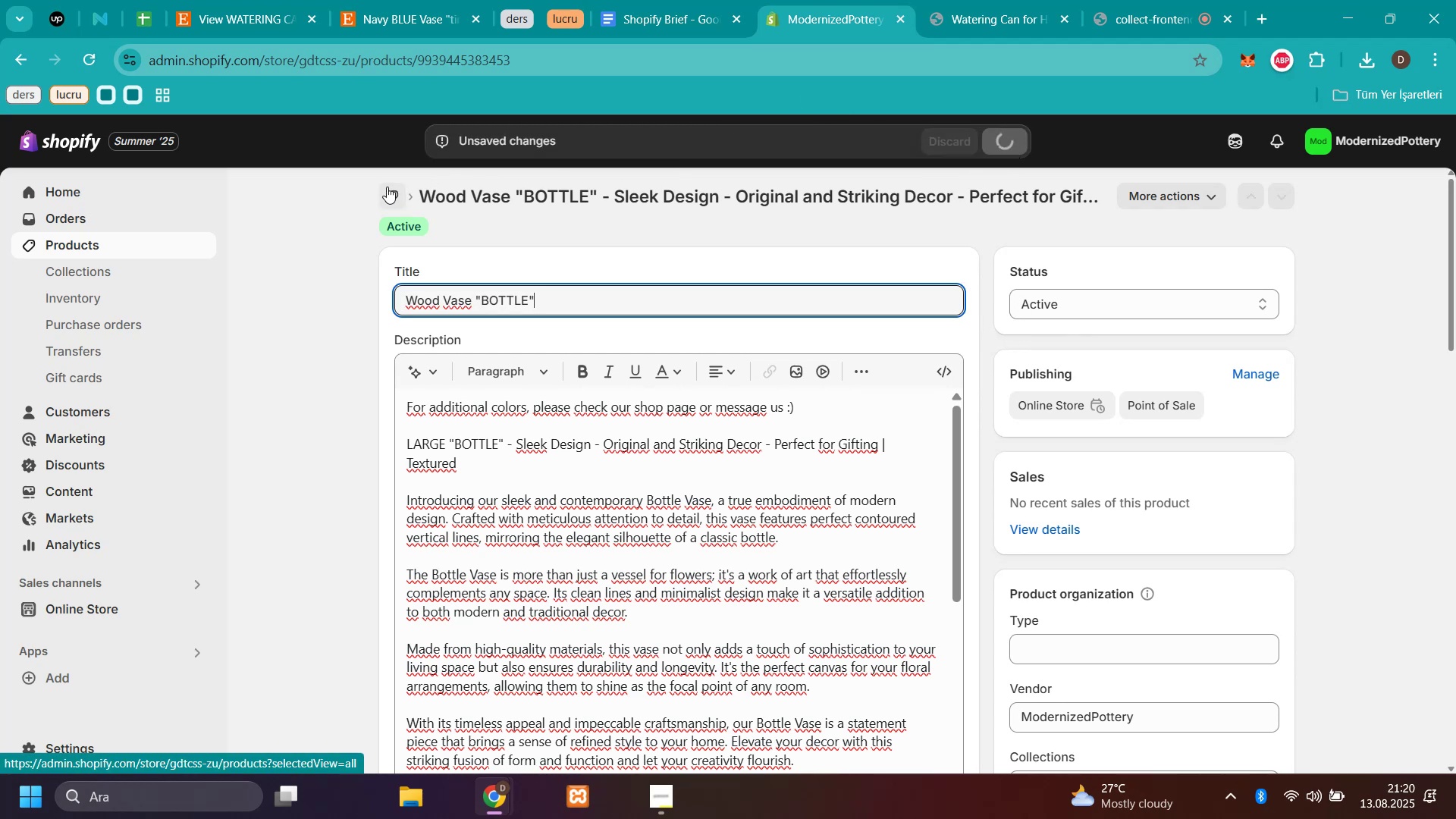 
left_click([387, 187])
 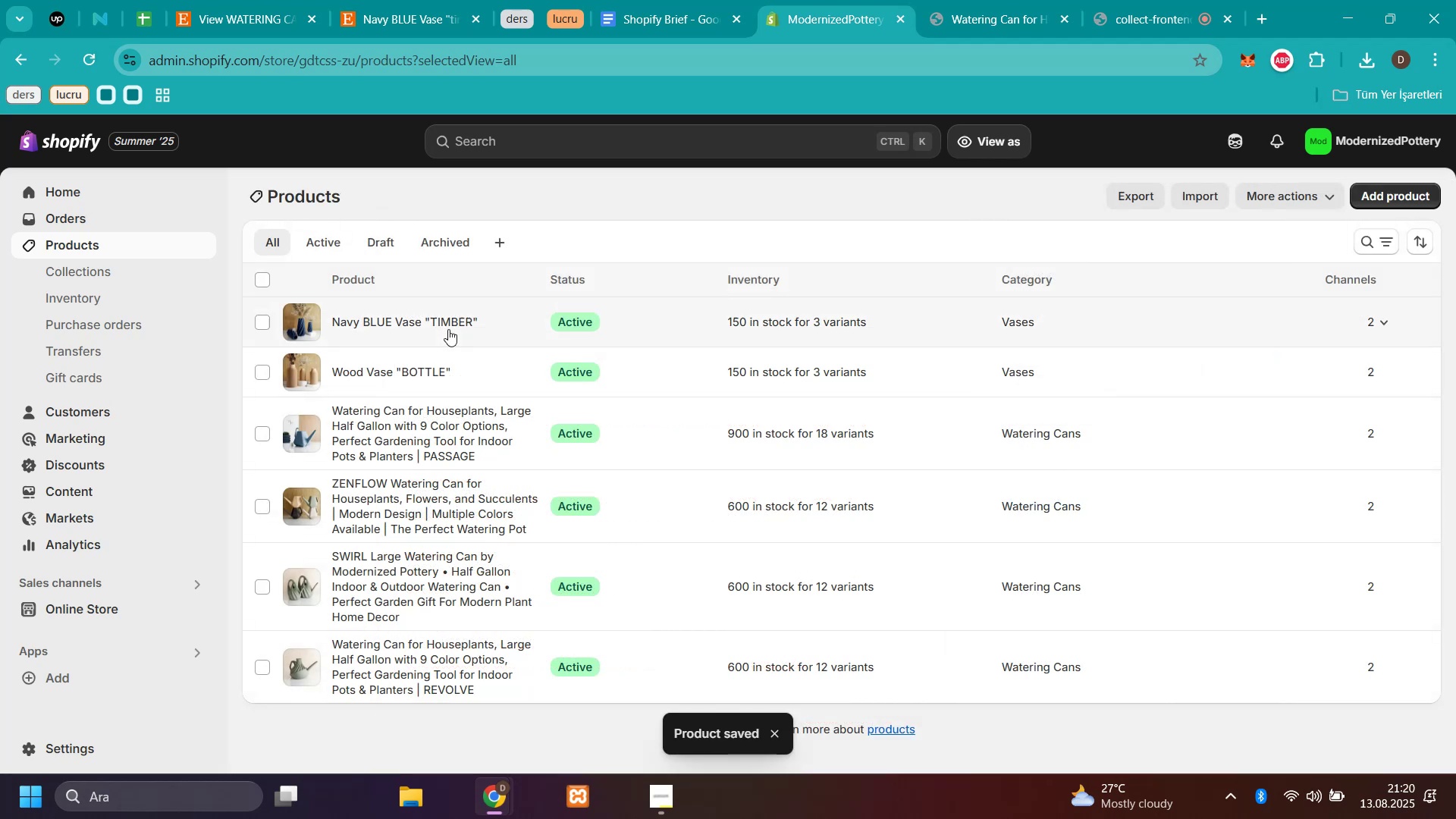 
left_click([453, 413])
 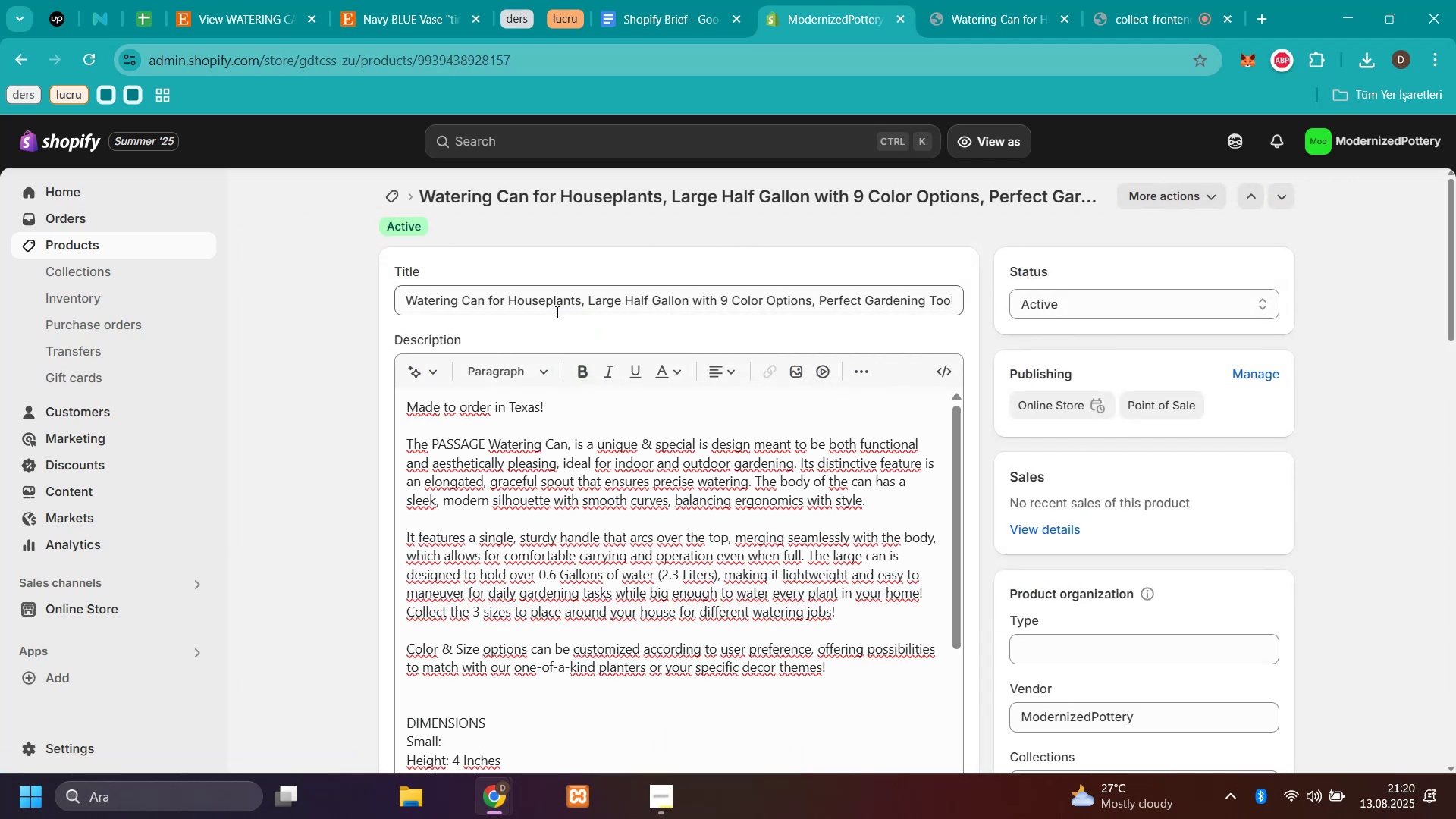 
wait(9.96)
 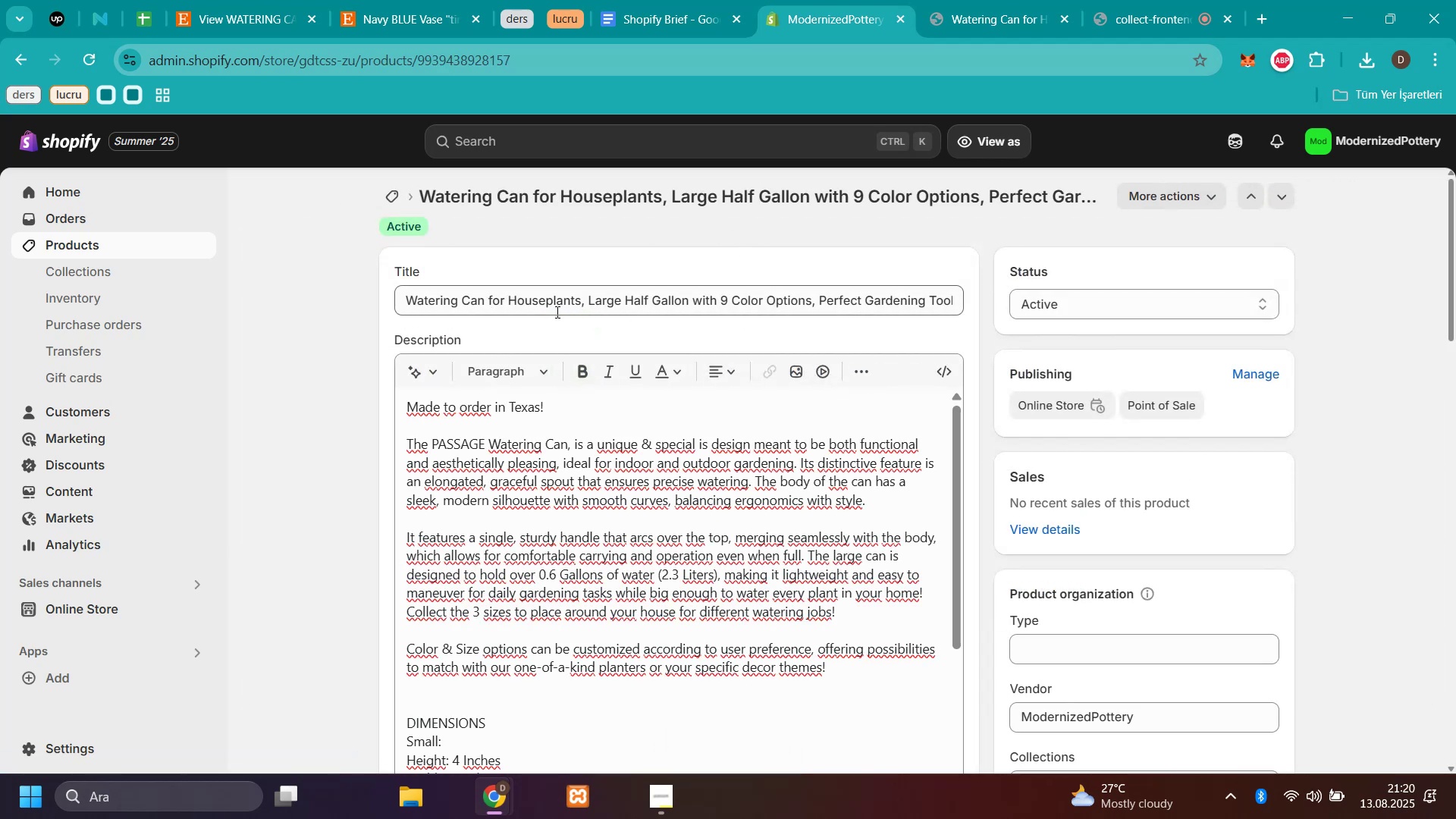 
left_click([380, 198])
 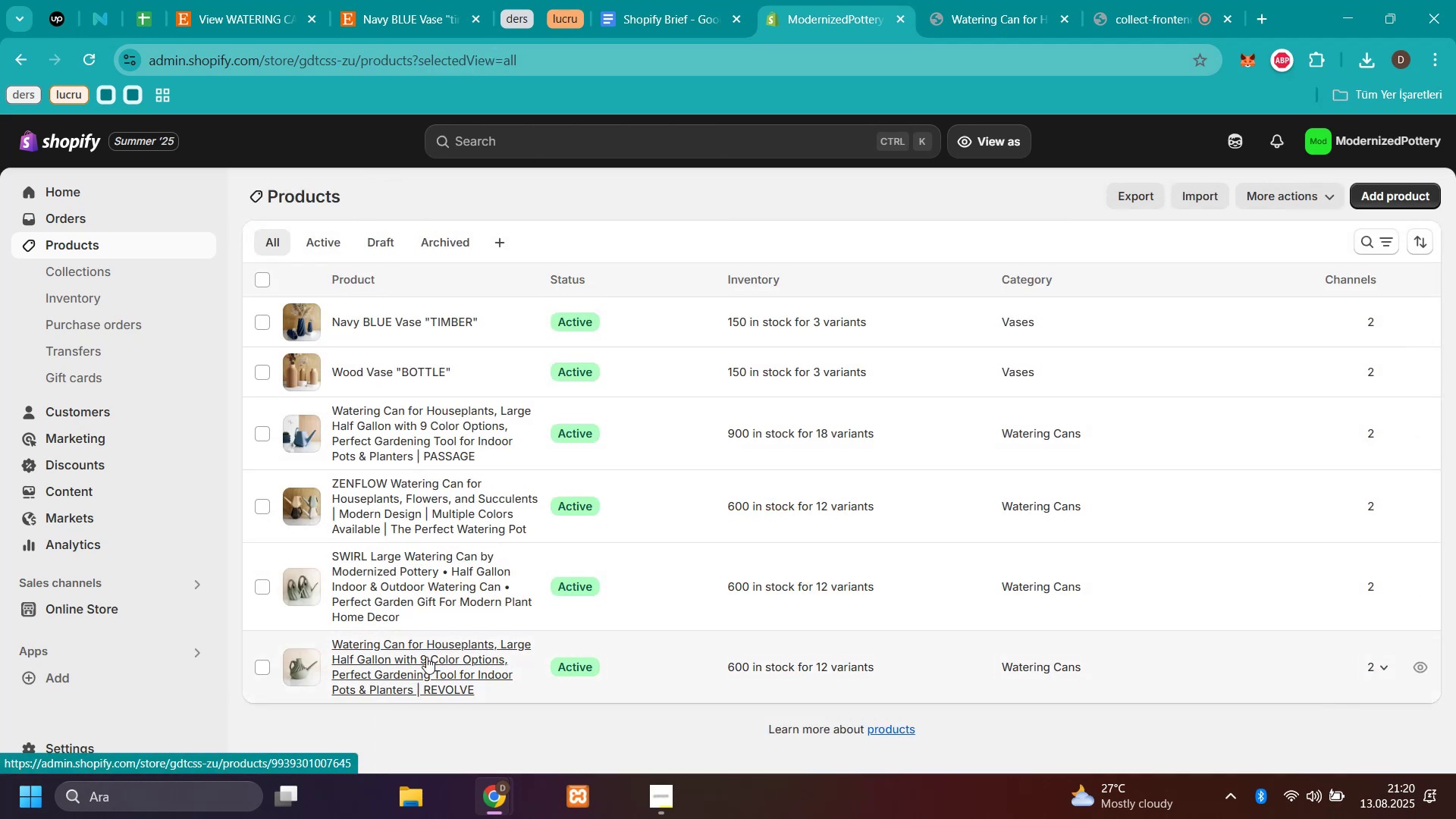 
wait(10.99)
 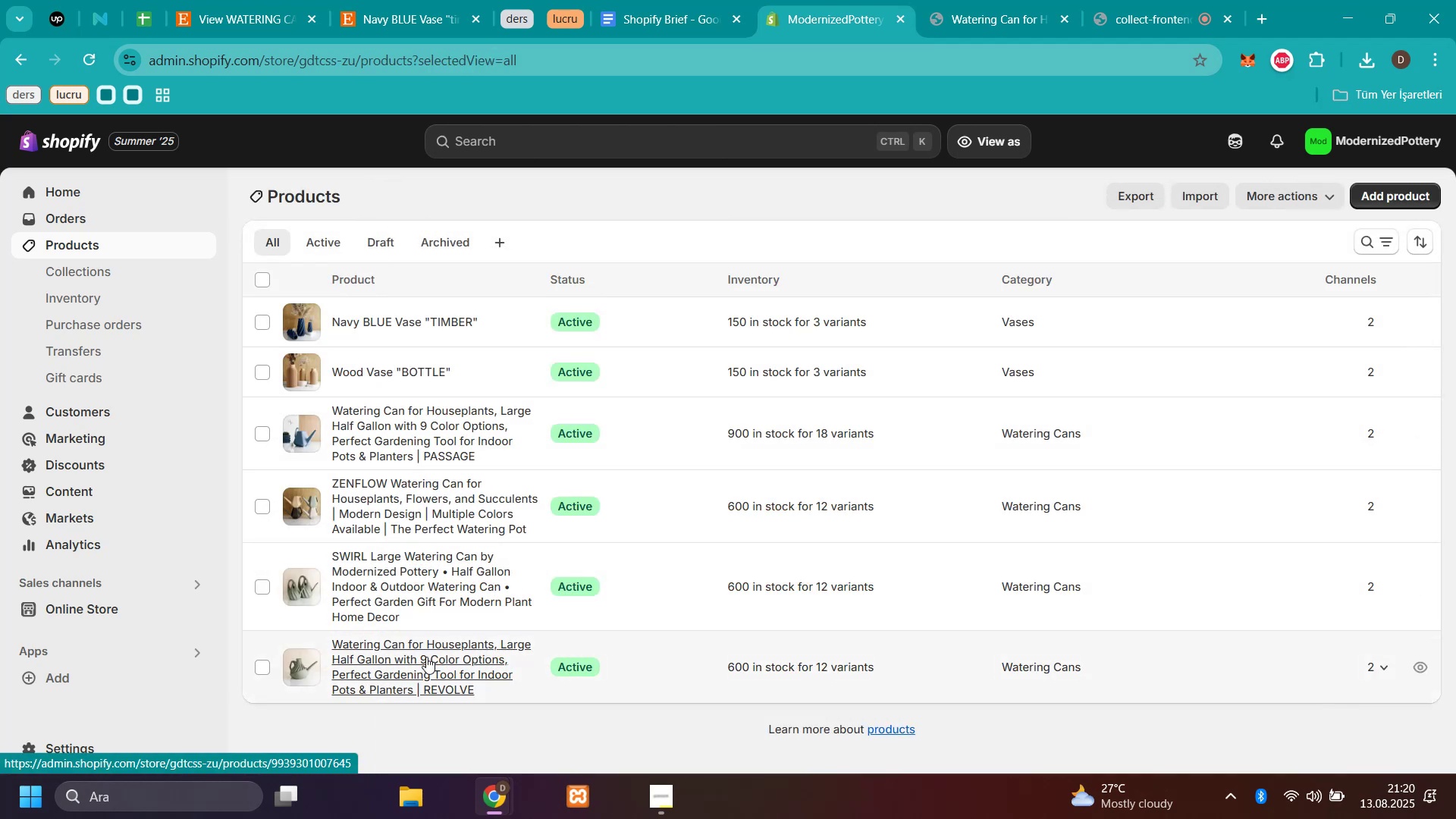 
left_click([445, 439])
 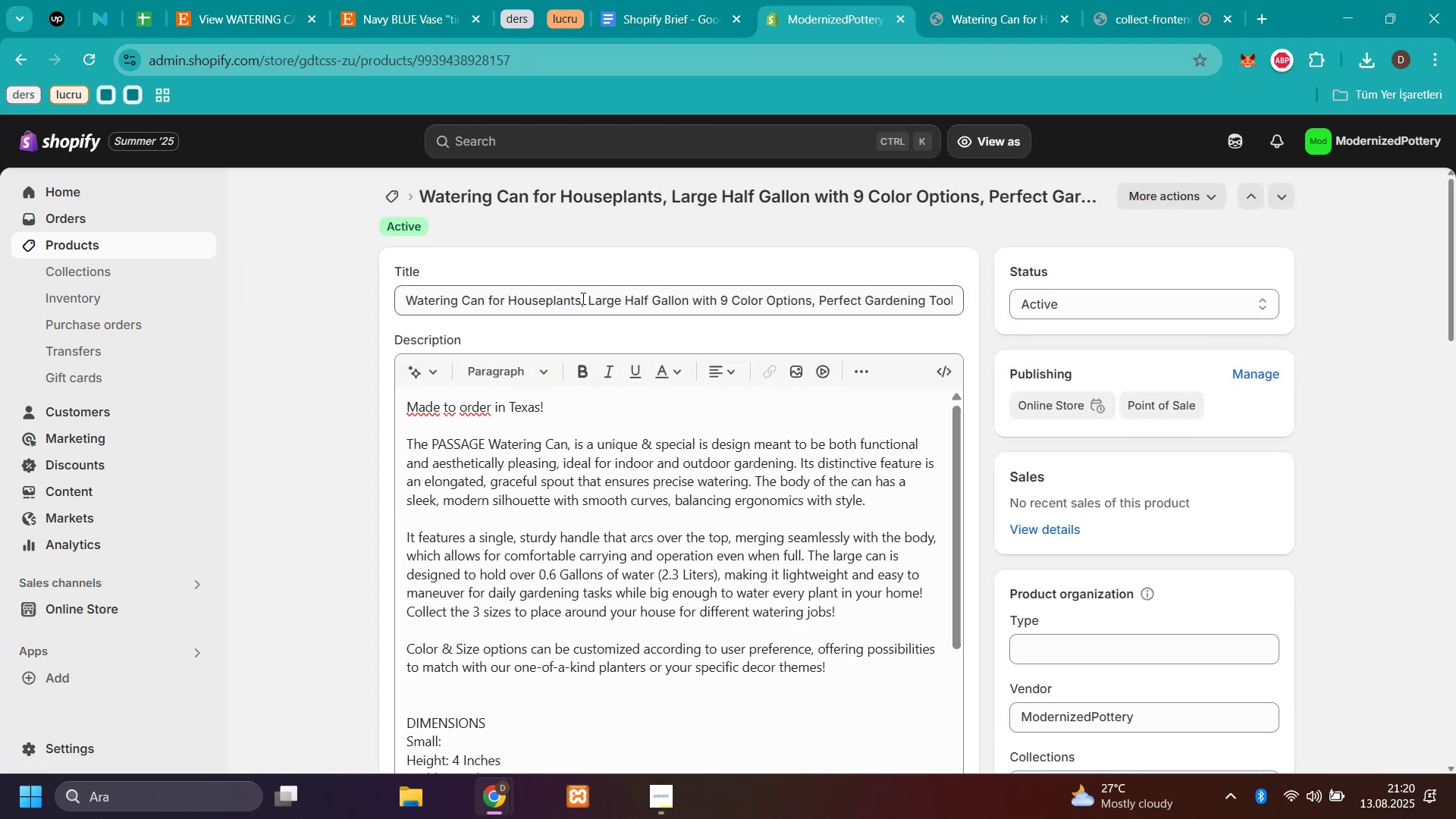 
left_click_drag(start_coordinate=[582, 298], to_coordinate=[884, 309])
 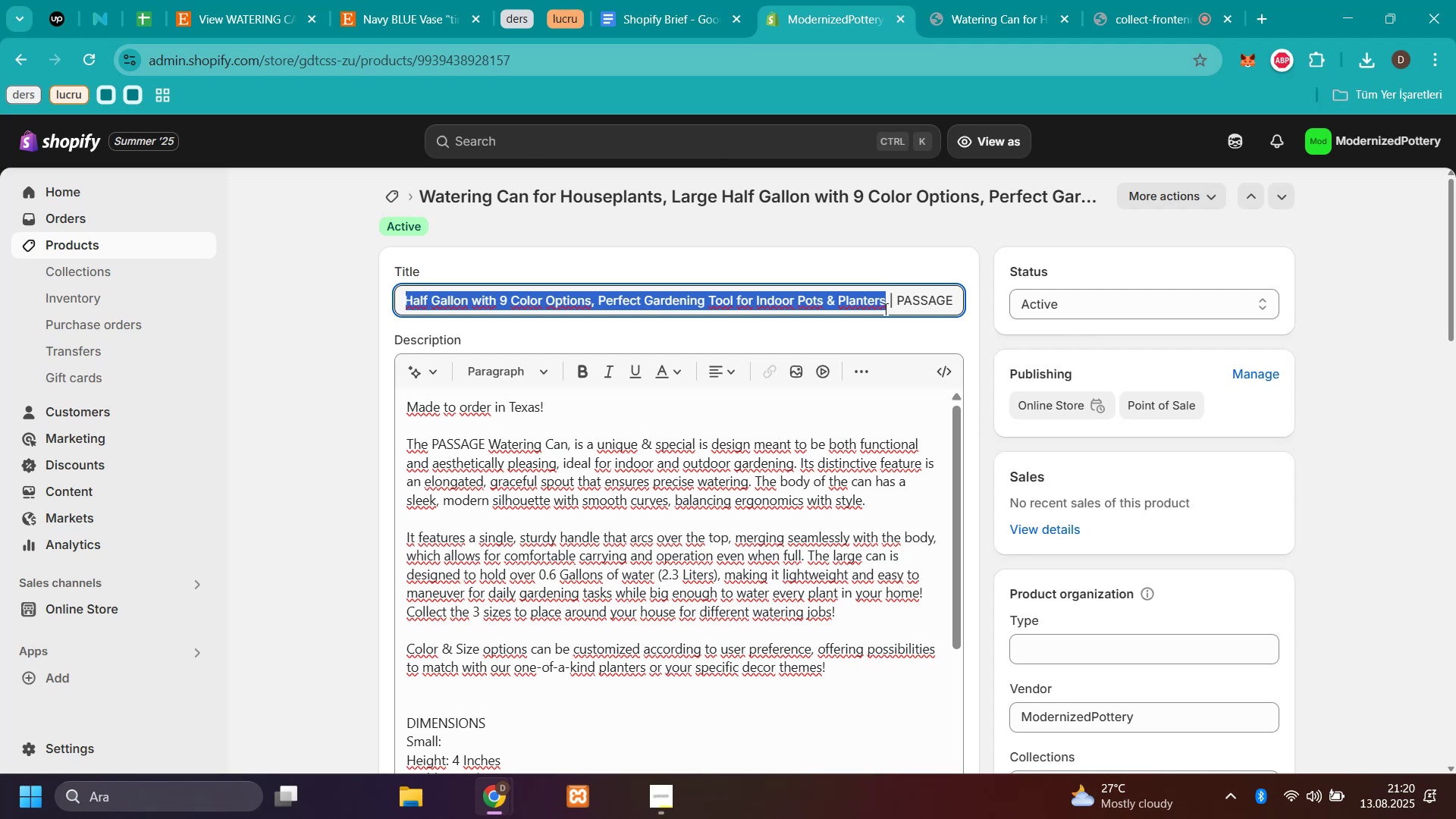 
key(Backspace)
 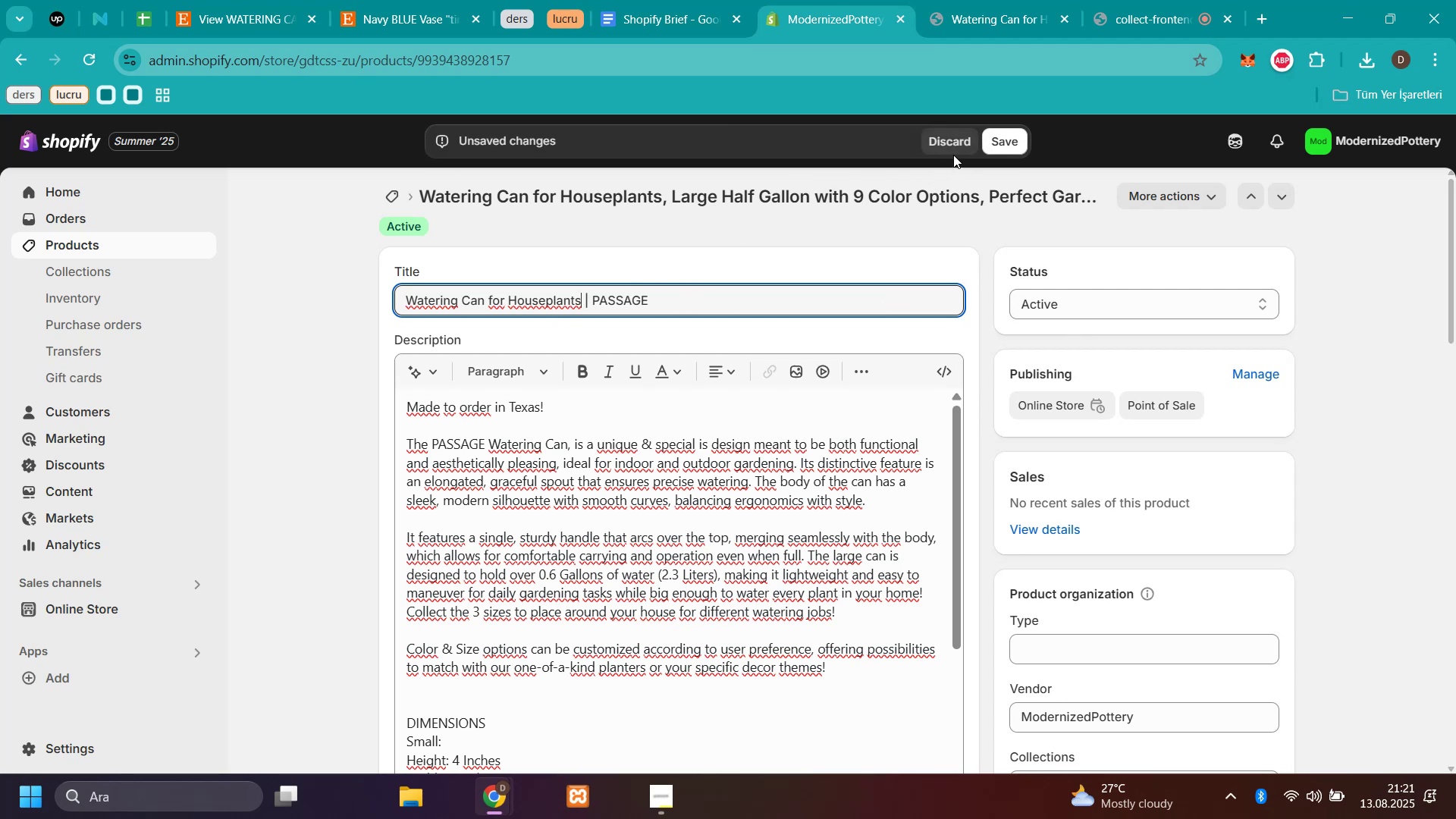 
left_click([1011, 142])
 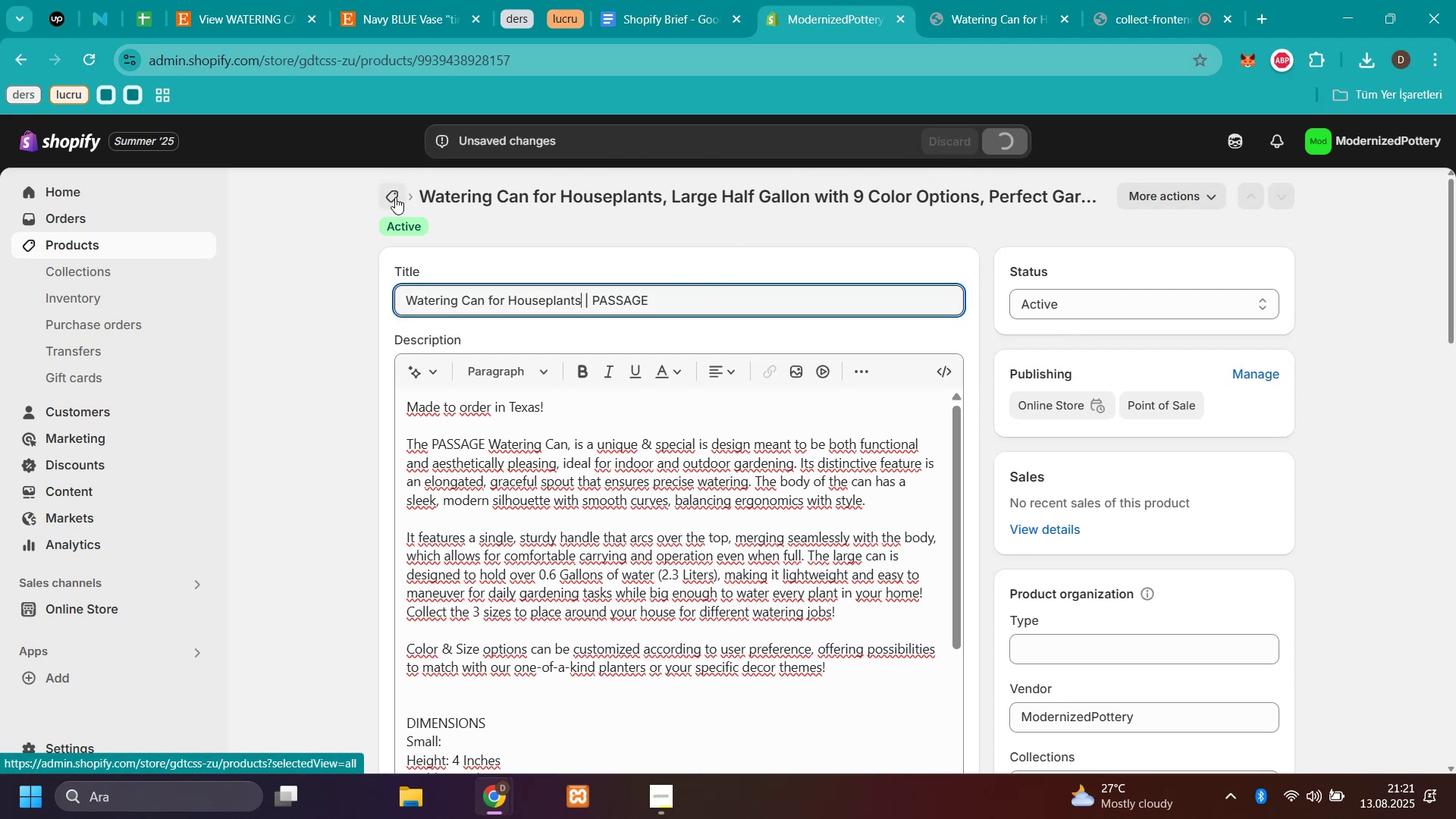 
left_click([395, 197])
 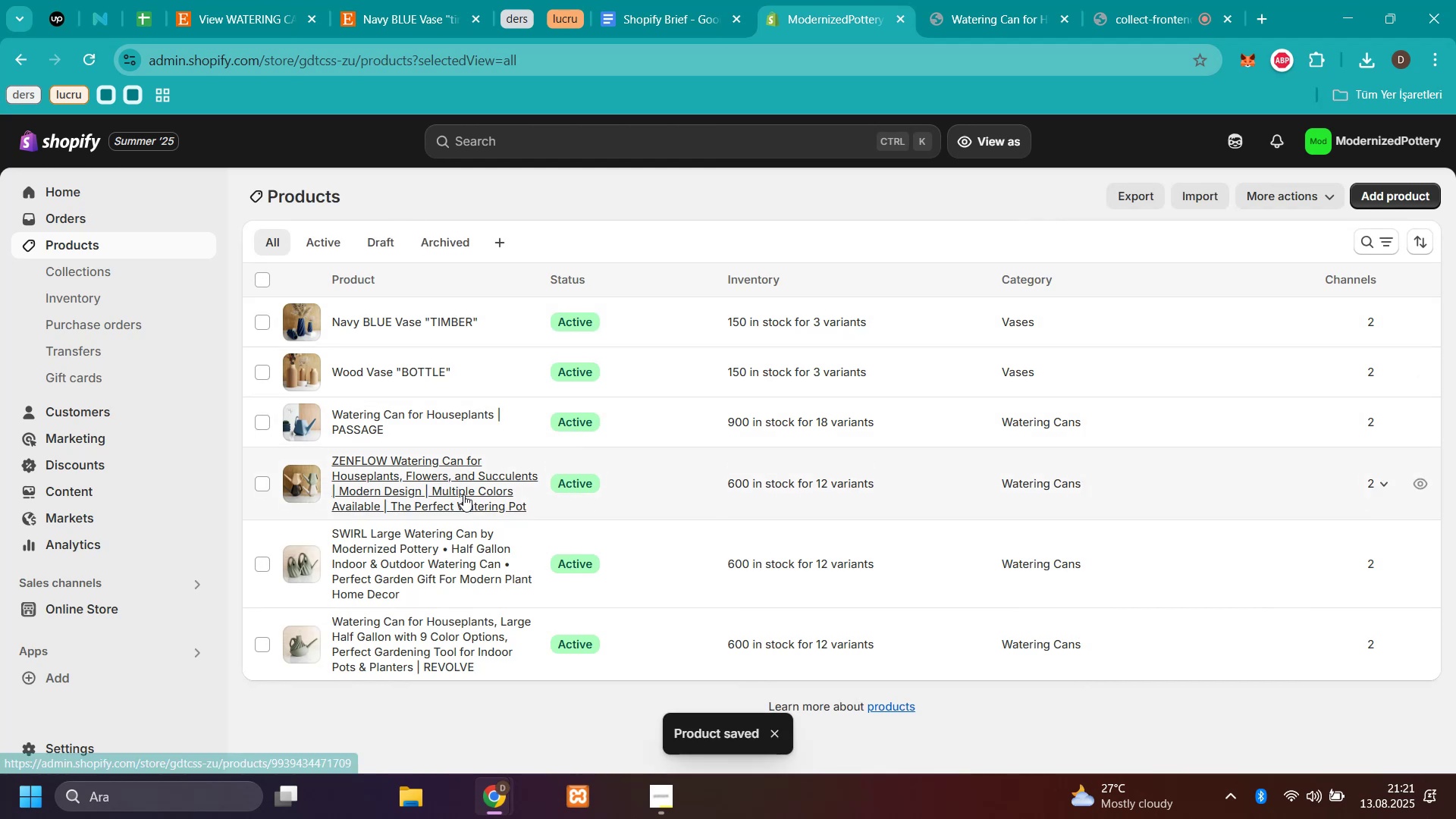 
left_click([475, 497])
 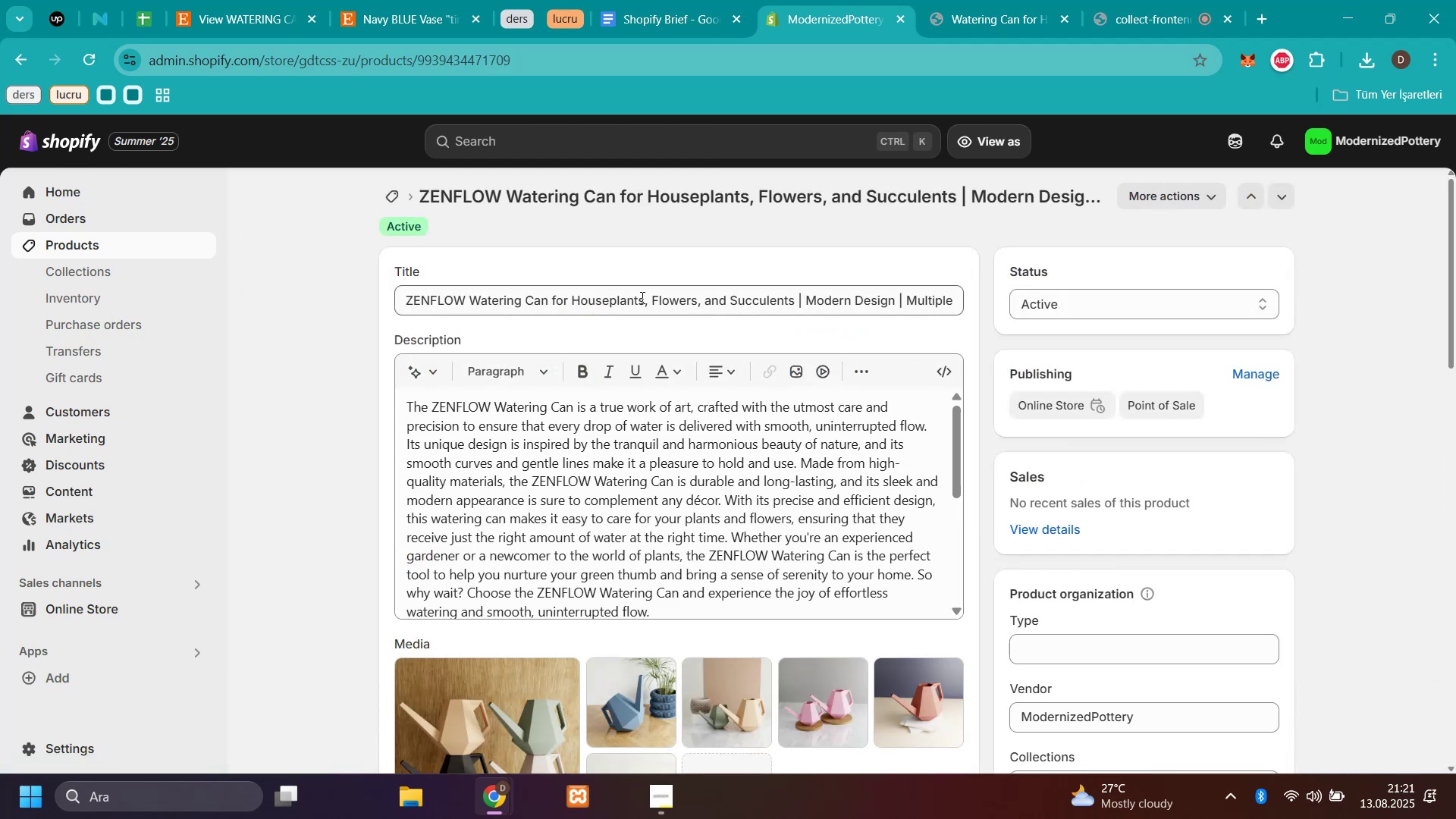 
left_click_drag(start_coordinate=[644, 301], to_coordinate=[1078, 320])
 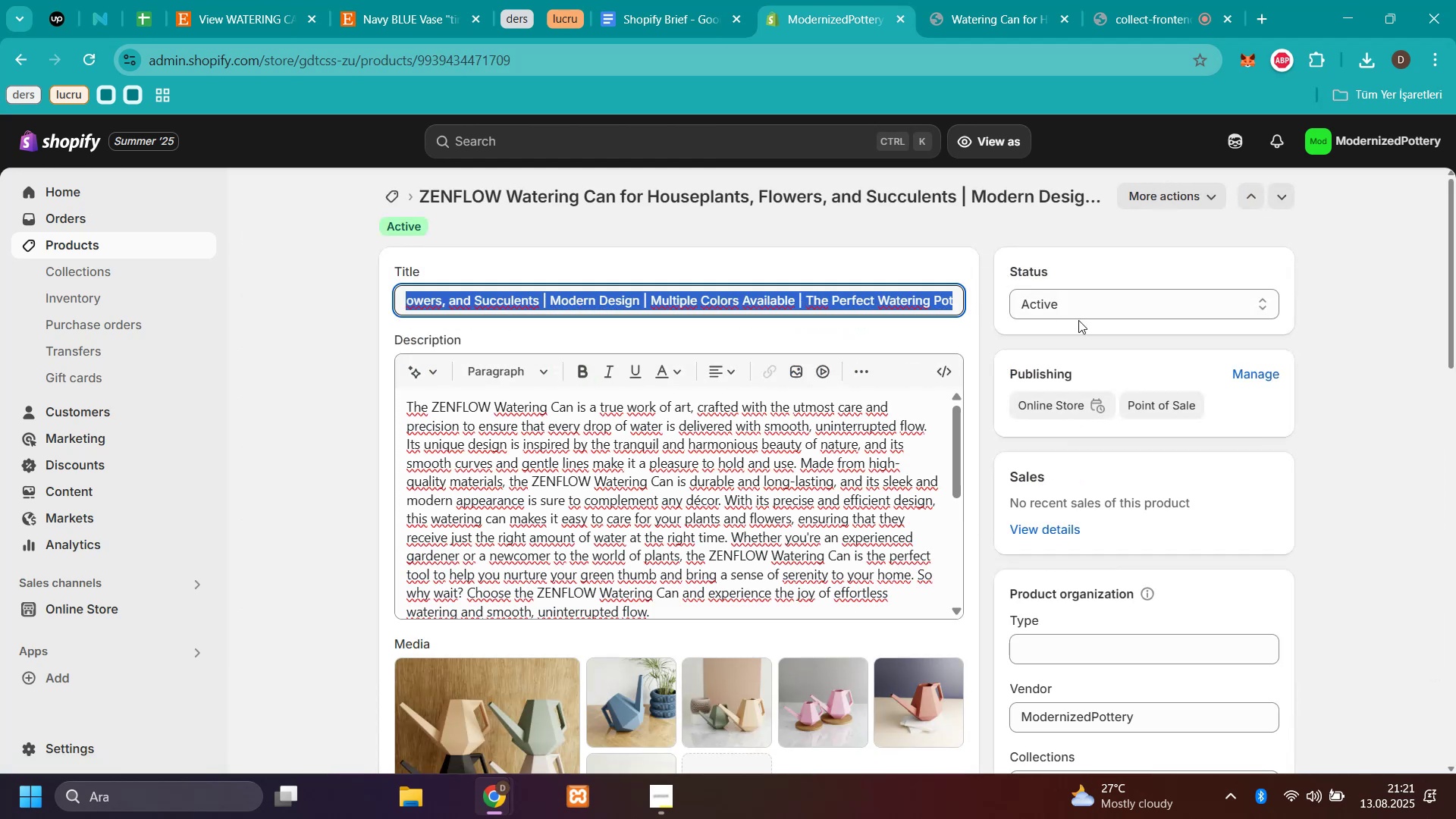 
key(Backspace)
 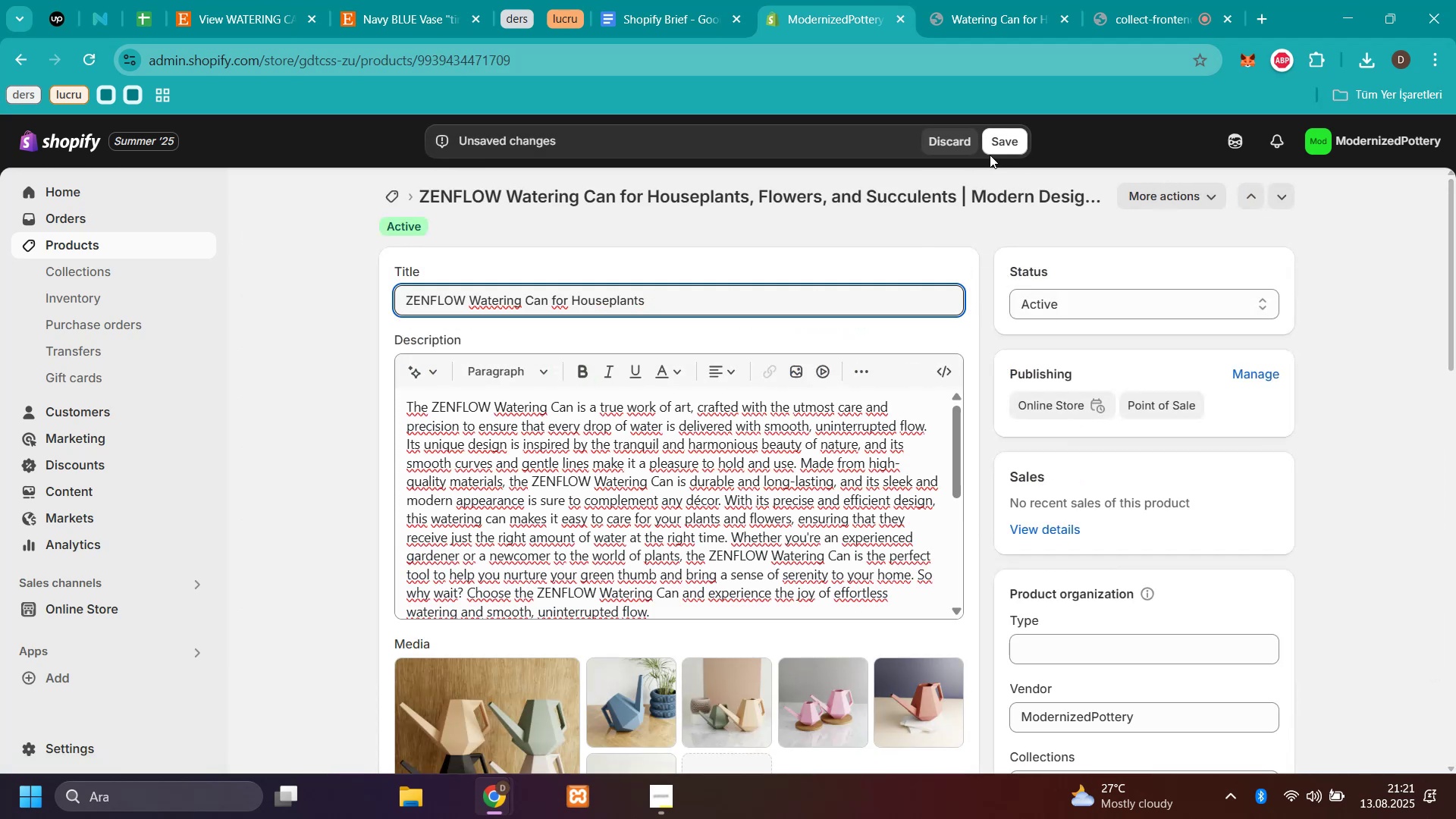 
left_click([993, 146])
 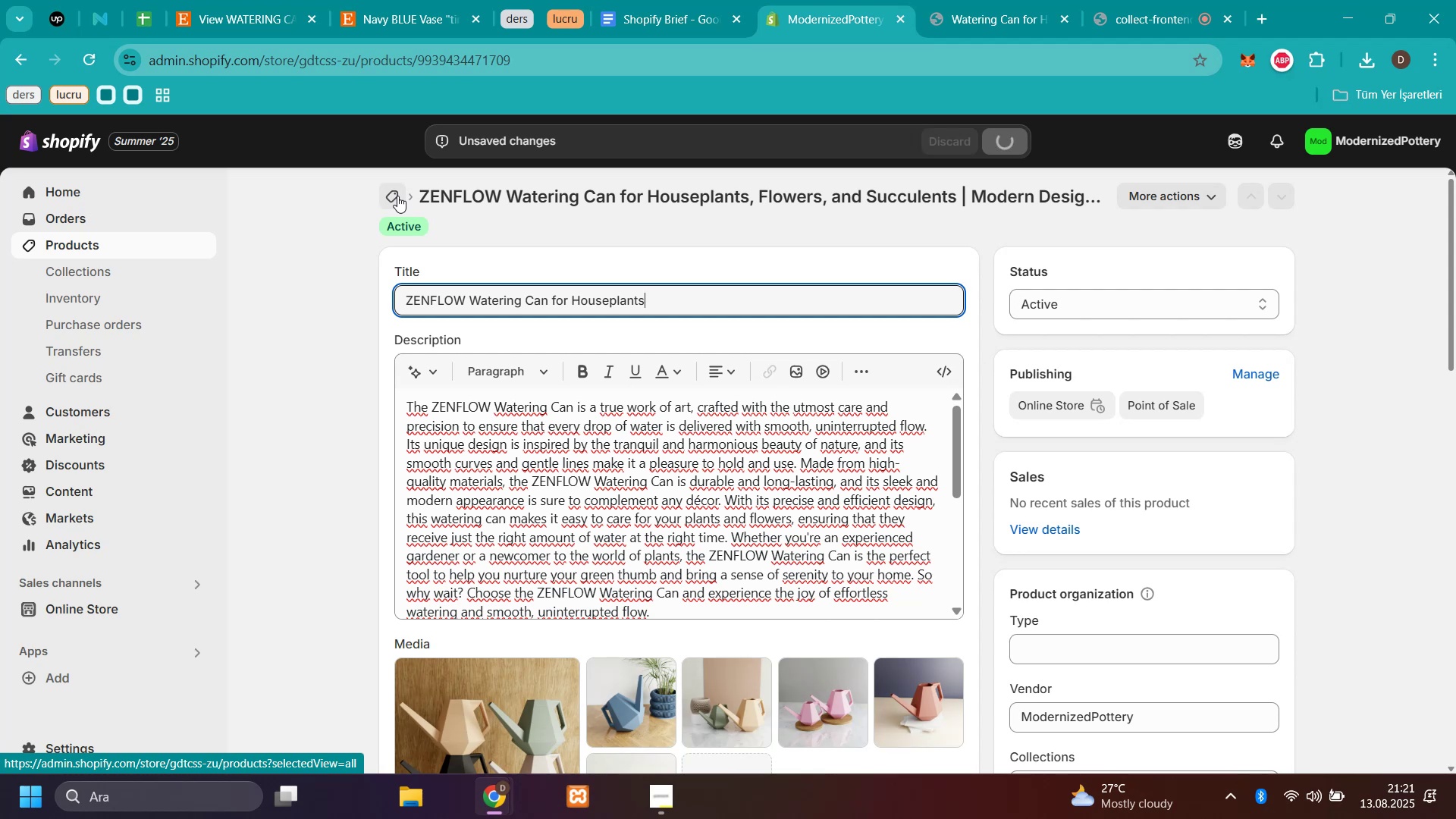 
left_click([397, 196])
 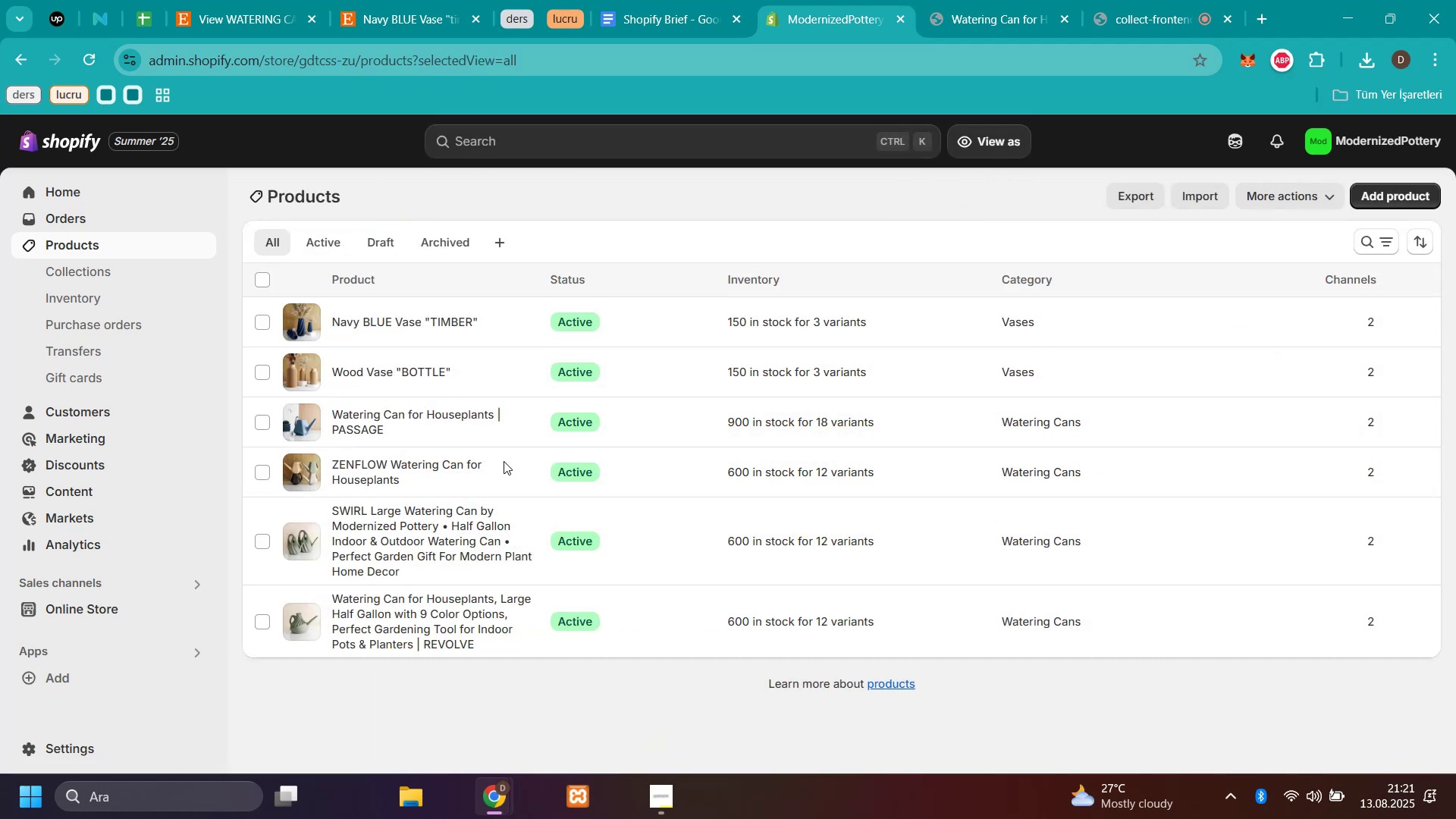 
left_click([470, 550])
 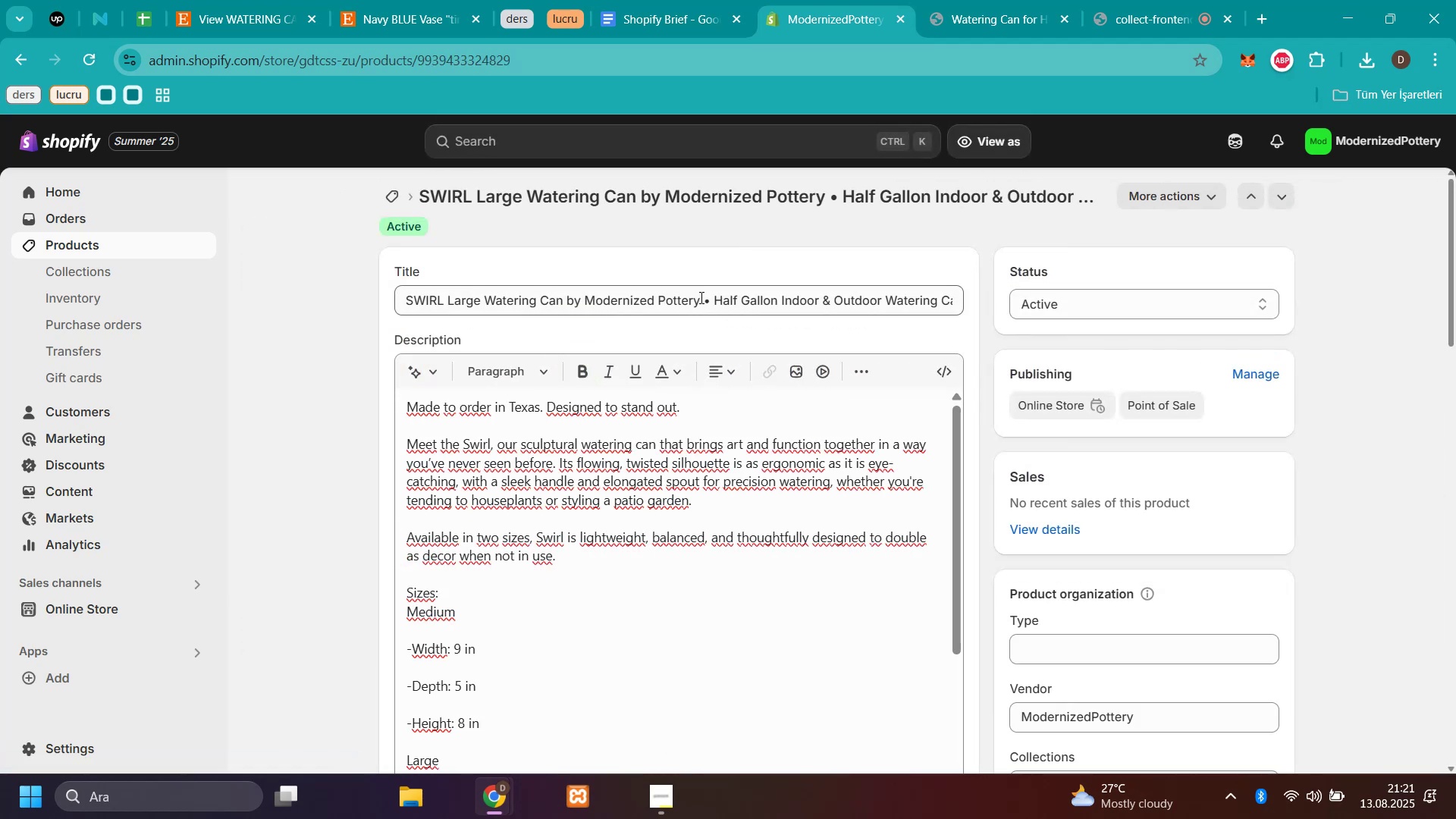 
wait(5.59)
 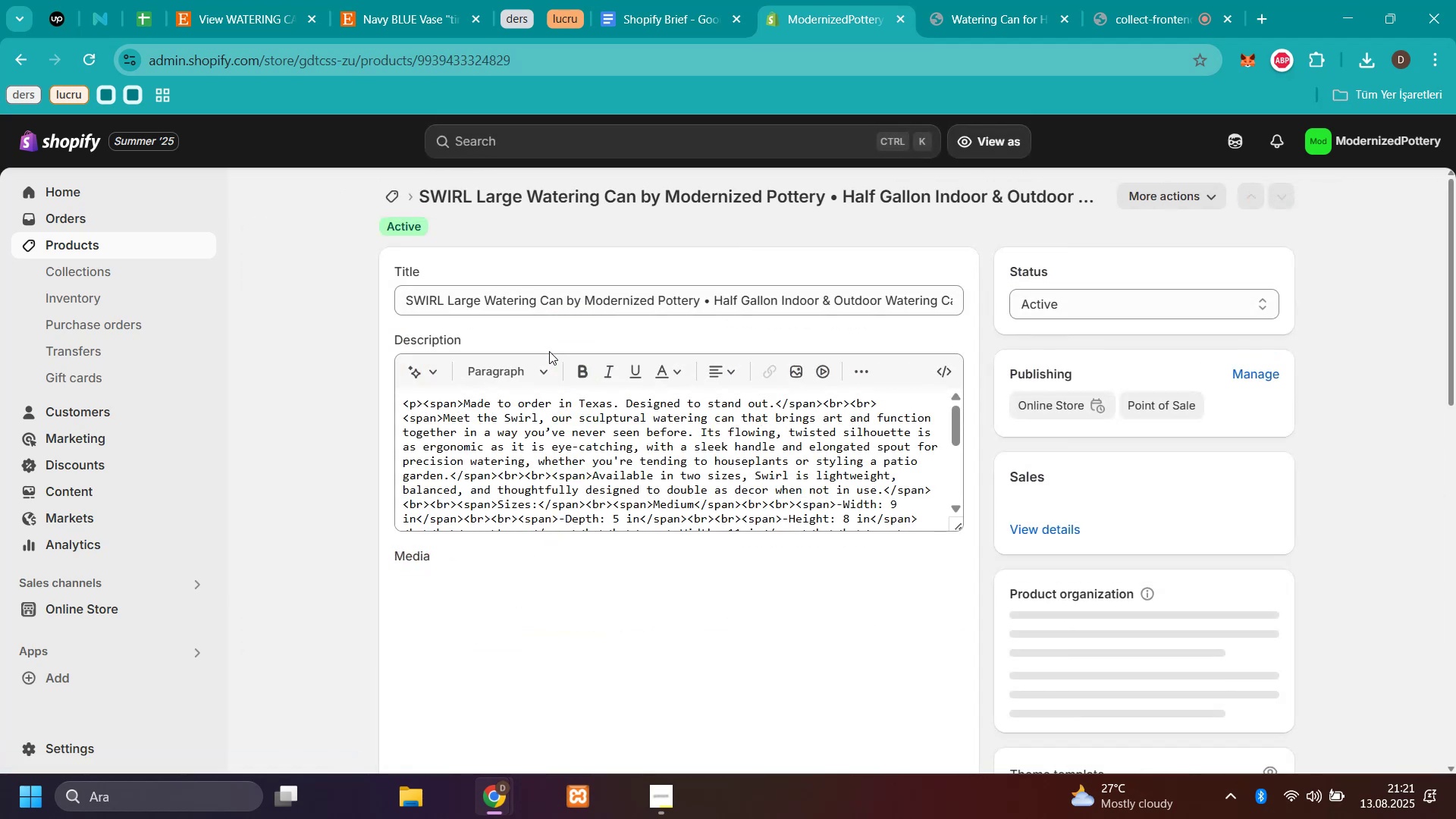 
left_click_drag(start_coordinate=[703, 299], to_coordinate=[1056, 319])
 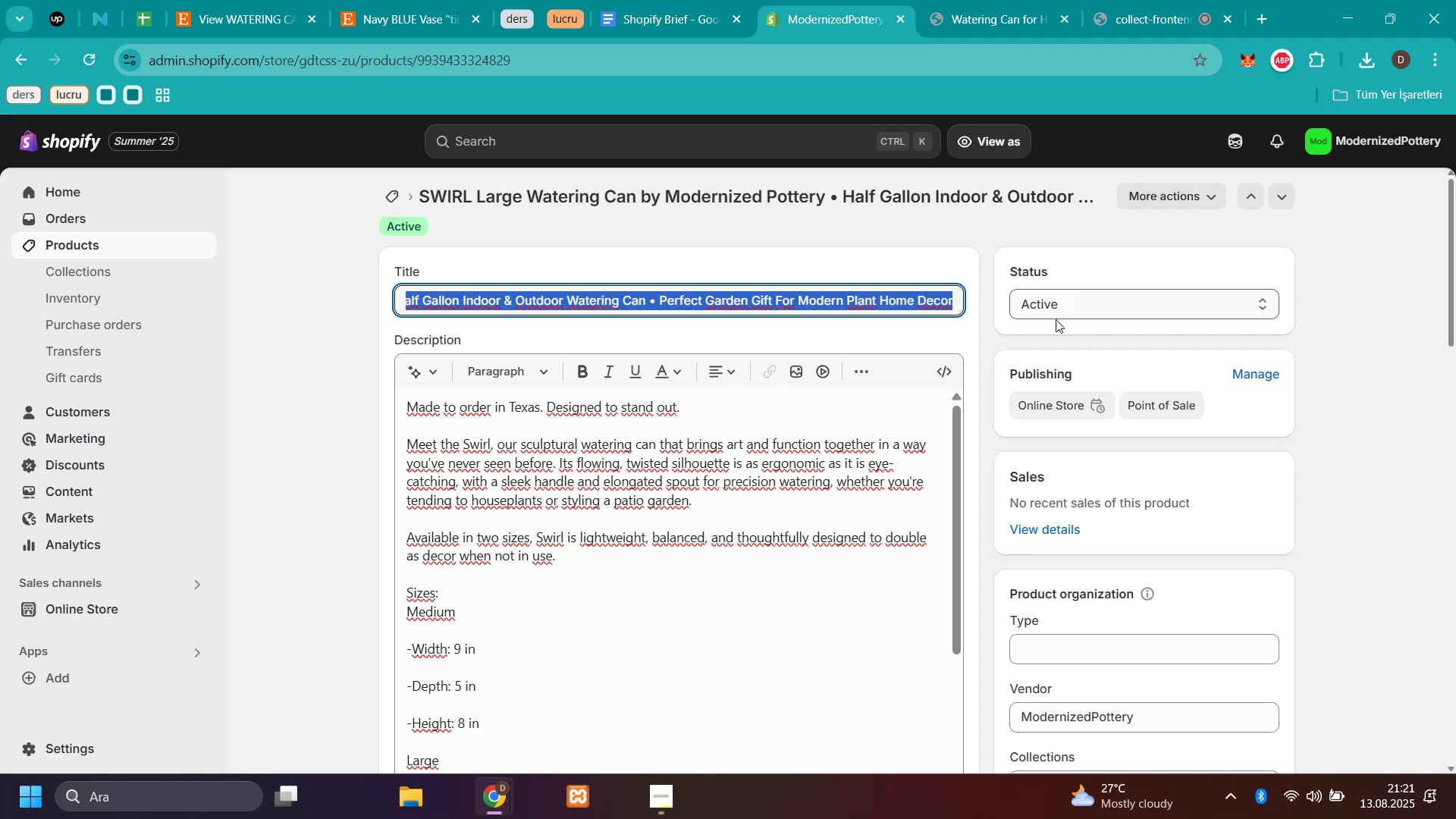 
key(Backspace)
 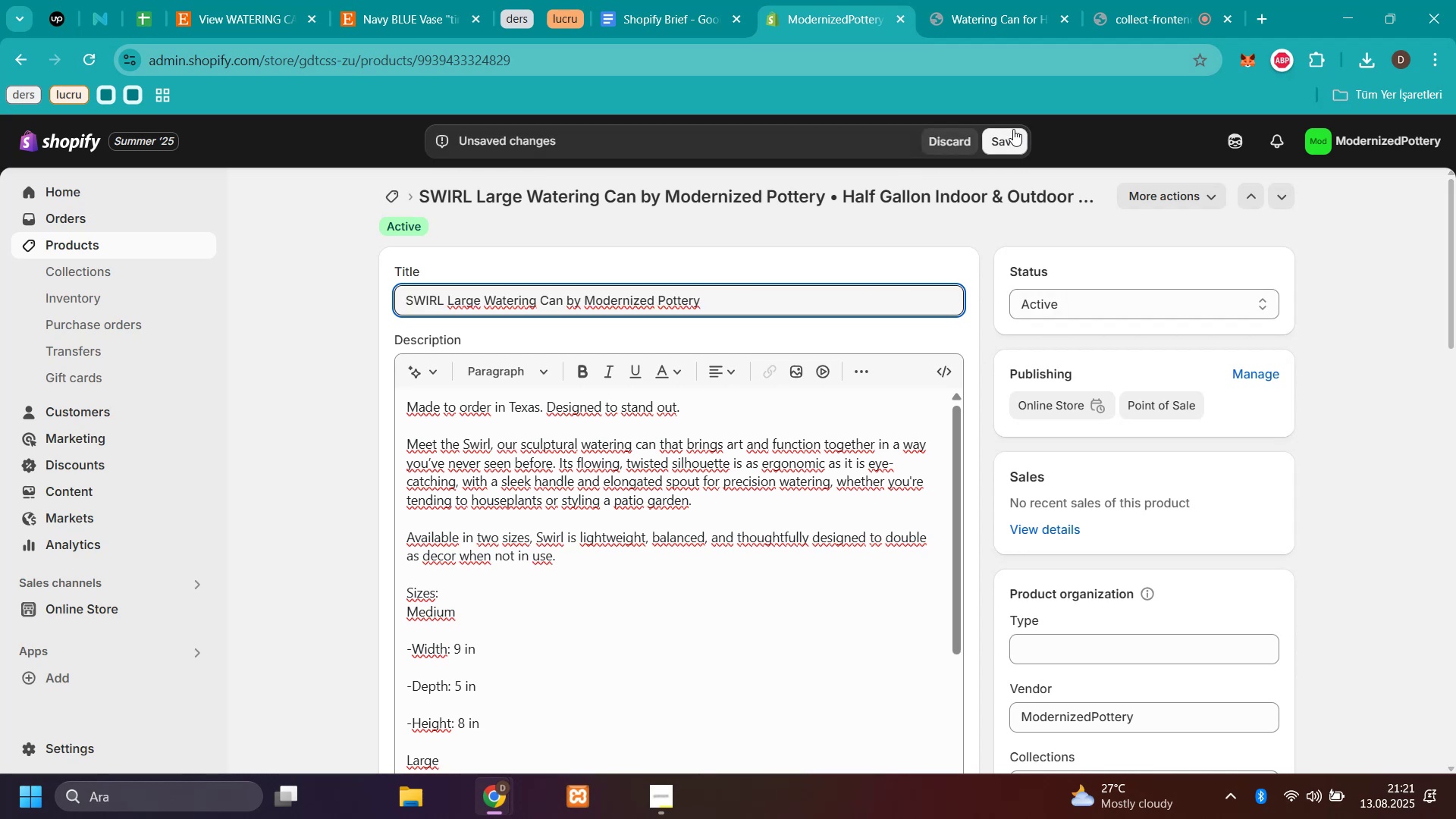 
left_click([1014, 128])
 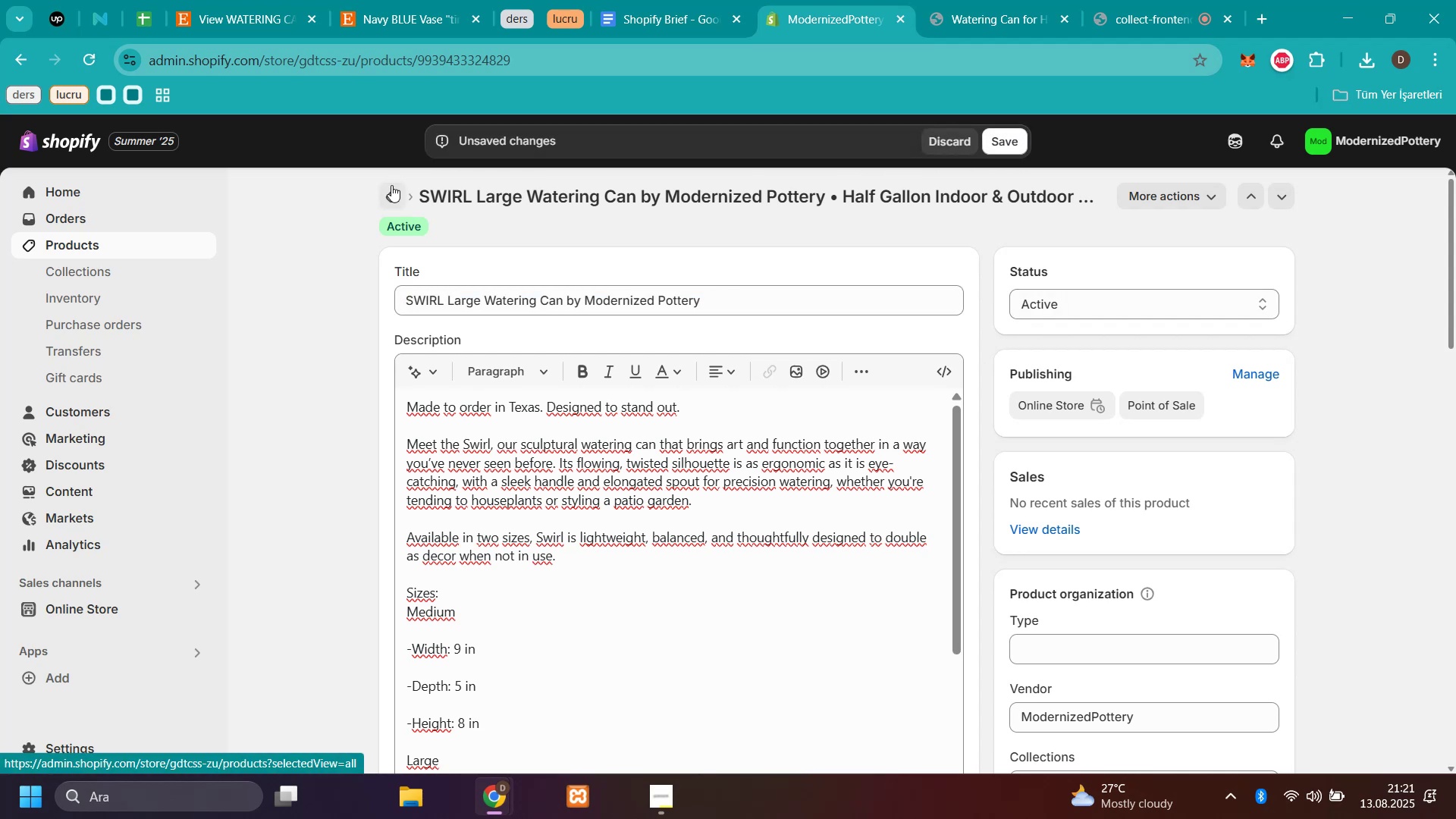 
wait(7.36)
 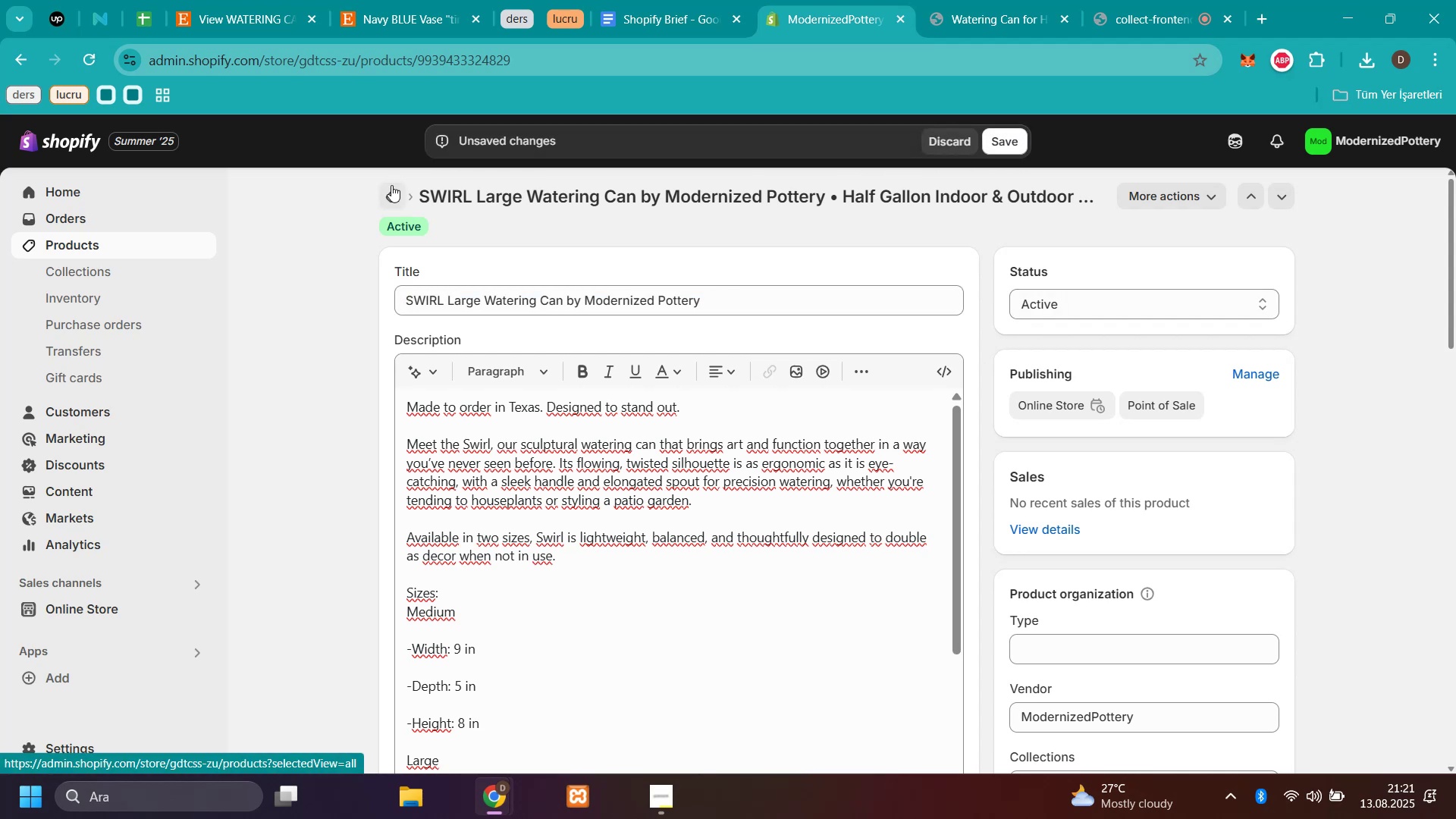 
left_click([1015, 140])
 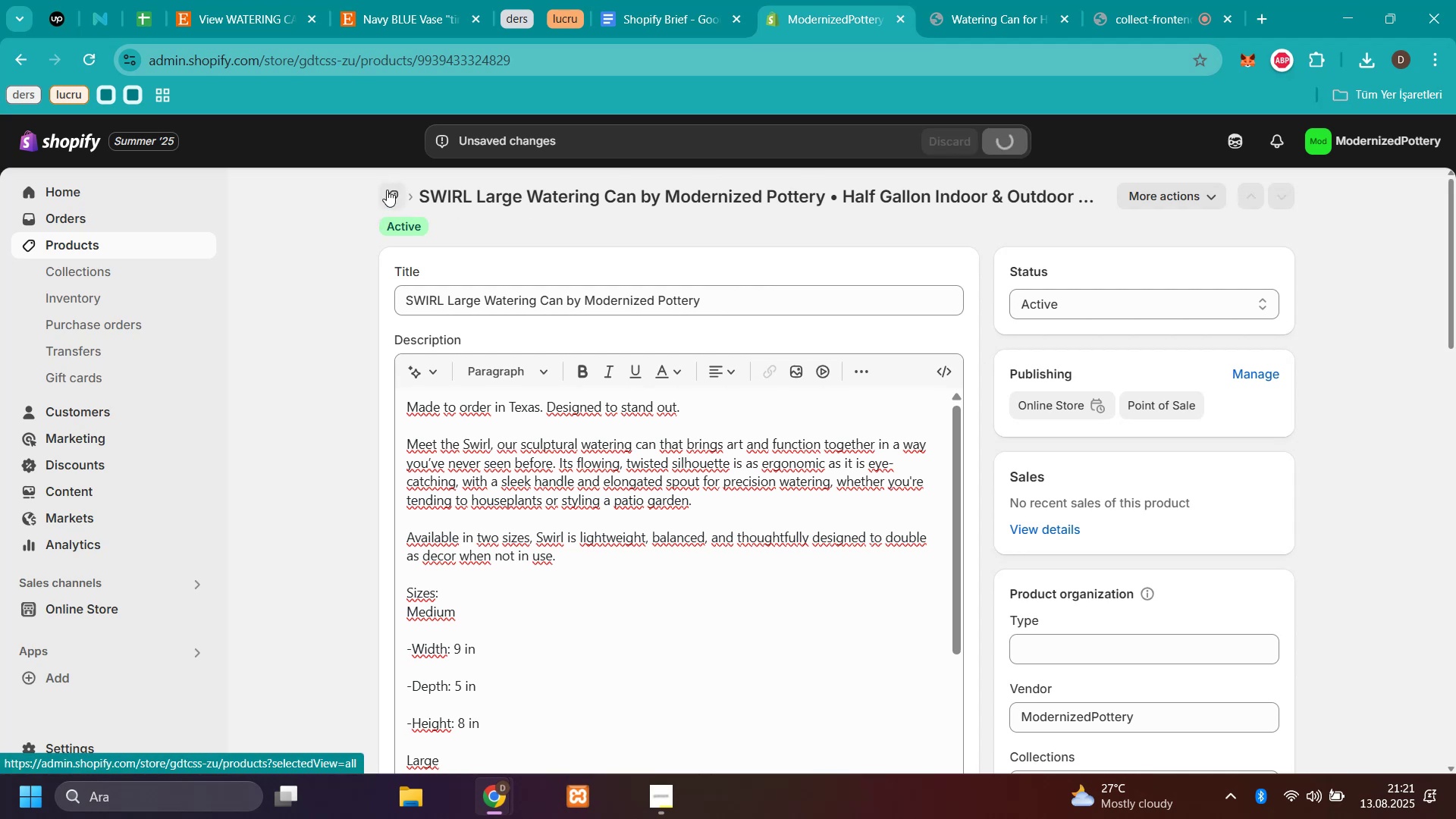 
left_click([387, 190])
 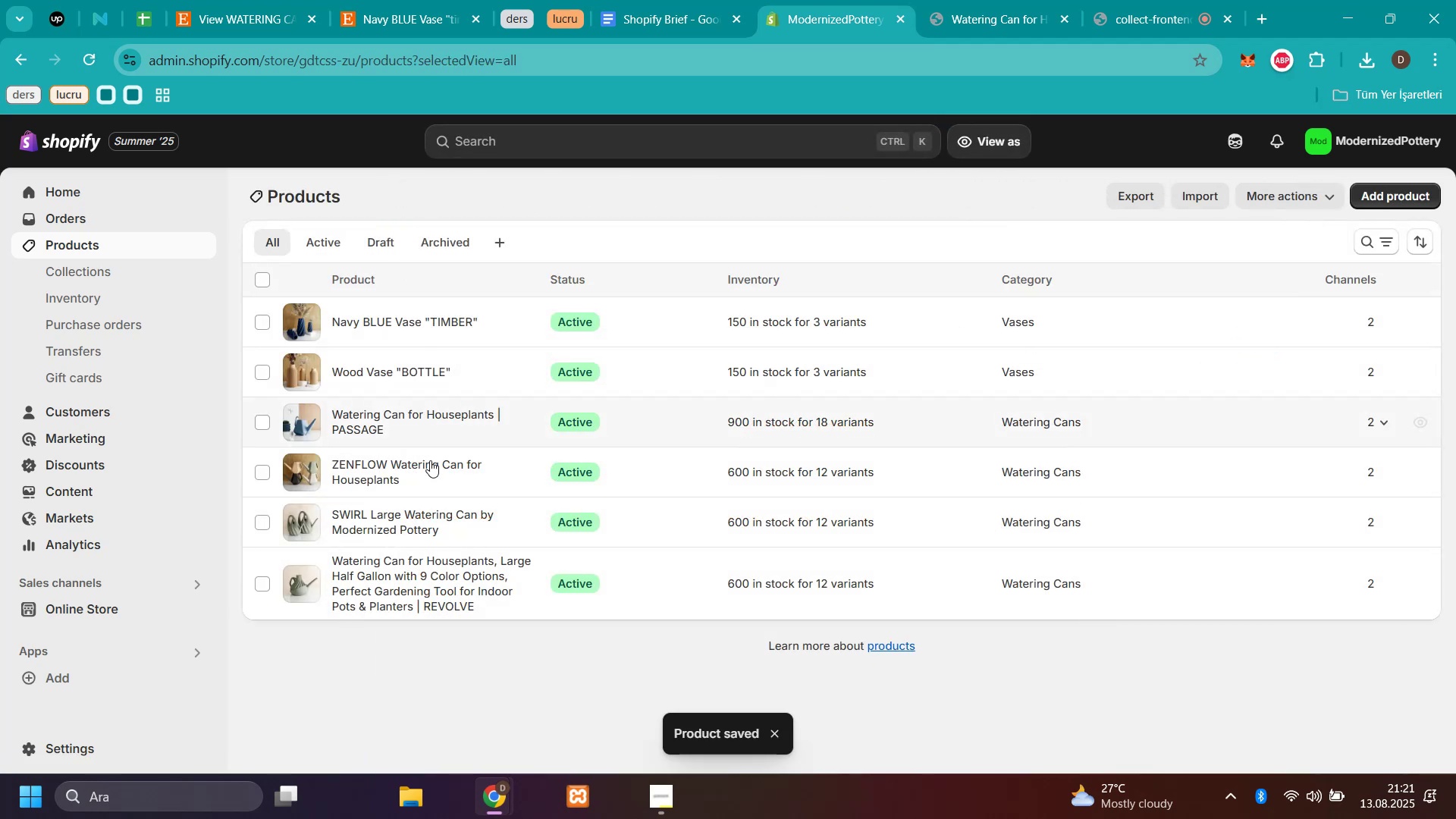 
left_click([432, 586])
 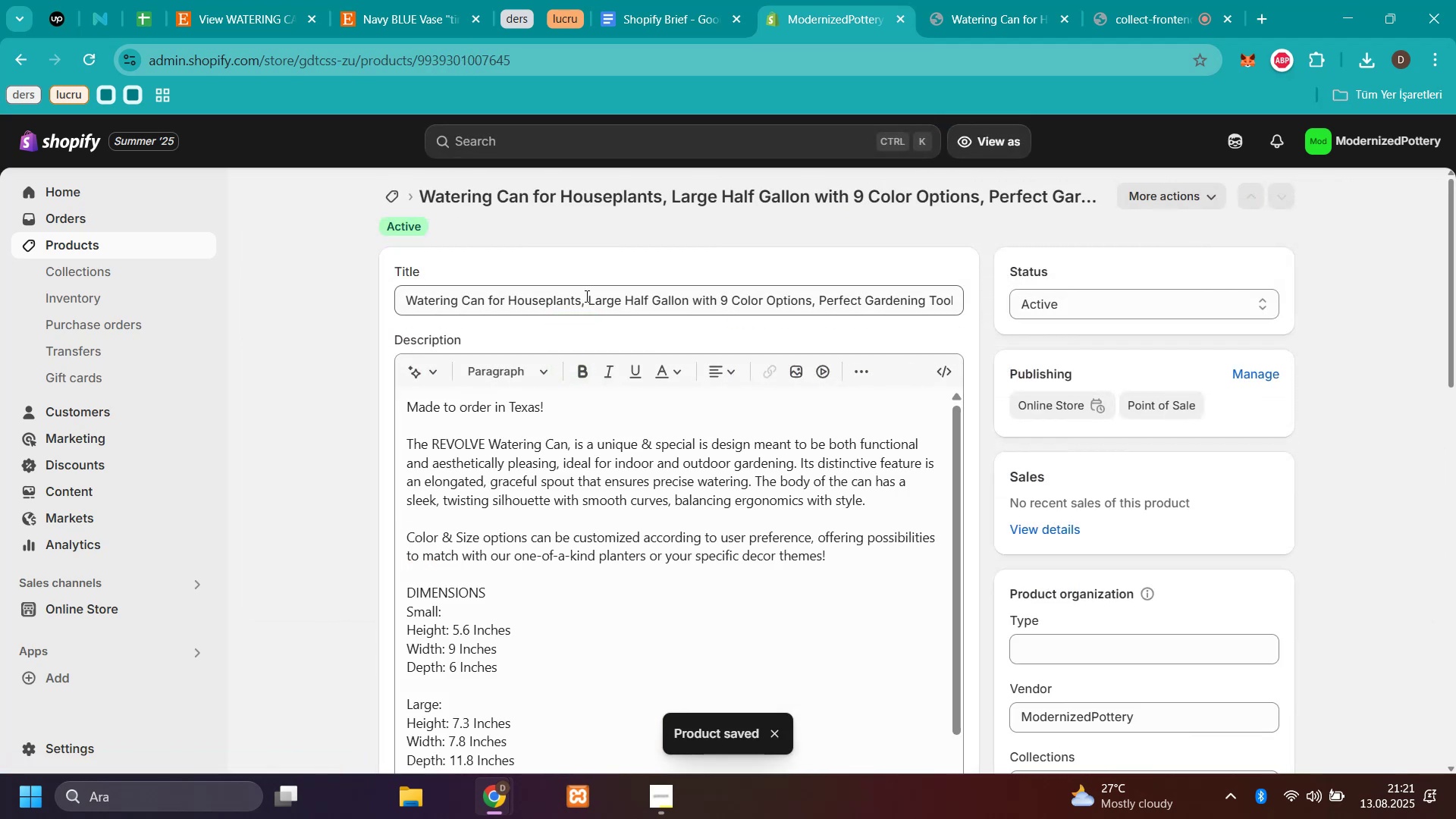 
left_click_drag(start_coordinate=[582, 297], to_coordinate=[891, 315])
 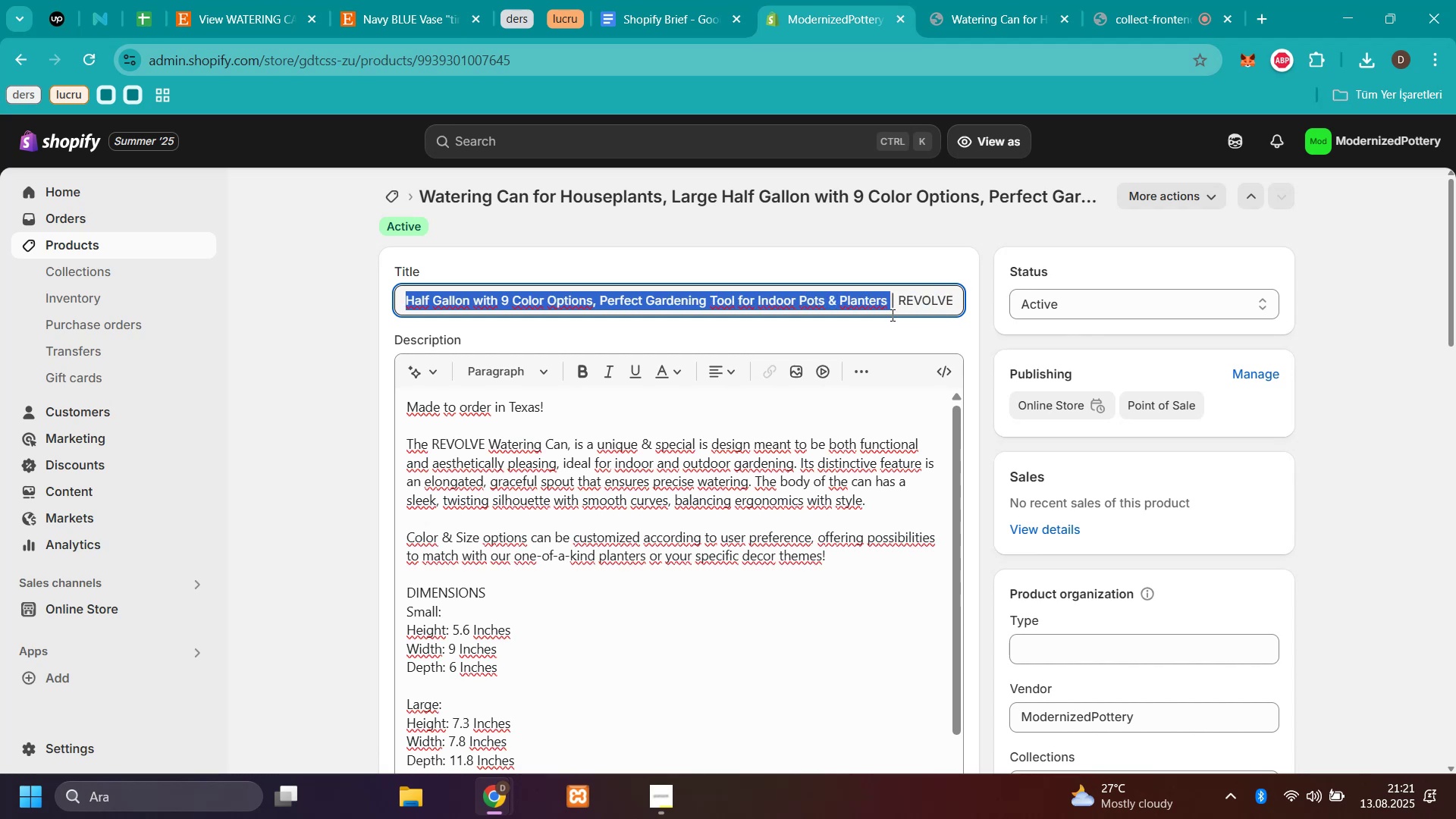 
key(Backspace)
 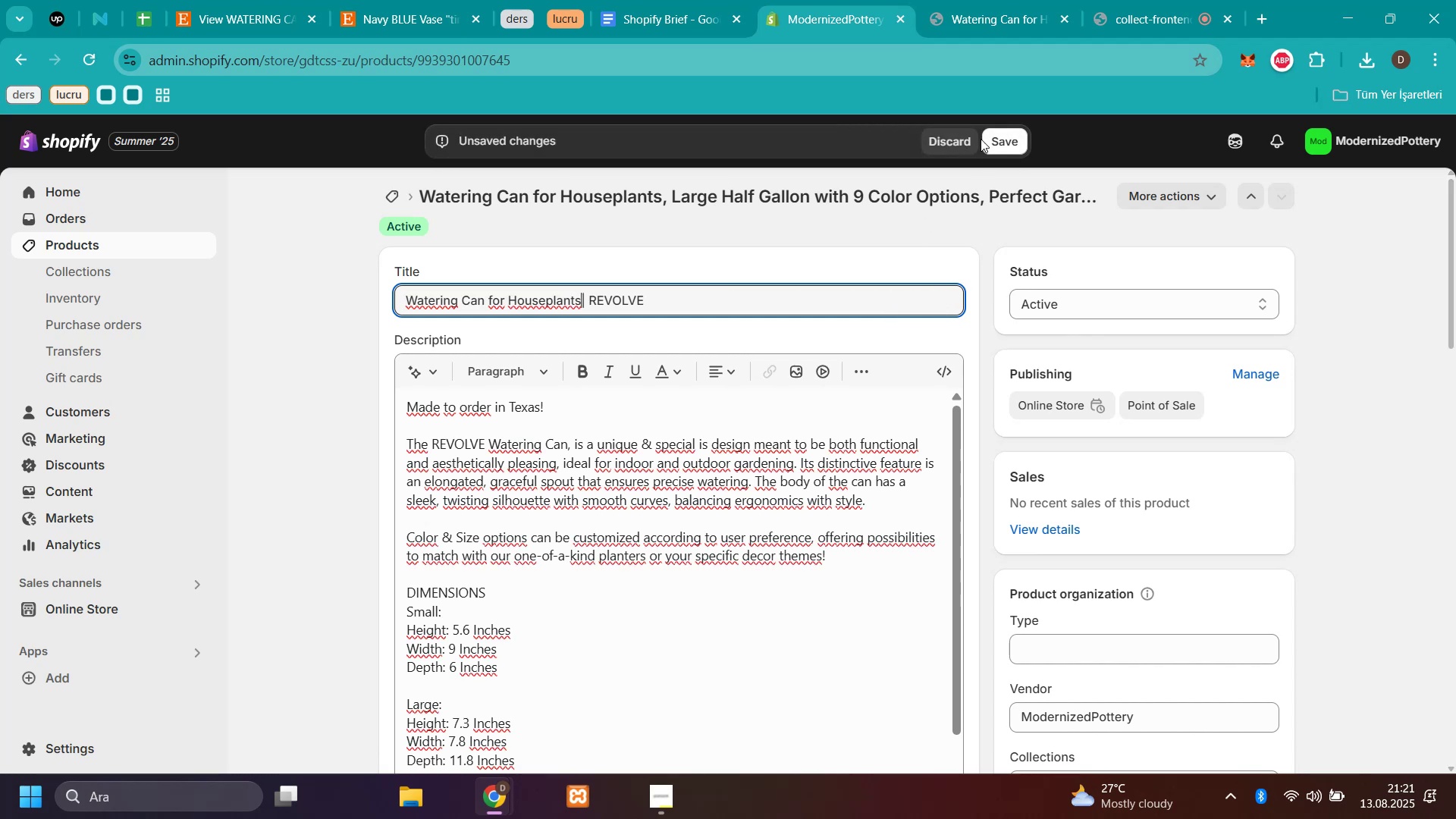 
left_click([1000, 137])
 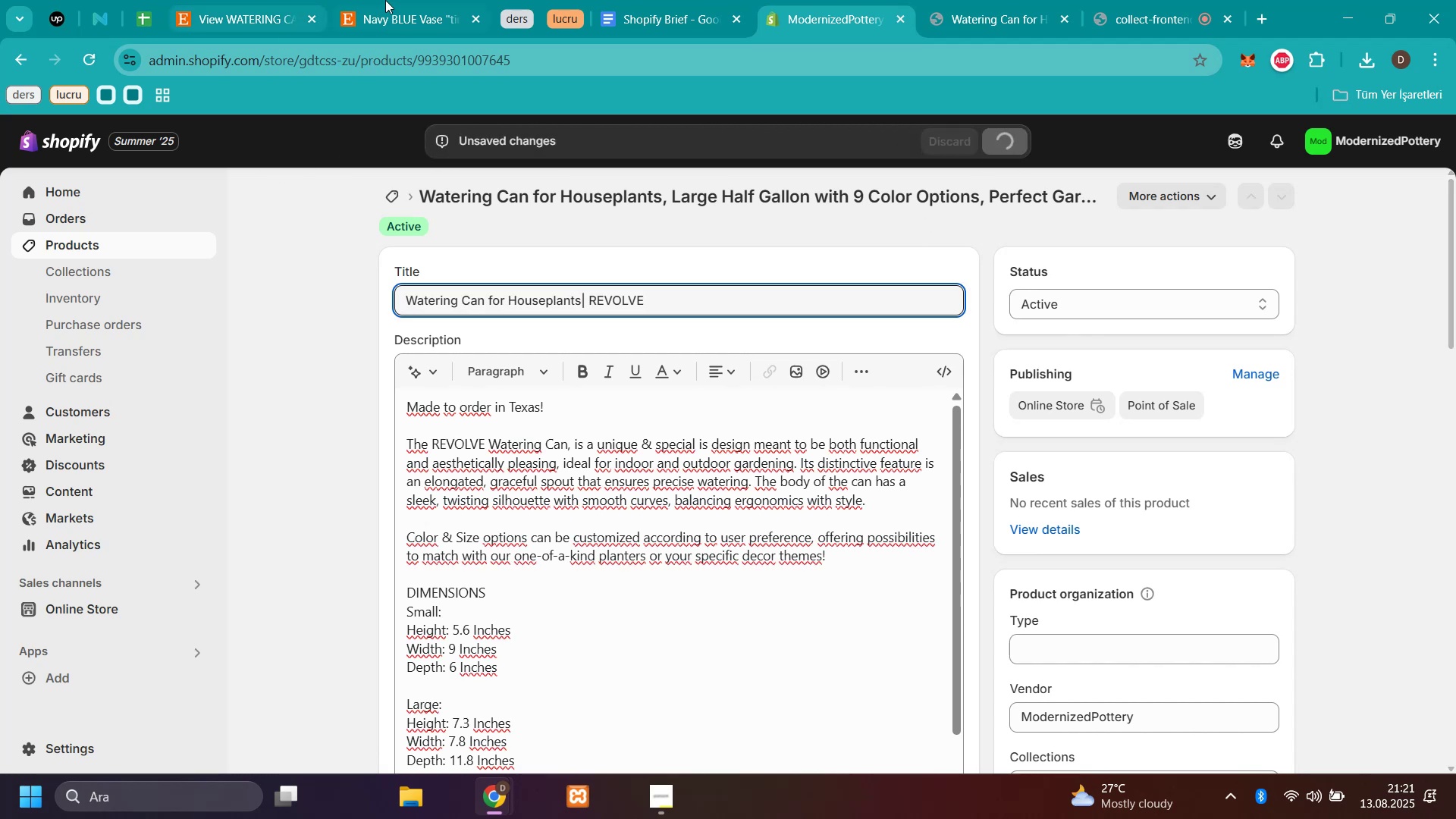 
left_click([413, 12])
 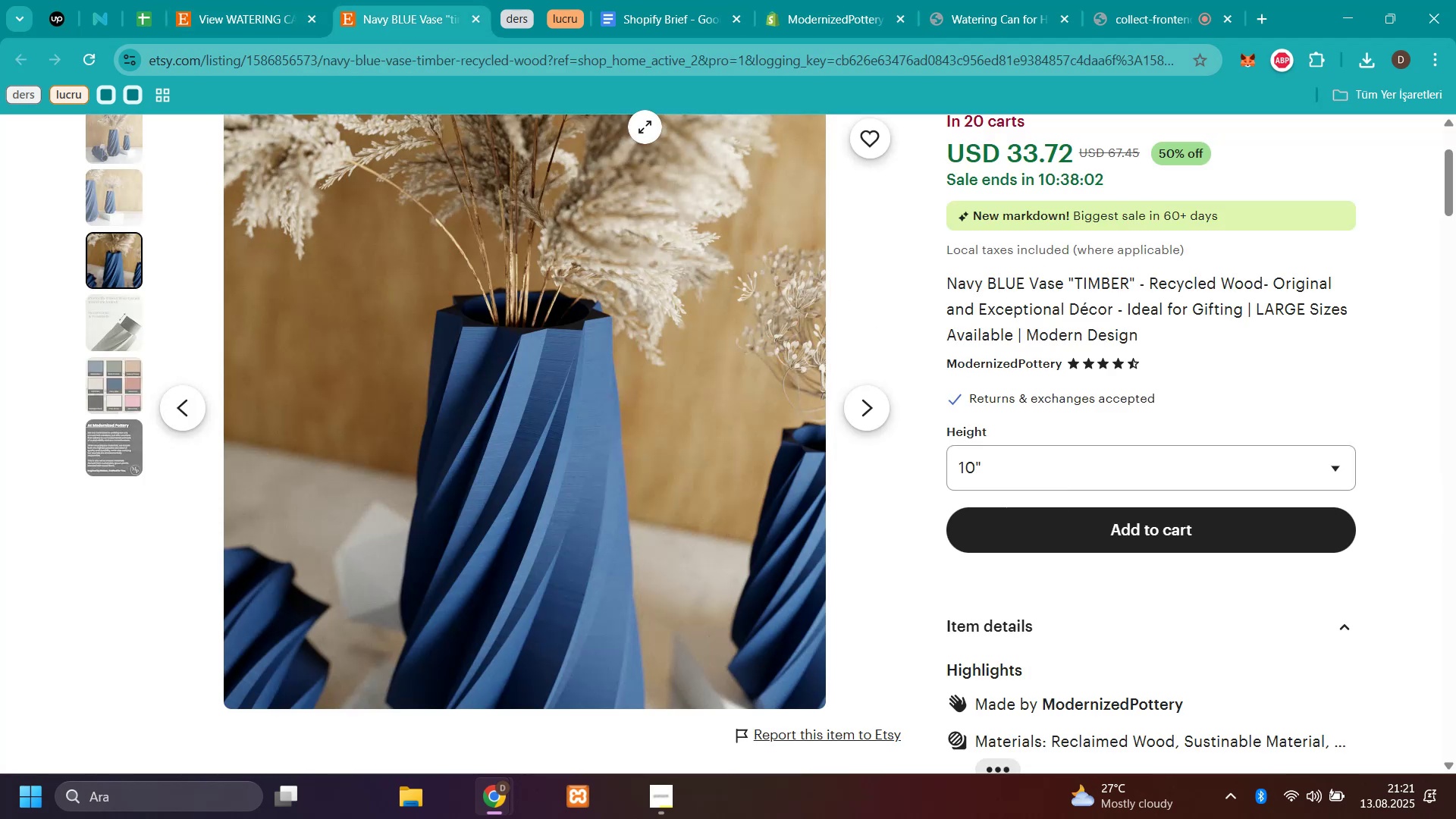 
scroll: coordinate [449, 195], scroll_direction: up, amount: 8.0
 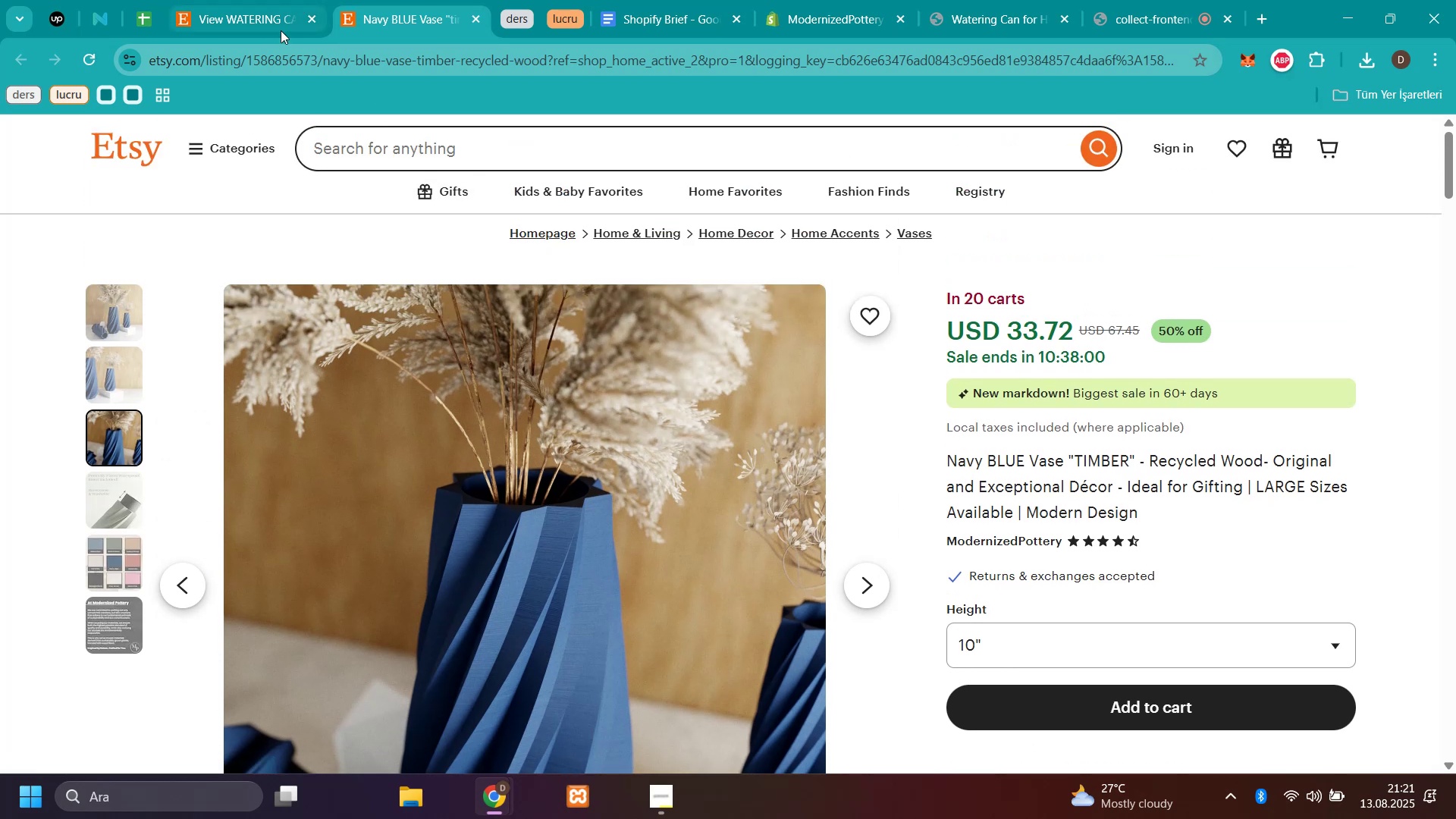 
left_click([264, 11])
 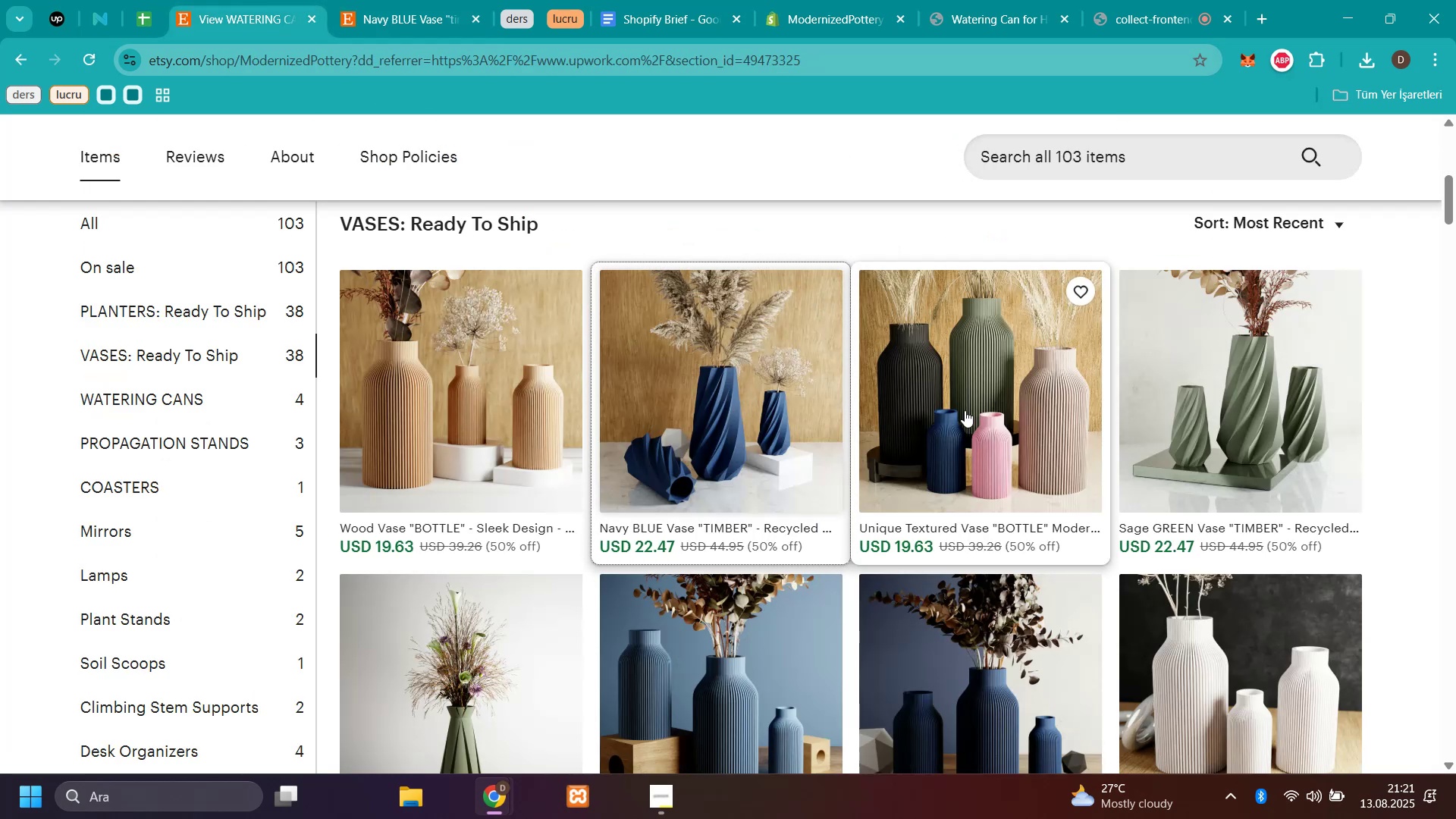 
left_click([965, 410])
 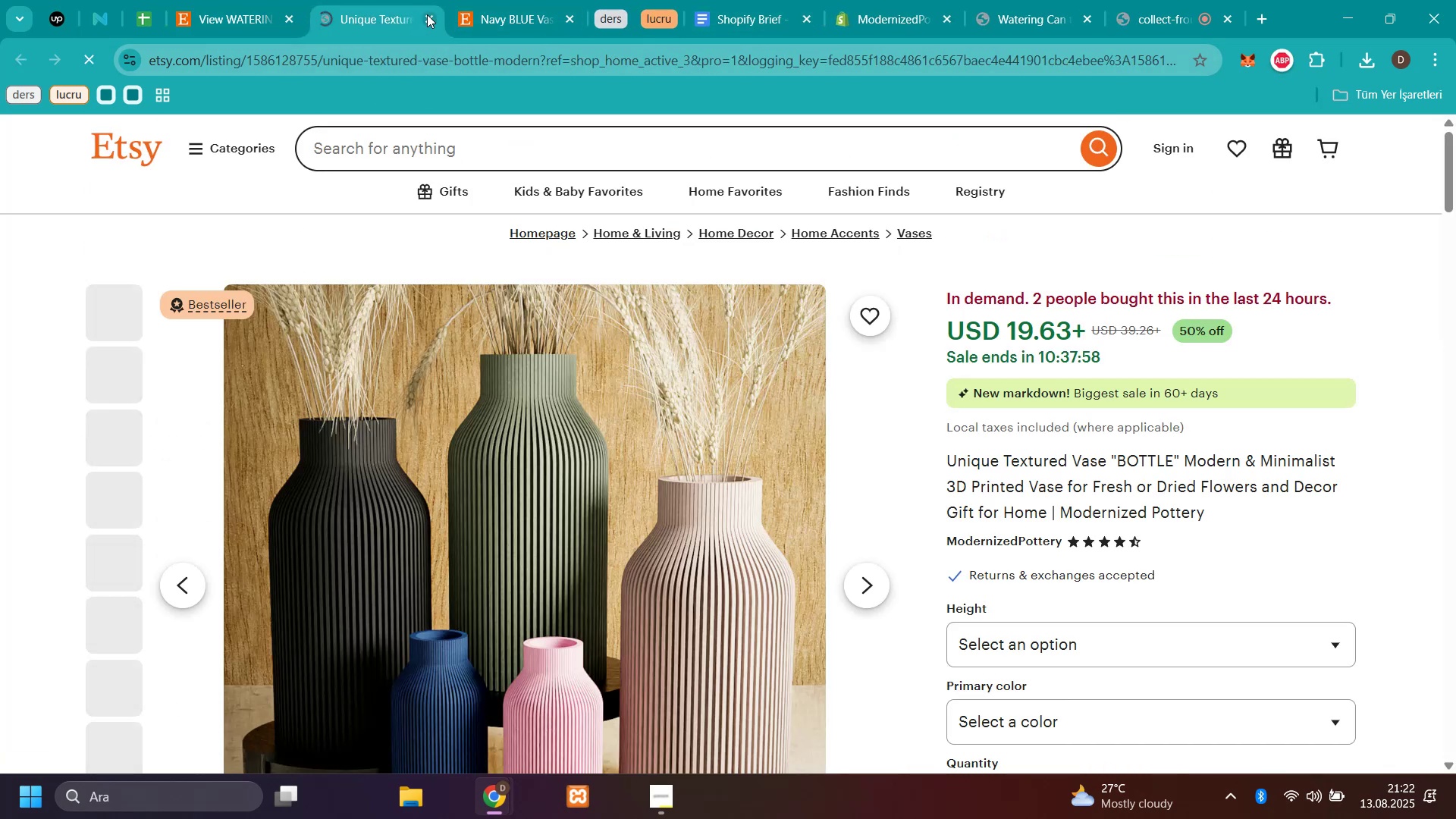 
left_click([427, 14])
 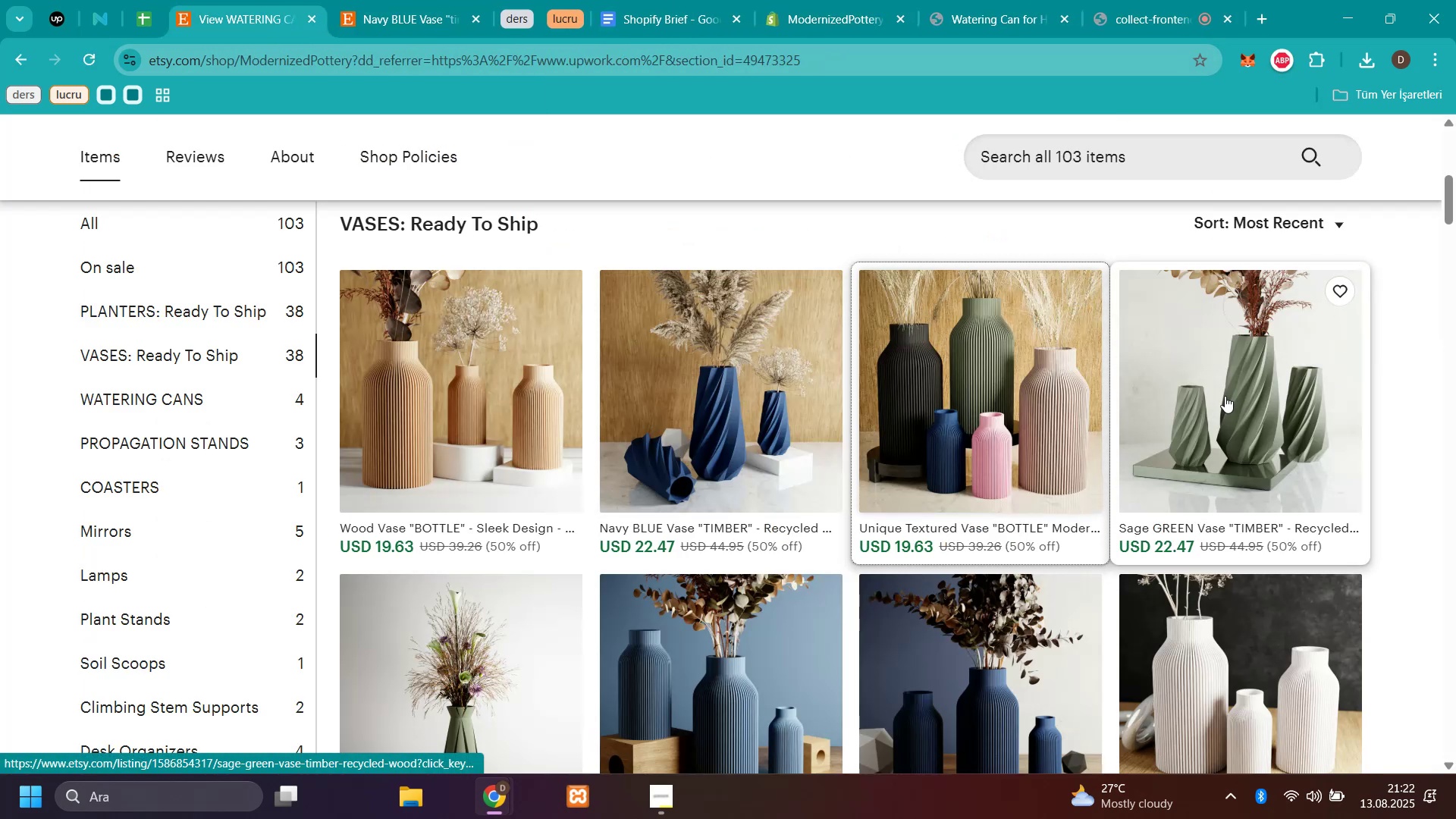 
scroll: coordinate [1225, 396], scroll_direction: down, amount: 1.0
 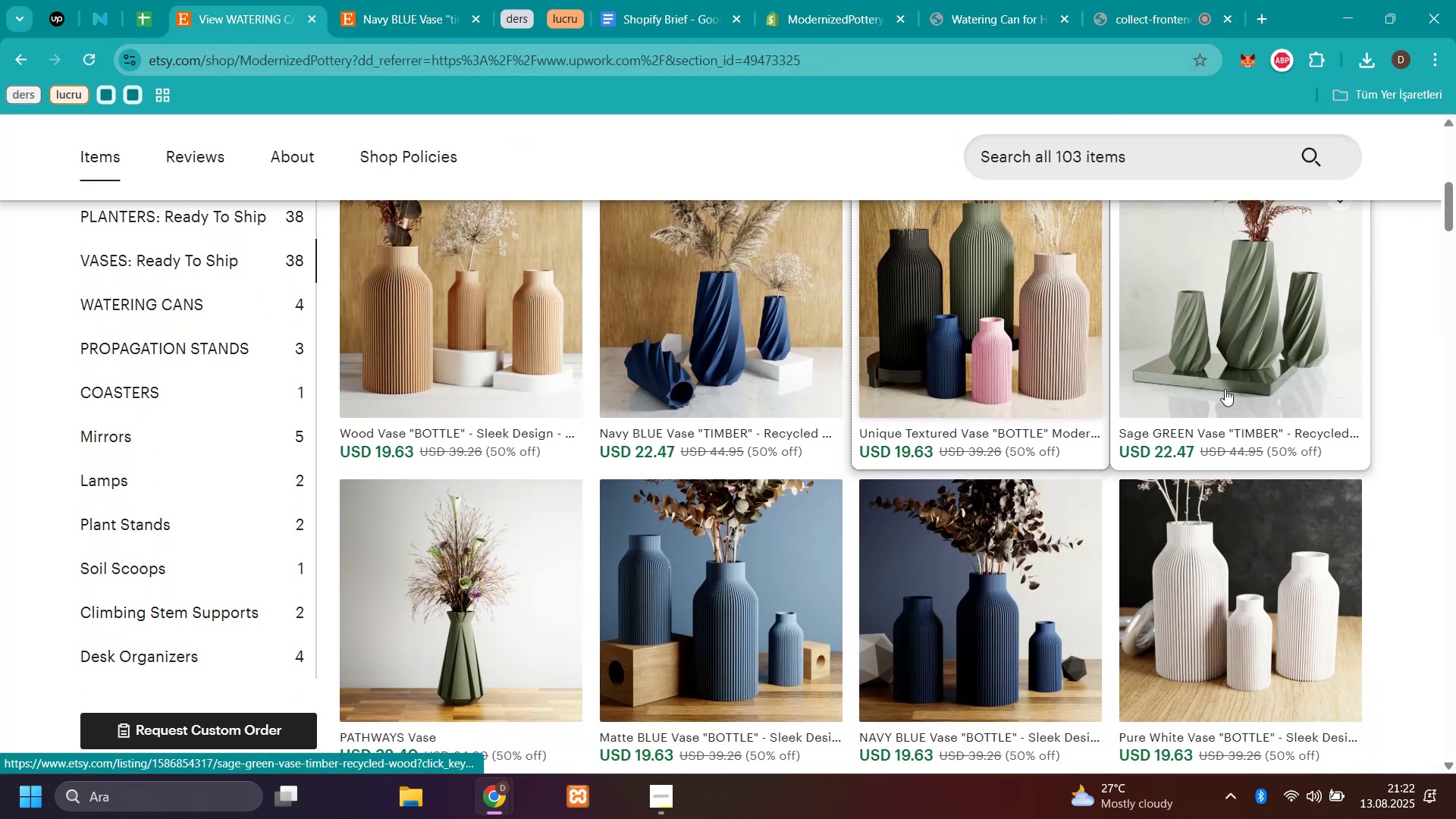 
mouse_move([1229, 298])
 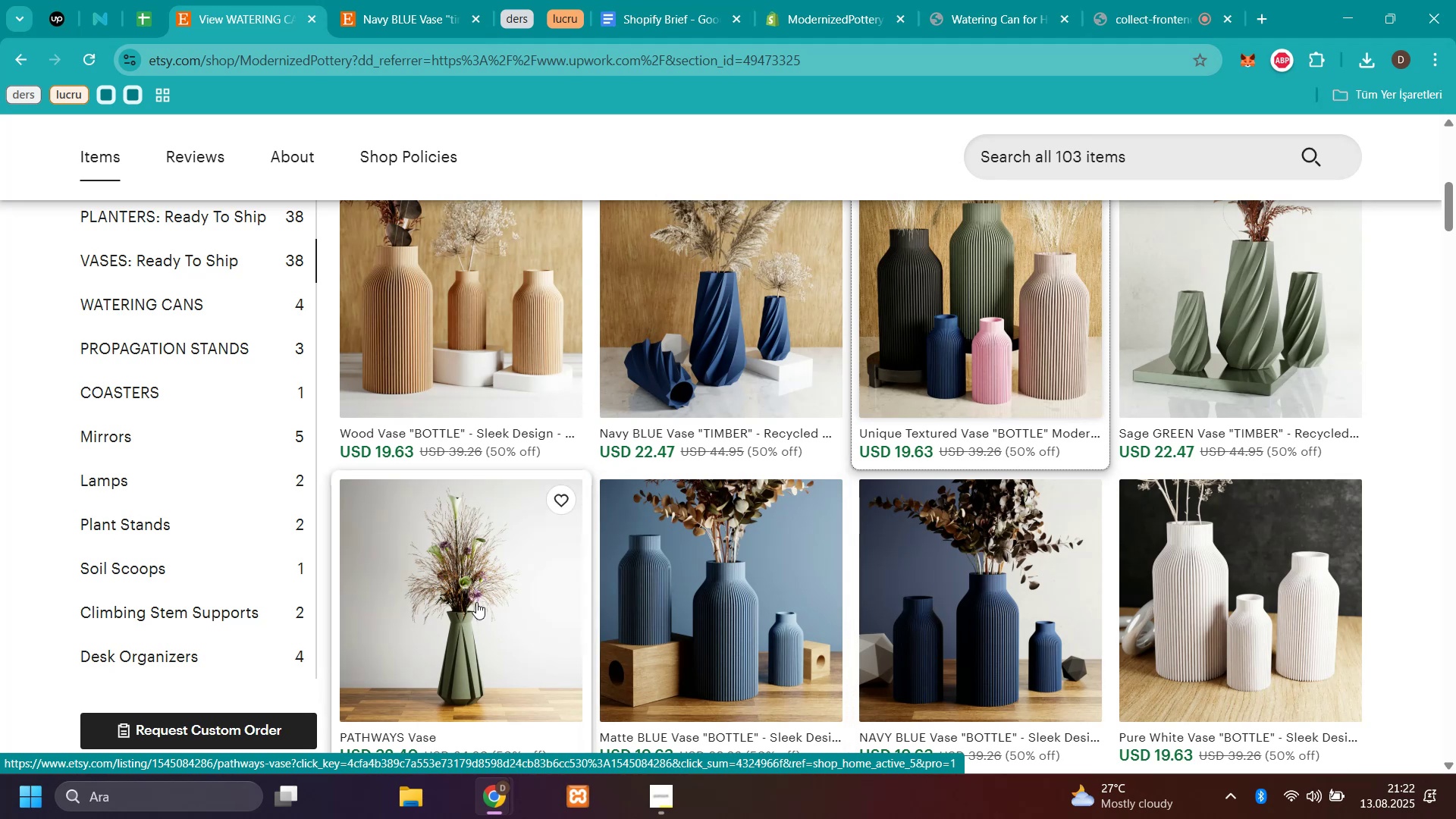 
left_click([476, 602])
 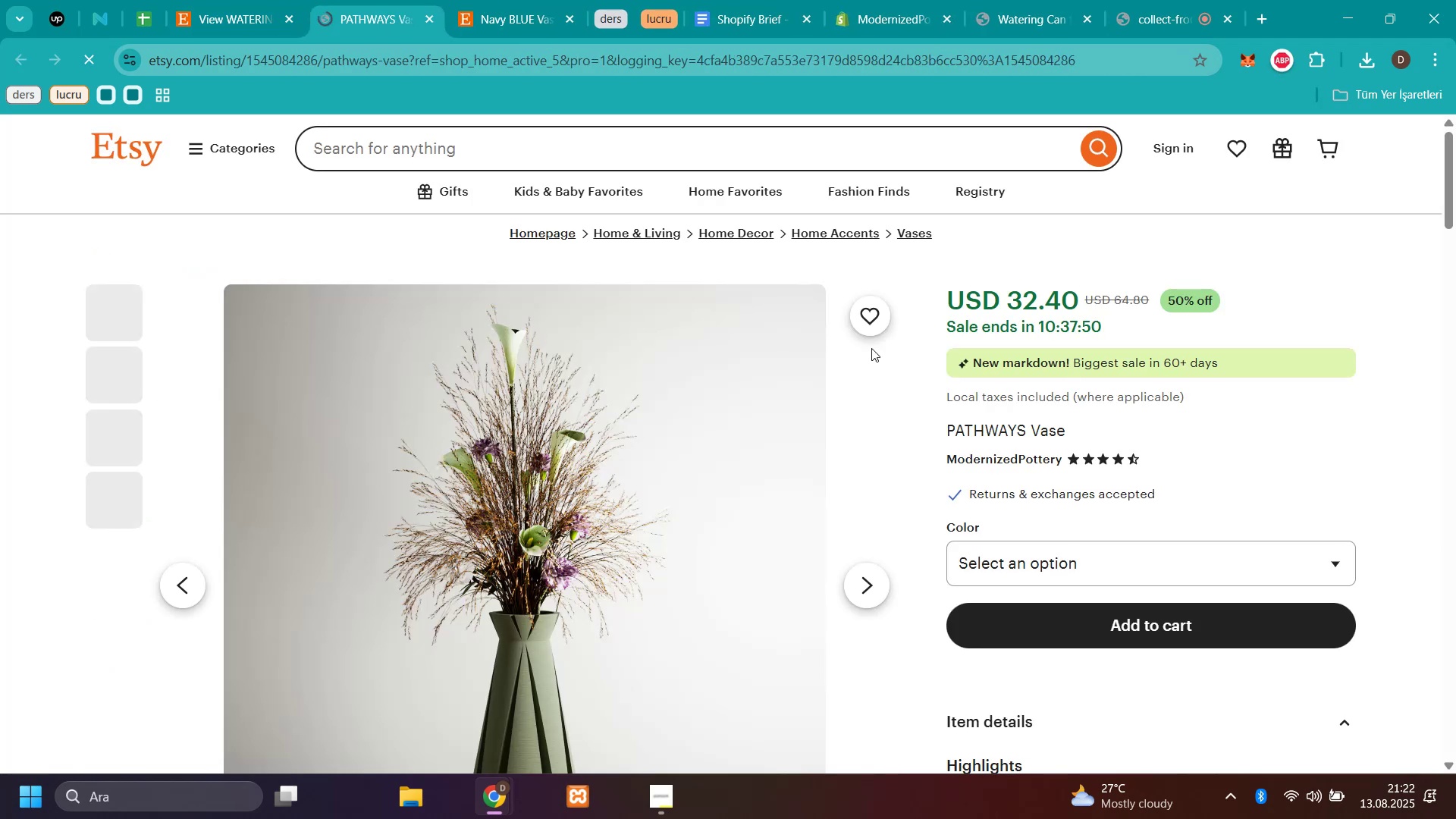 
left_click_drag(start_coordinate=[1078, 427], to_coordinate=[946, 431])
 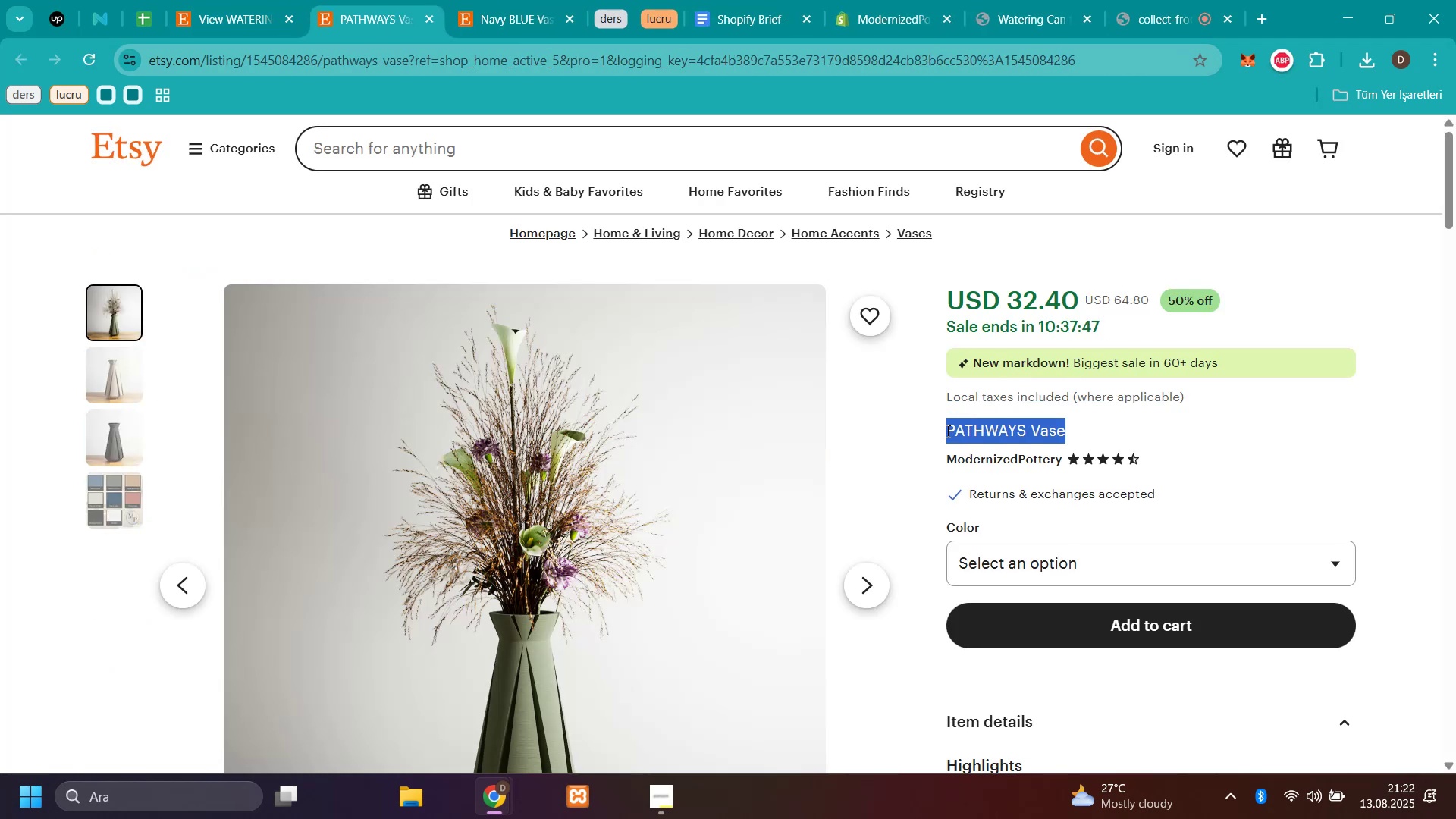 
key(Control+C)
 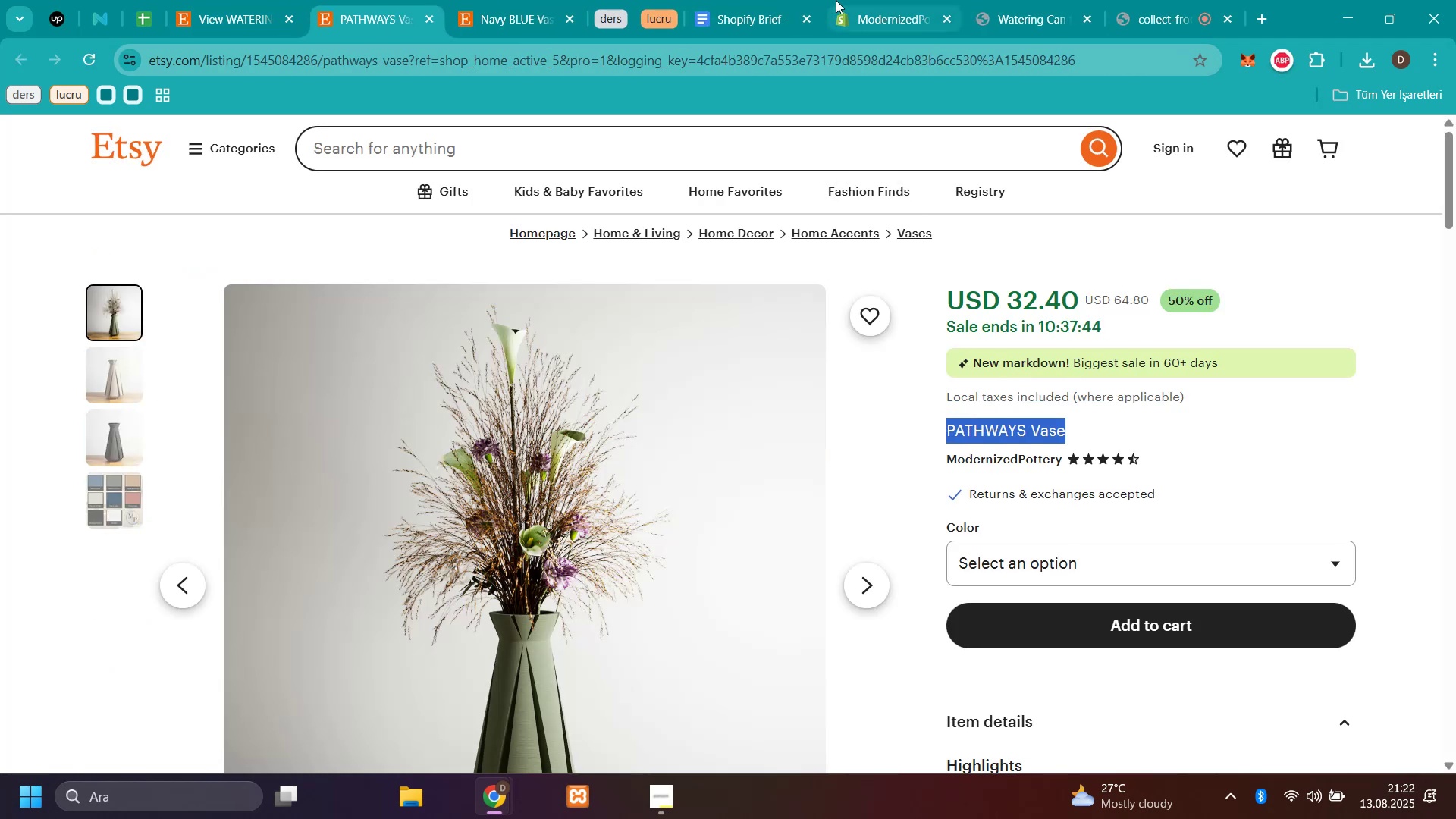 
left_click([898, 12])
 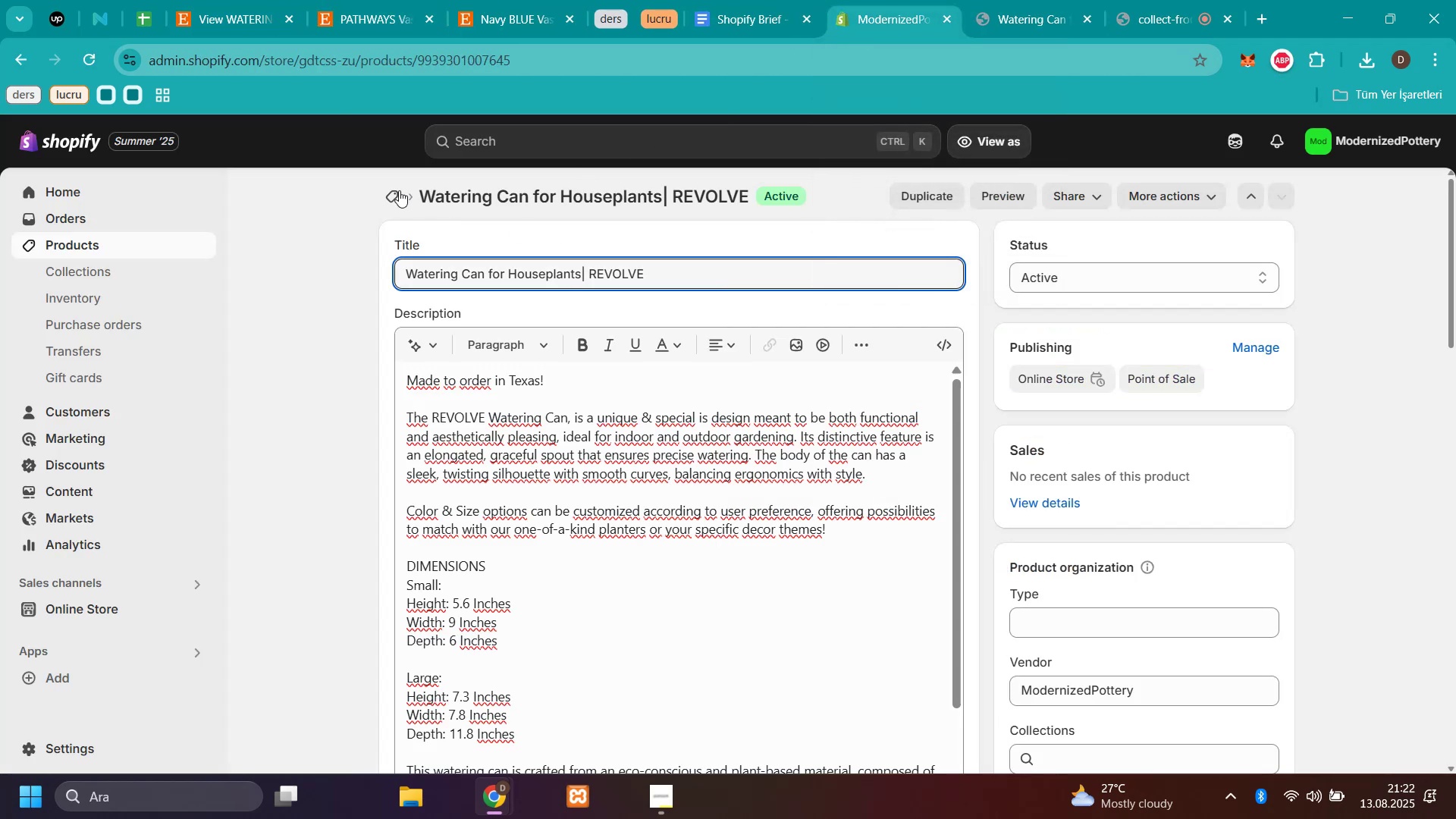 
left_click([397, 189])
 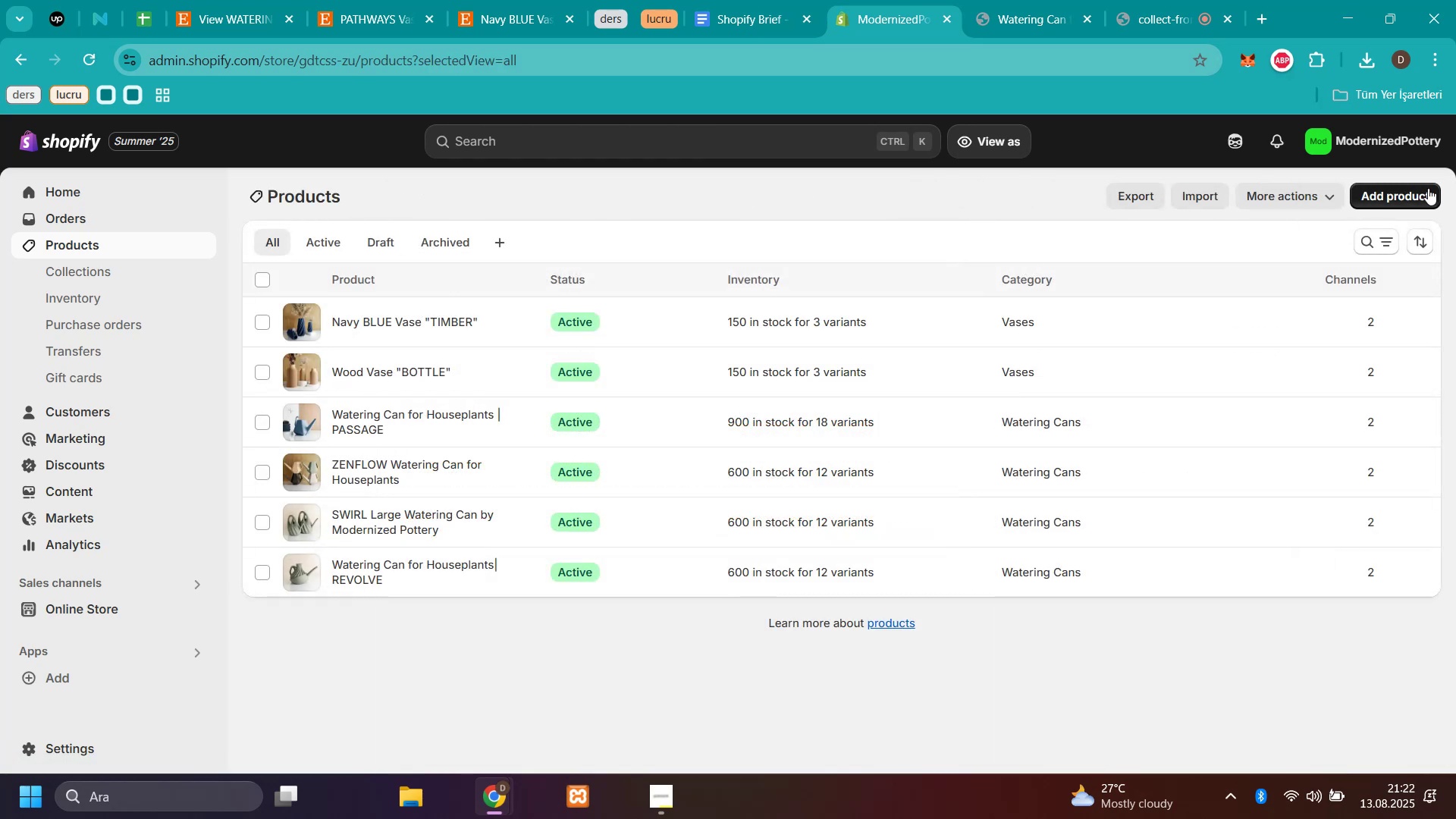 
left_click([1401, 187])
 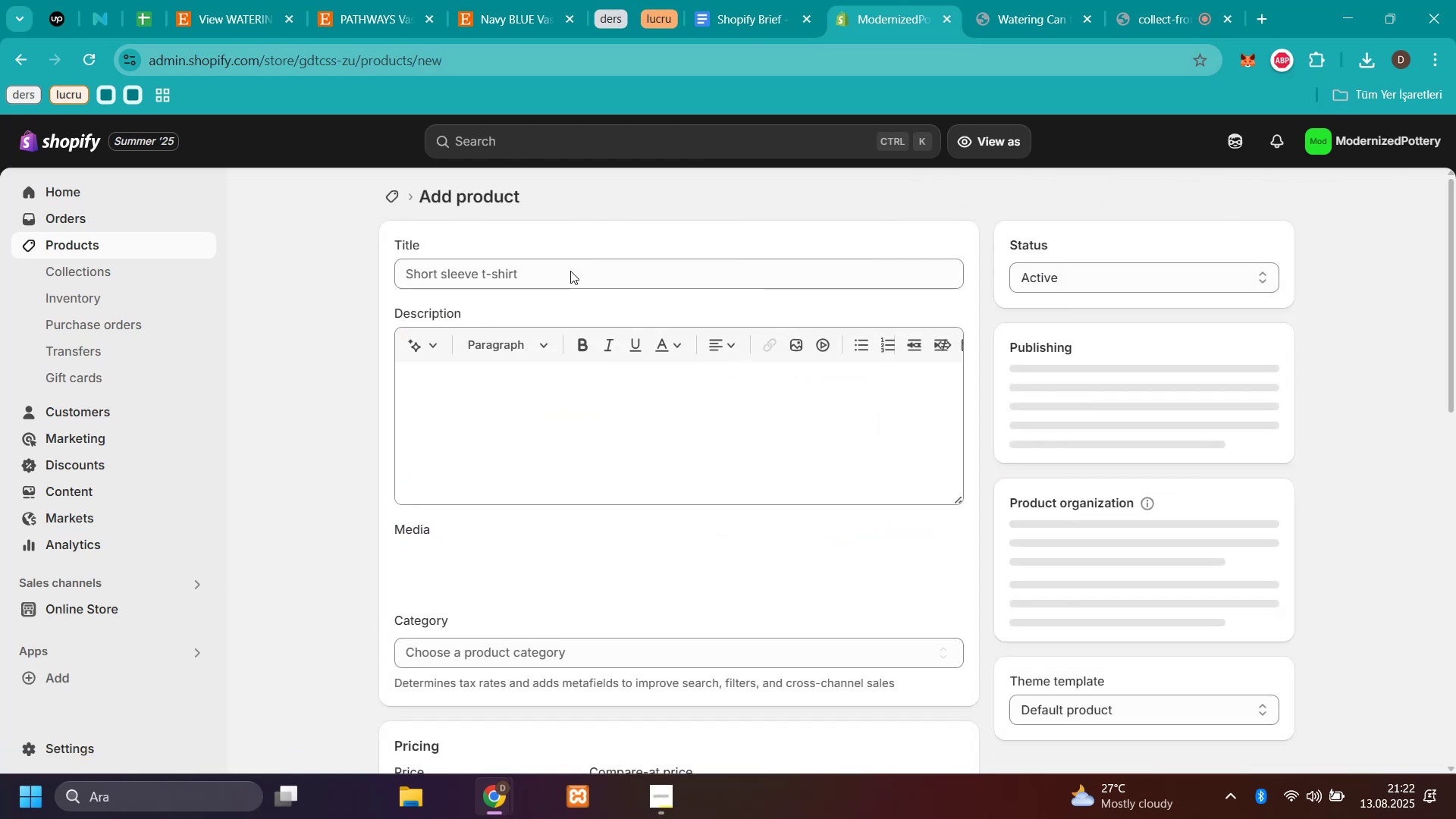 
left_click([567, 271])
 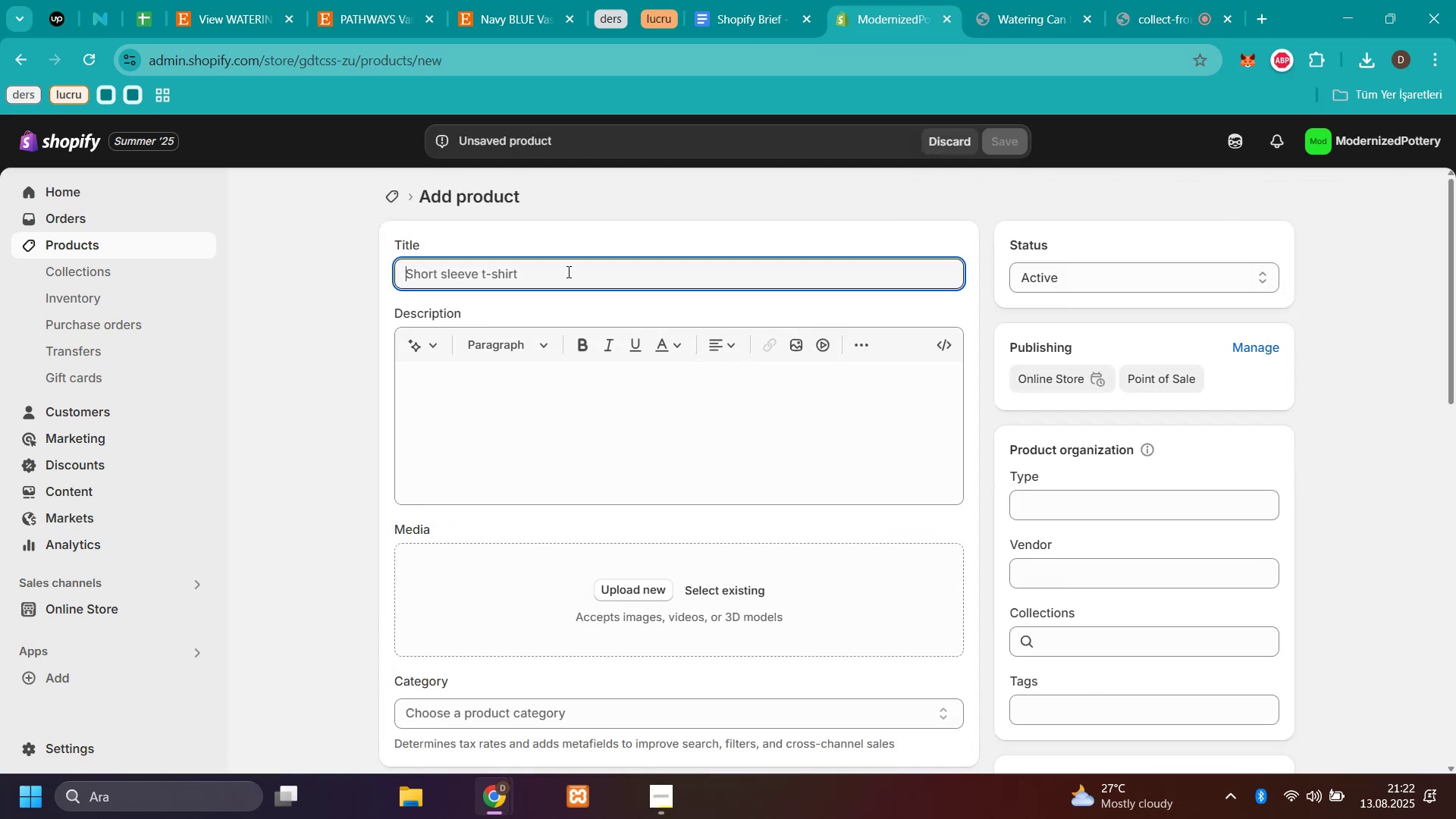 
key(Control+V)
 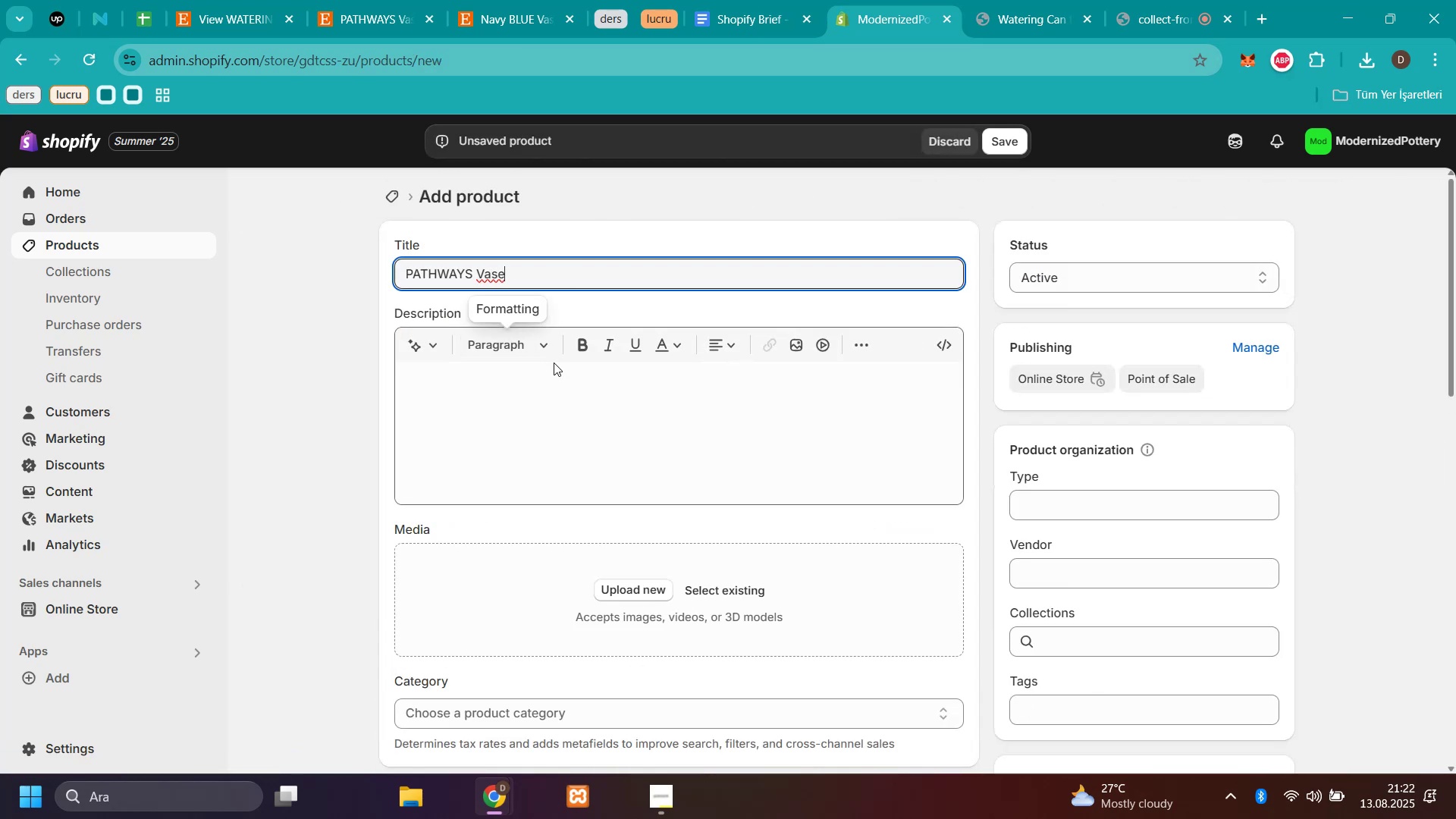 
left_click([554, 378])
 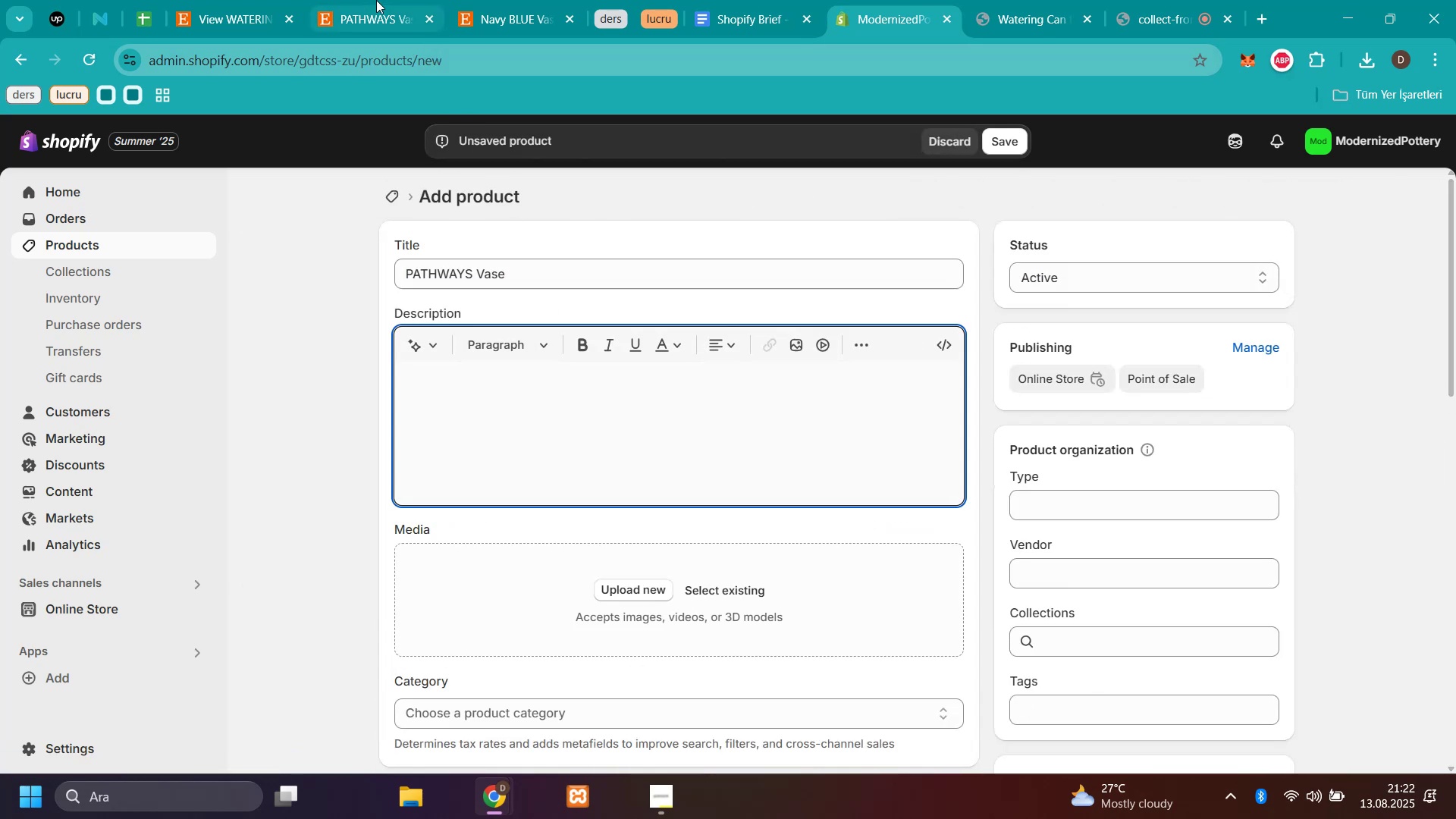 
left_click([375, 23])
 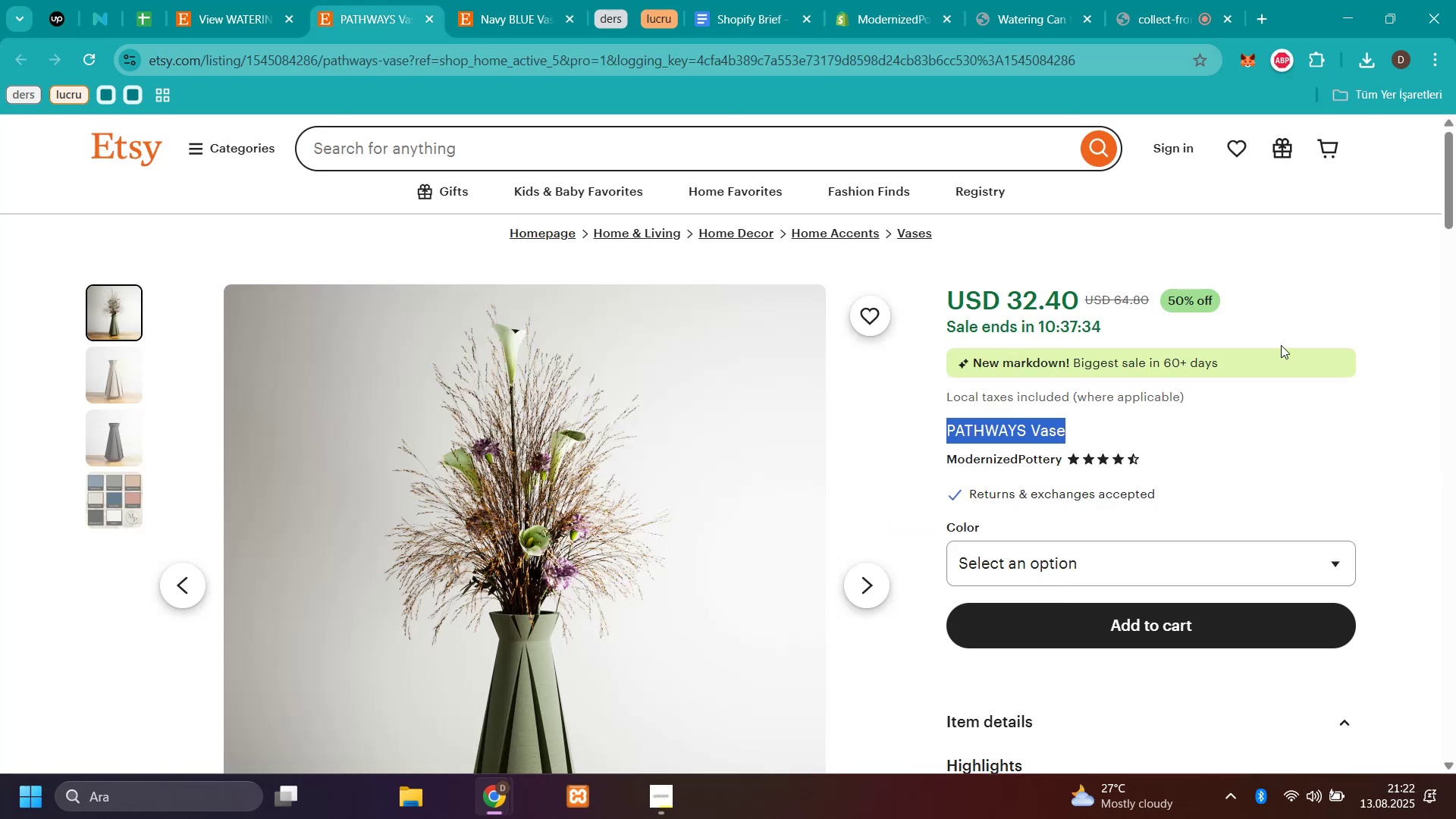 
scroll: coordinate [1293, 425], scroll_direction: down, amount: 3.0
 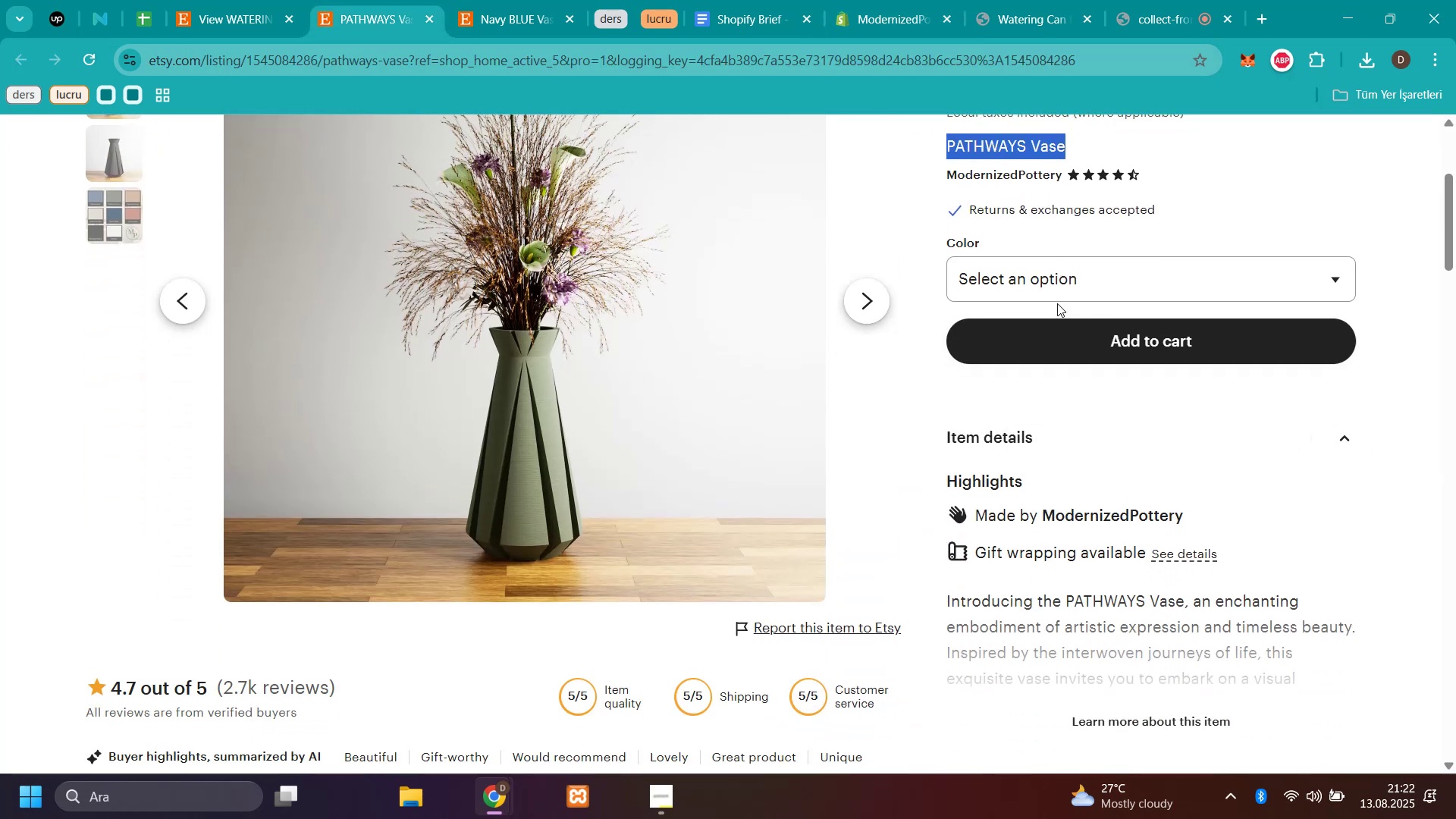 
left_click([1055, 279])
 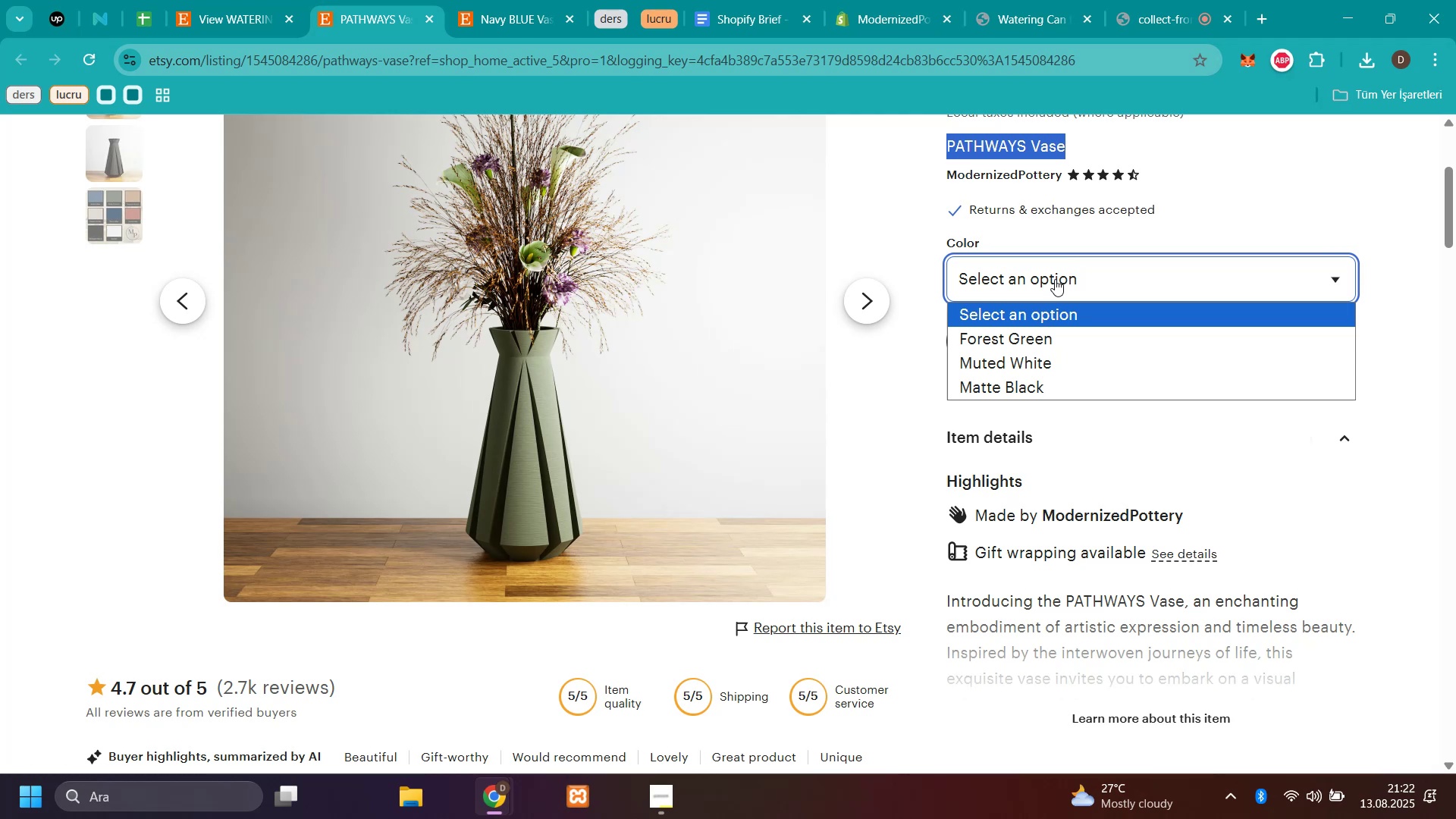 
left_click([1055, 279])
 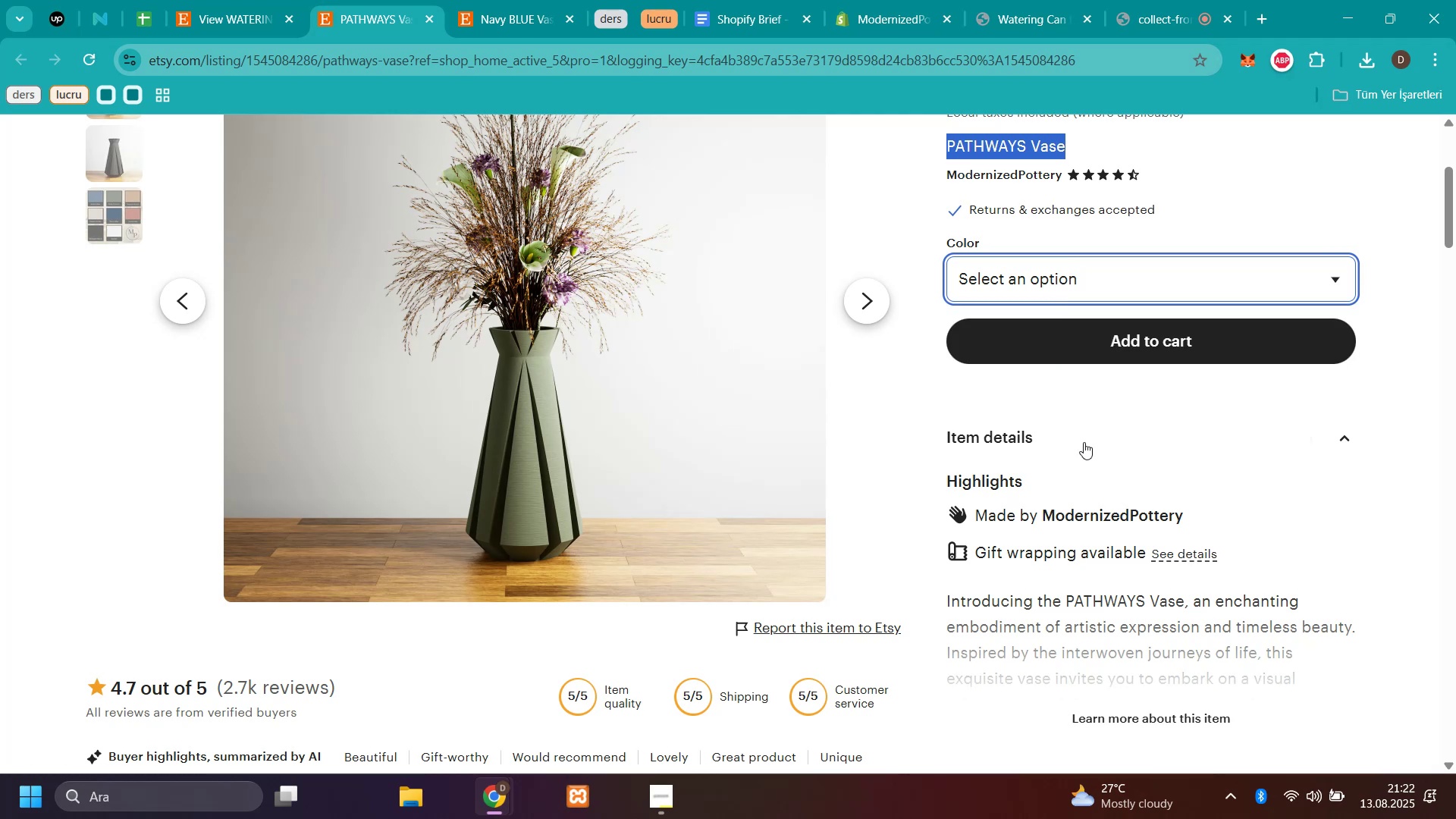 
scroll: coordinate [1101, 481], scroll_direction: down, amount: 2.0
 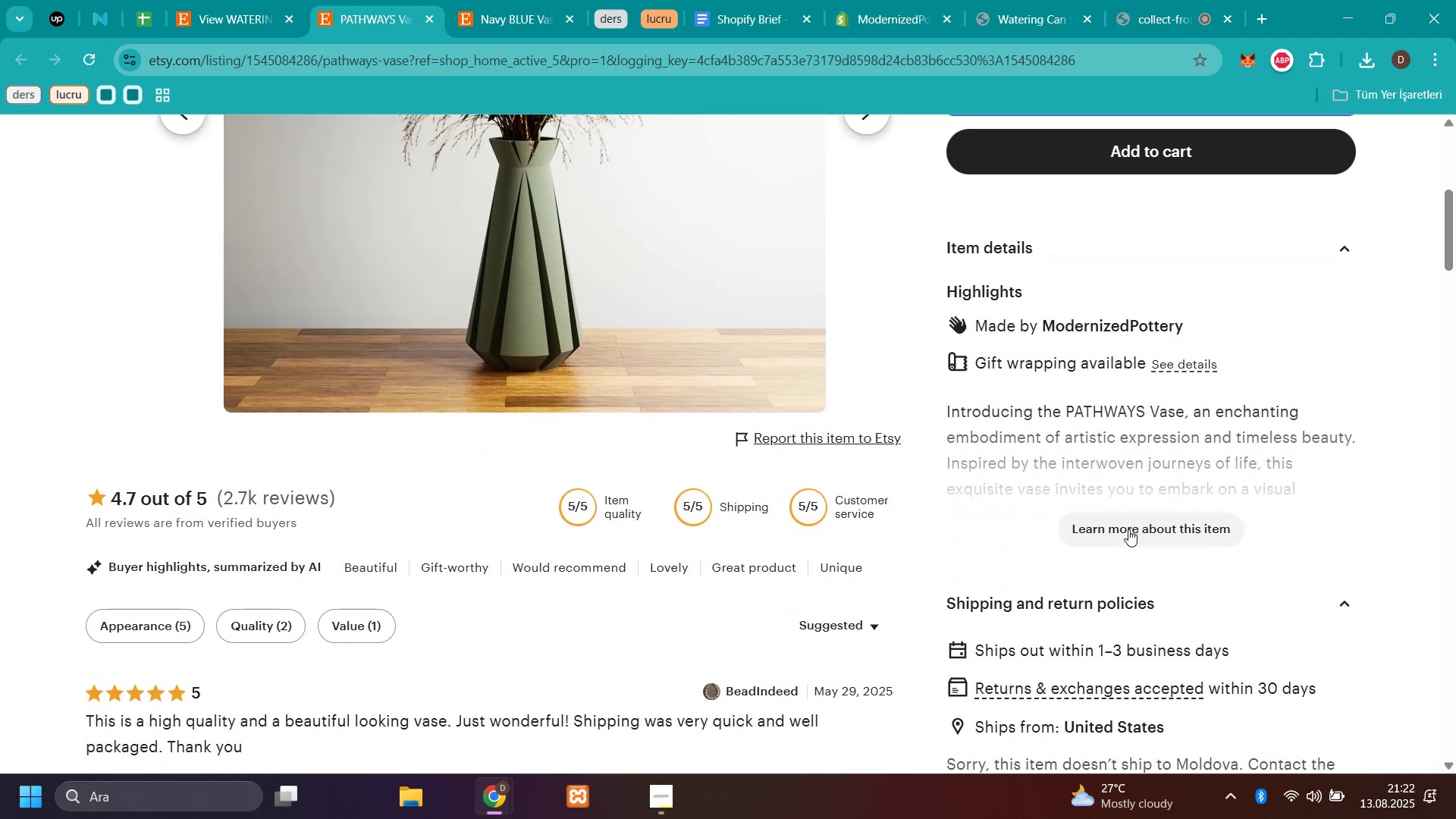 
left_click([1126, 524])
 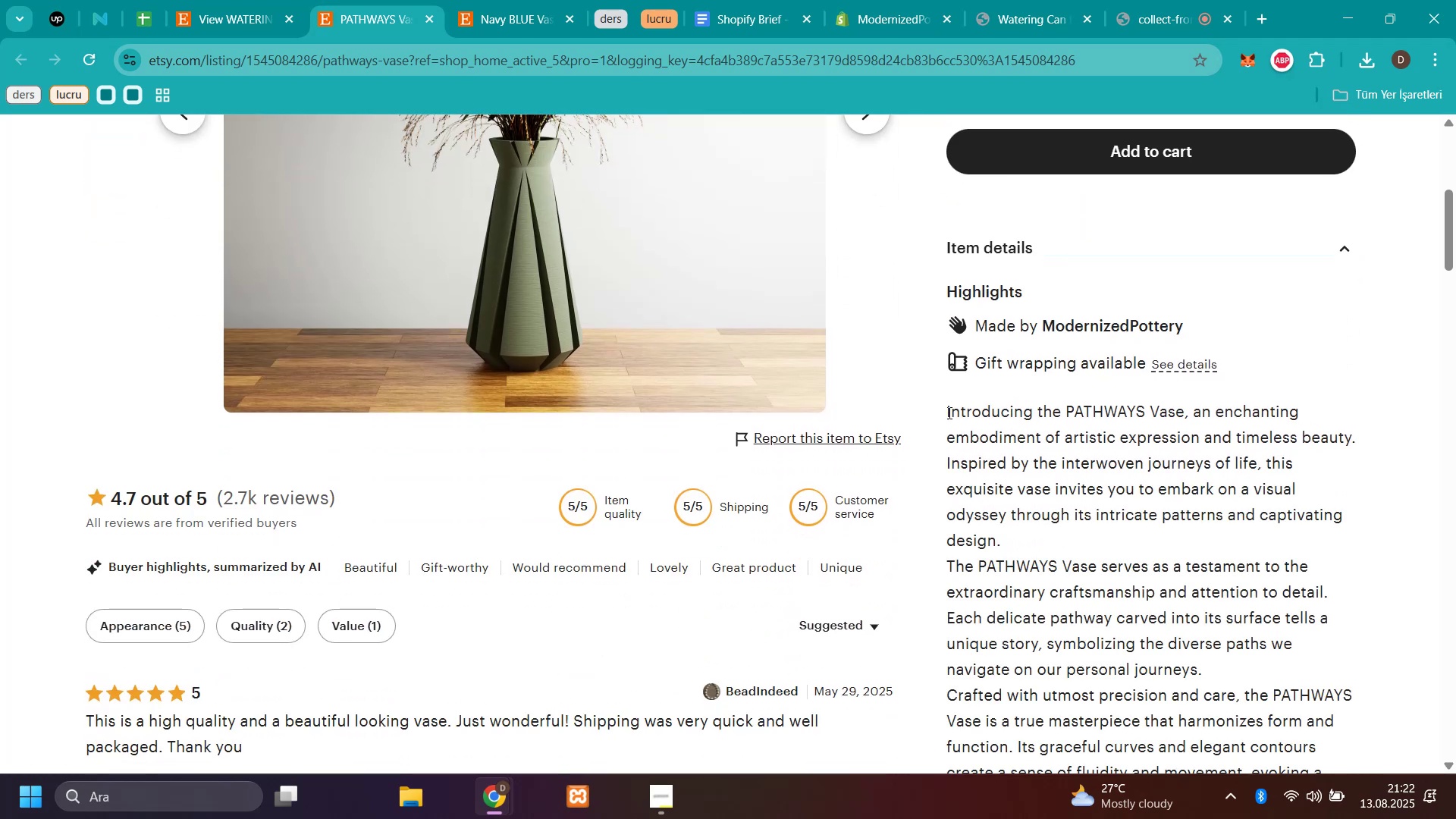 
left_click_drag(start_coordinate=[947, 413], to_coordinate=[1161, 508])
 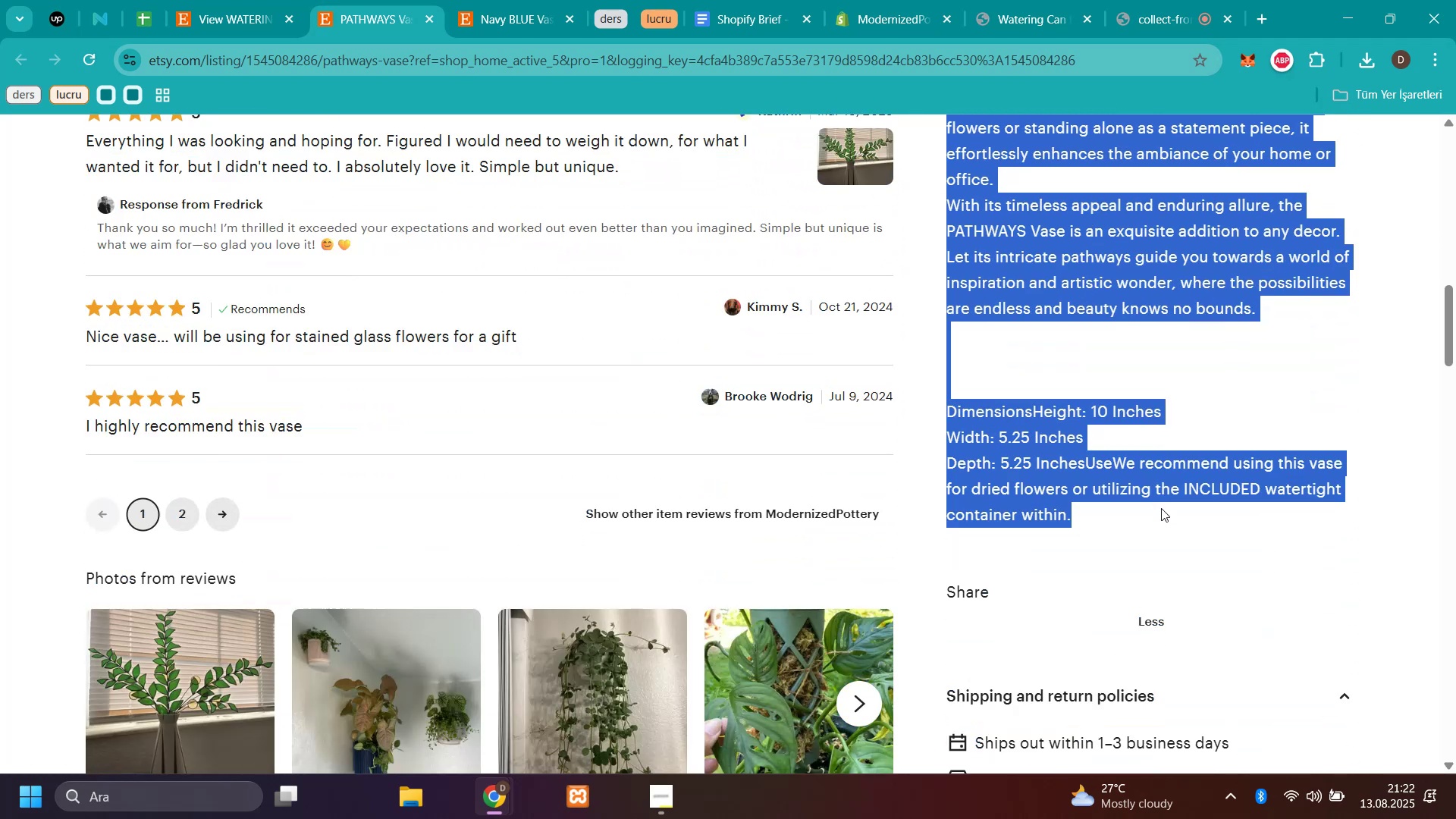 
key(Control+C)
 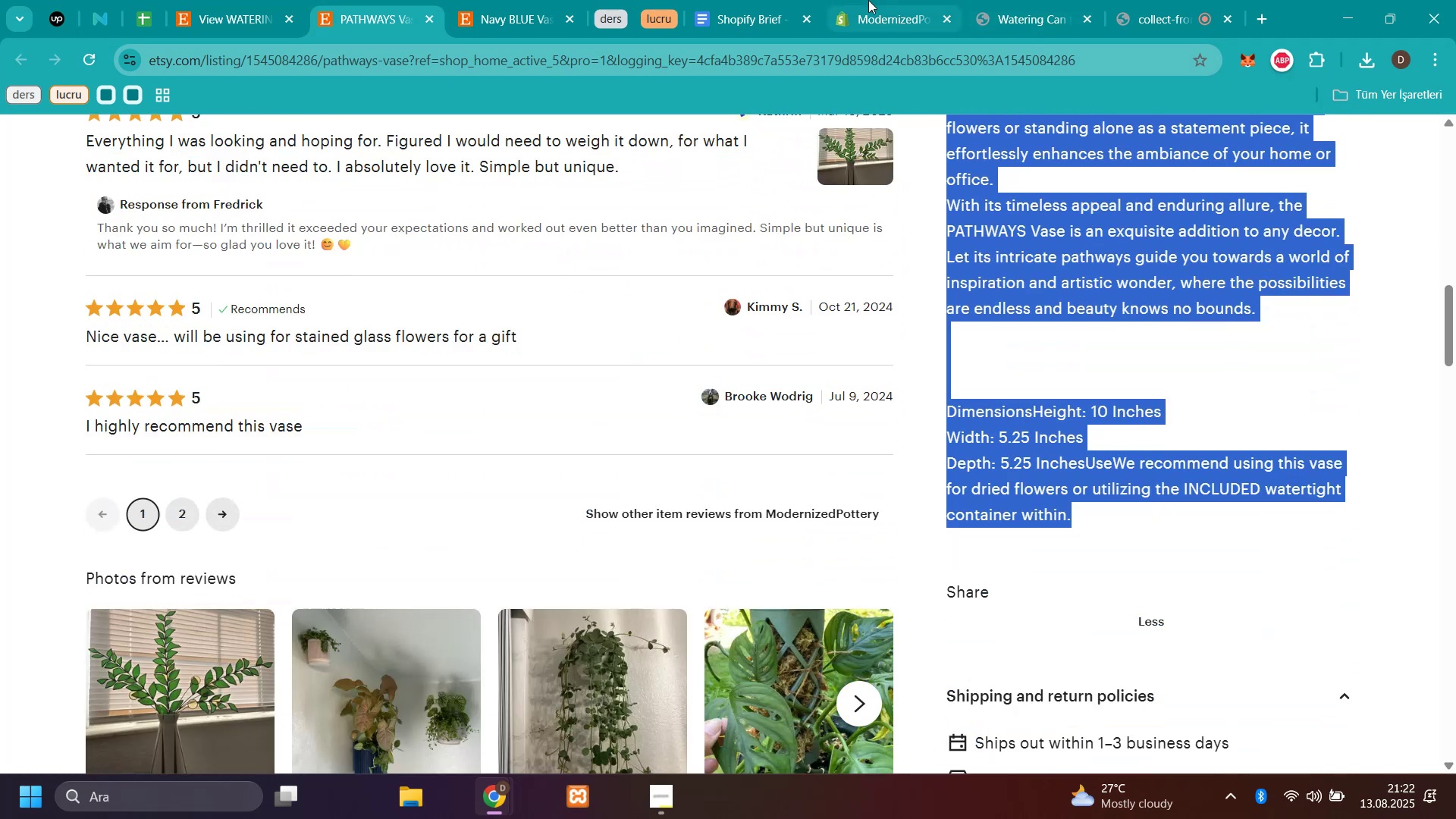 
left_click([874, 11])
 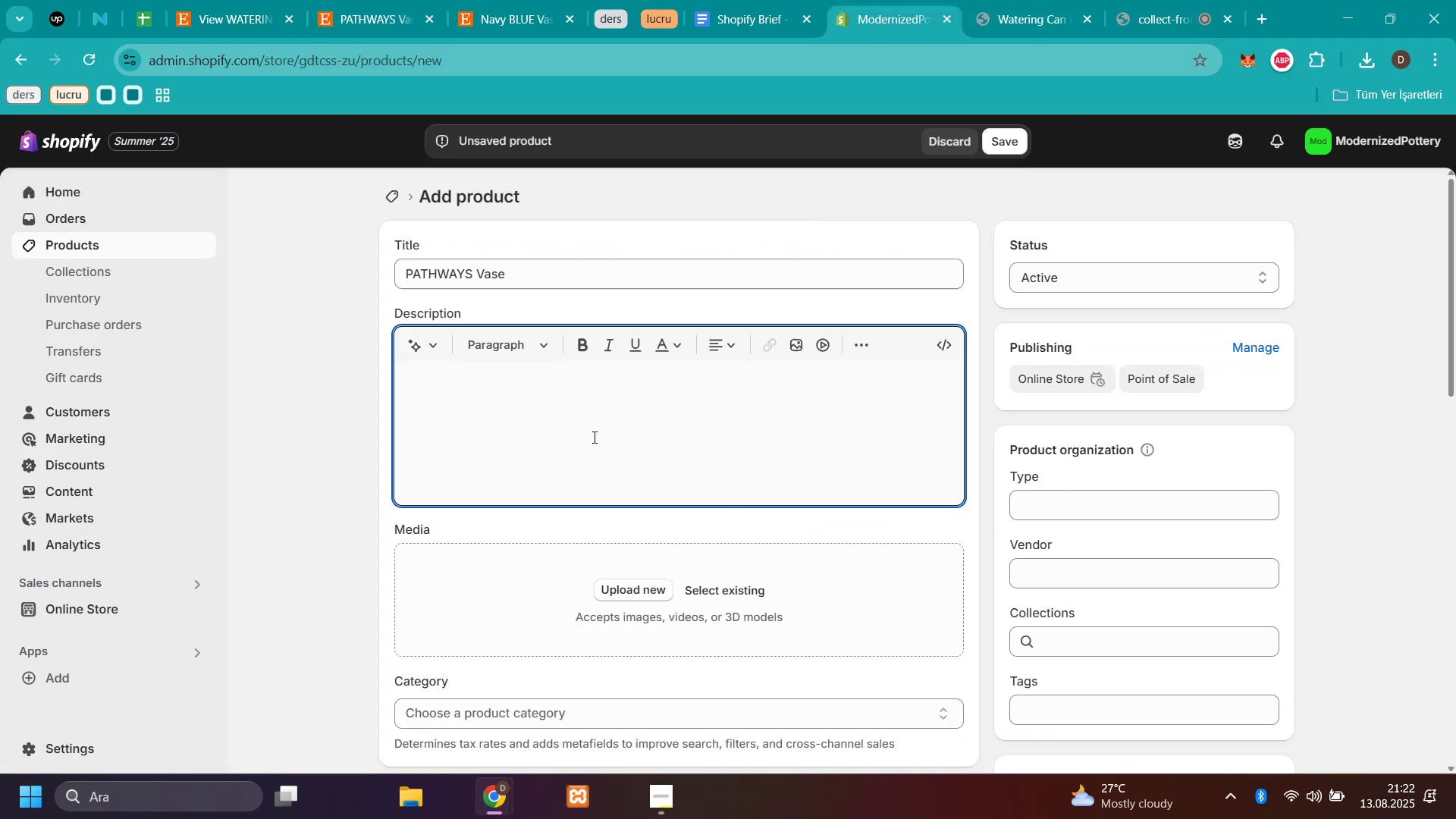 
key(Control+V)
 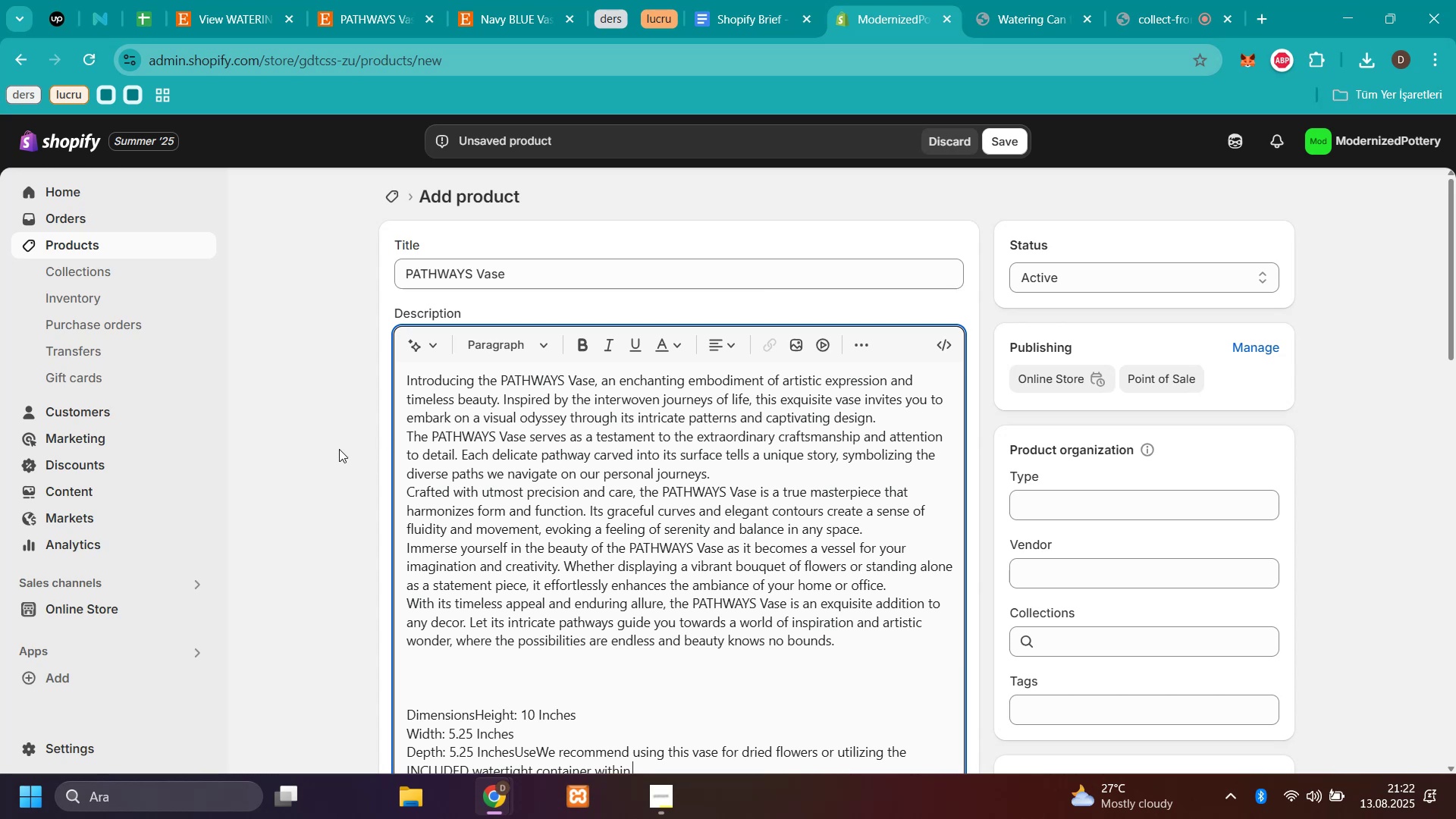 
left_click([330, 452])
 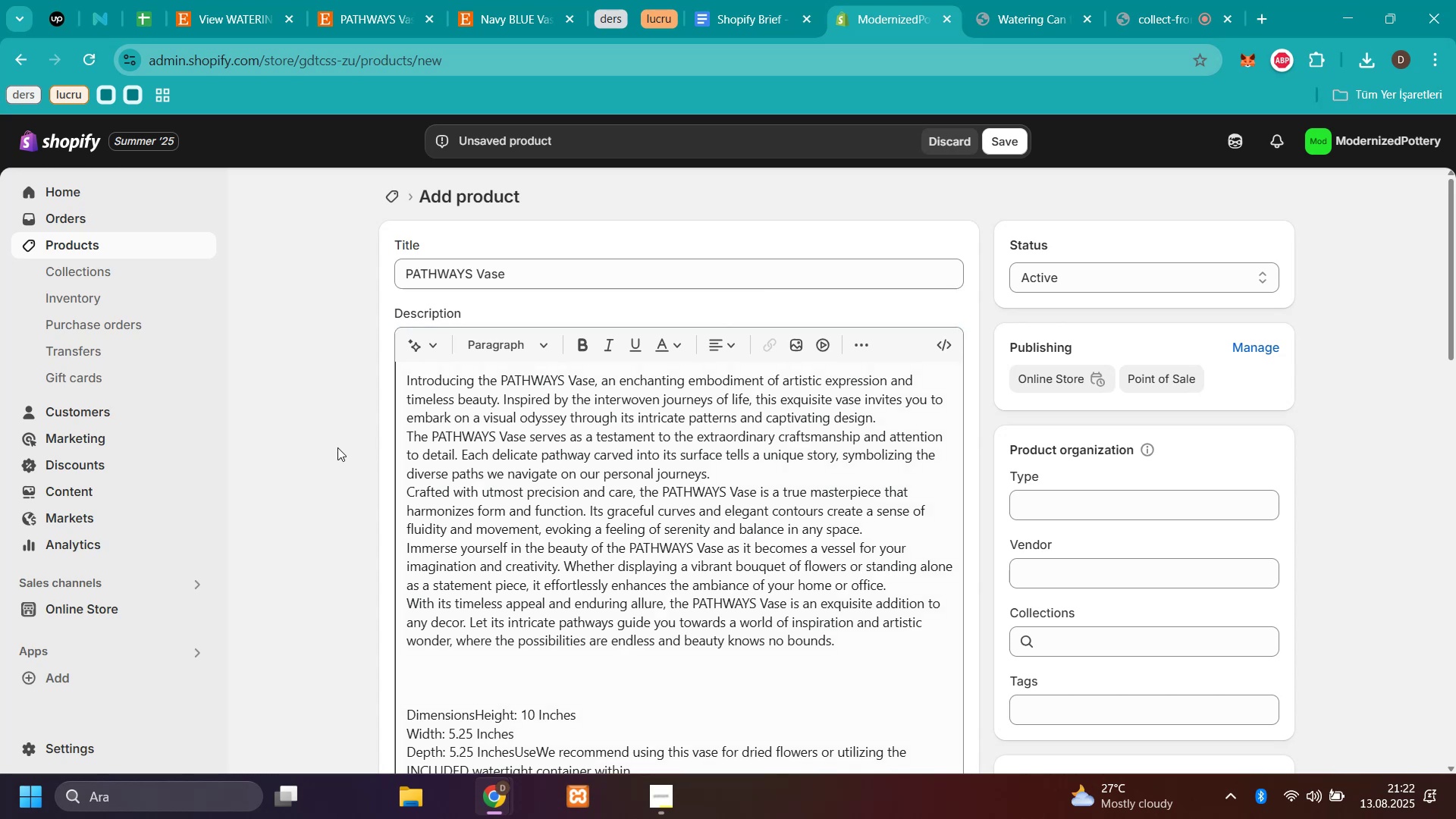 
scroll: coordinate [362, 460], scroll_direction: down, amount: 15.0
 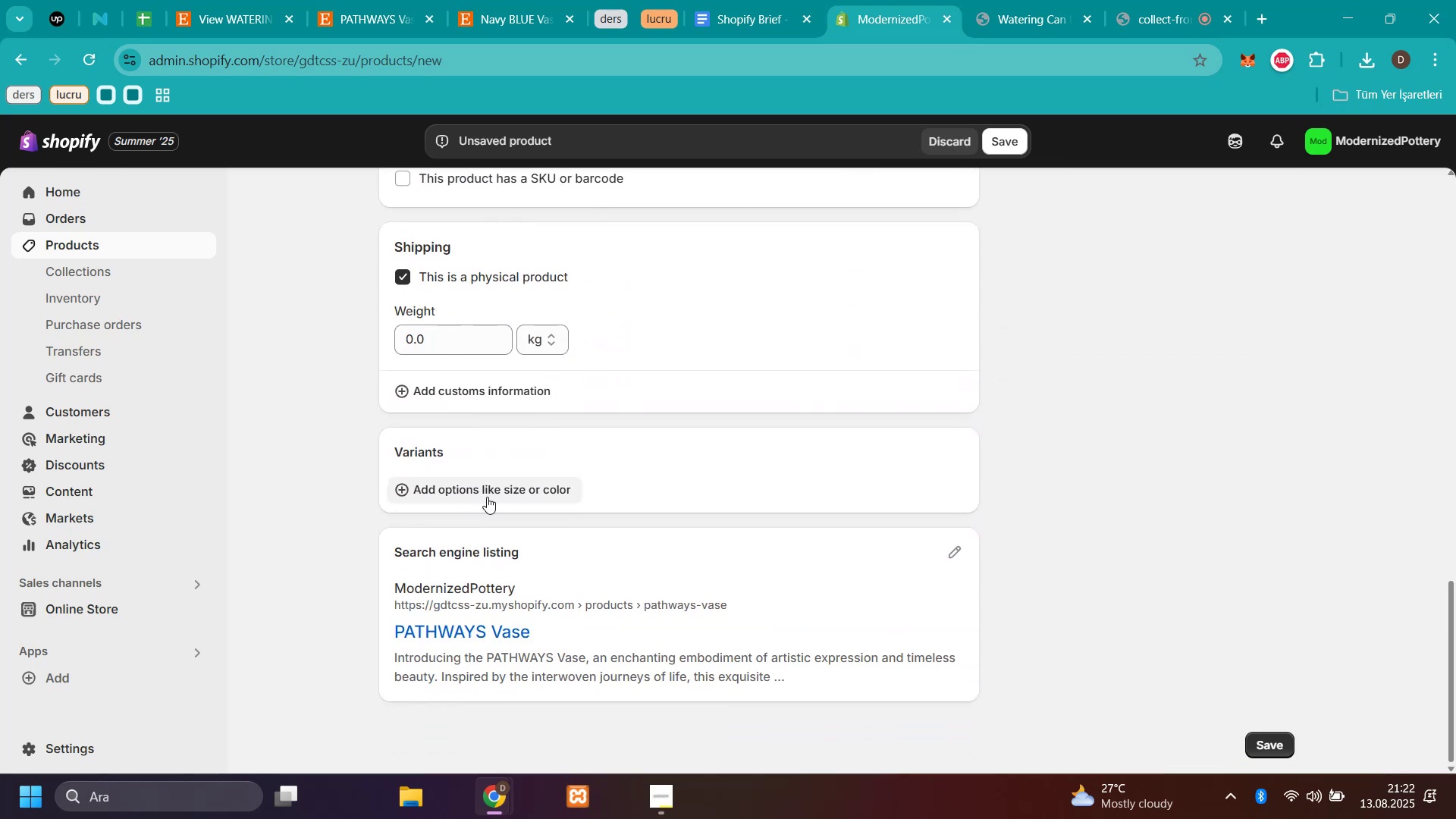 
left_click([487, 497])
 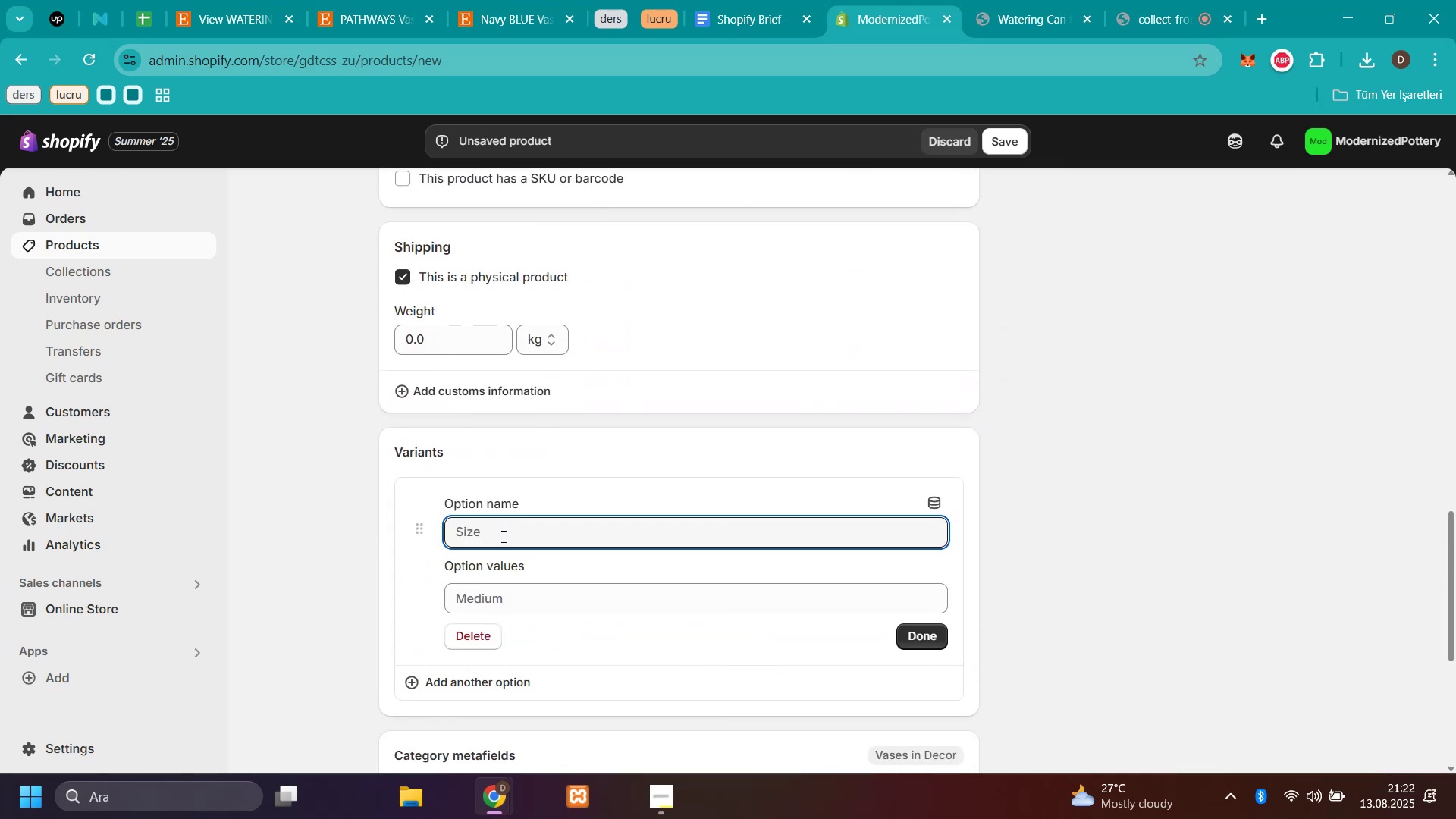 
type(color)
 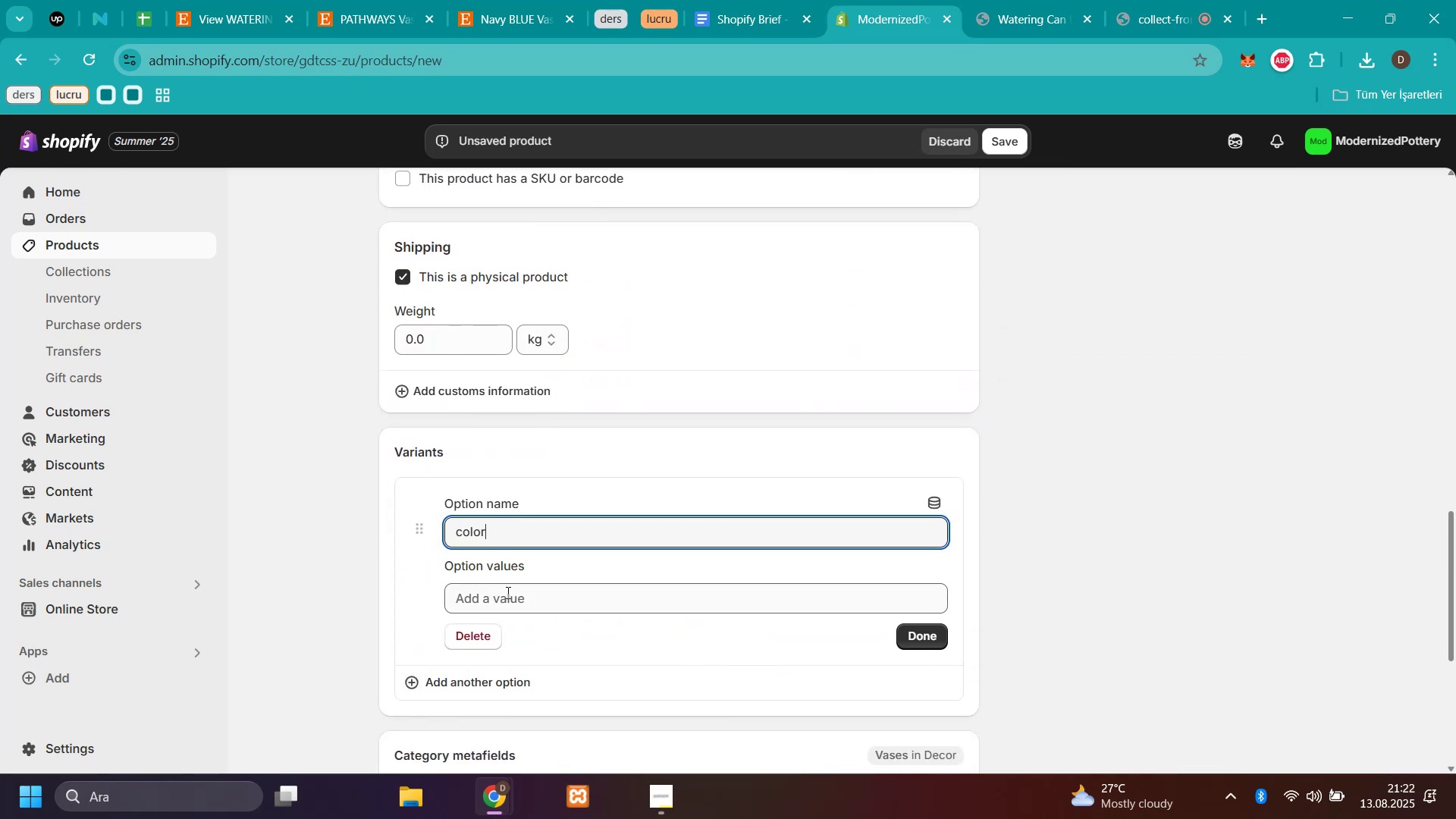 
left_click([507, 592])
 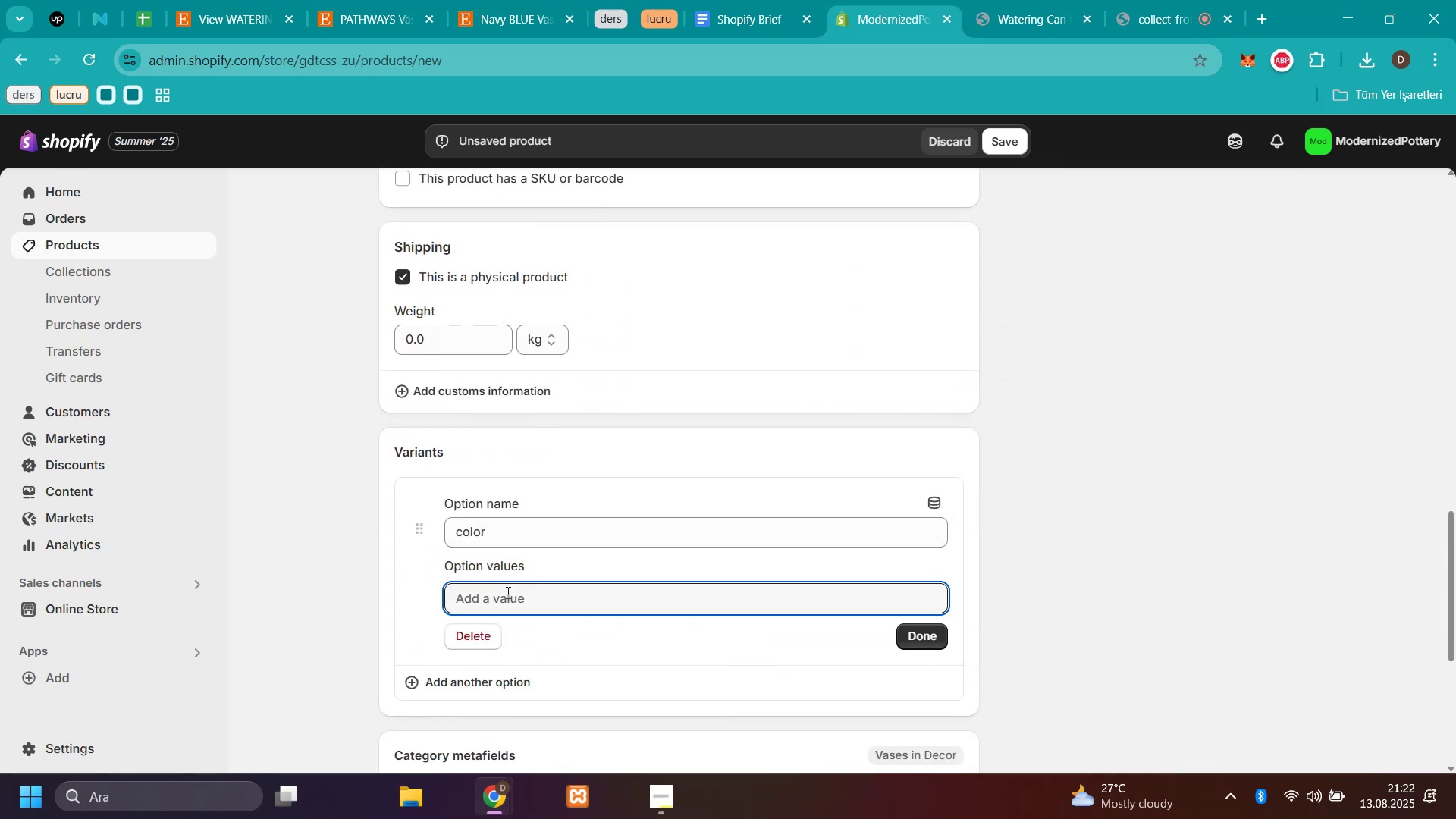 
type(grr)
key(Backspace)
type(een)
 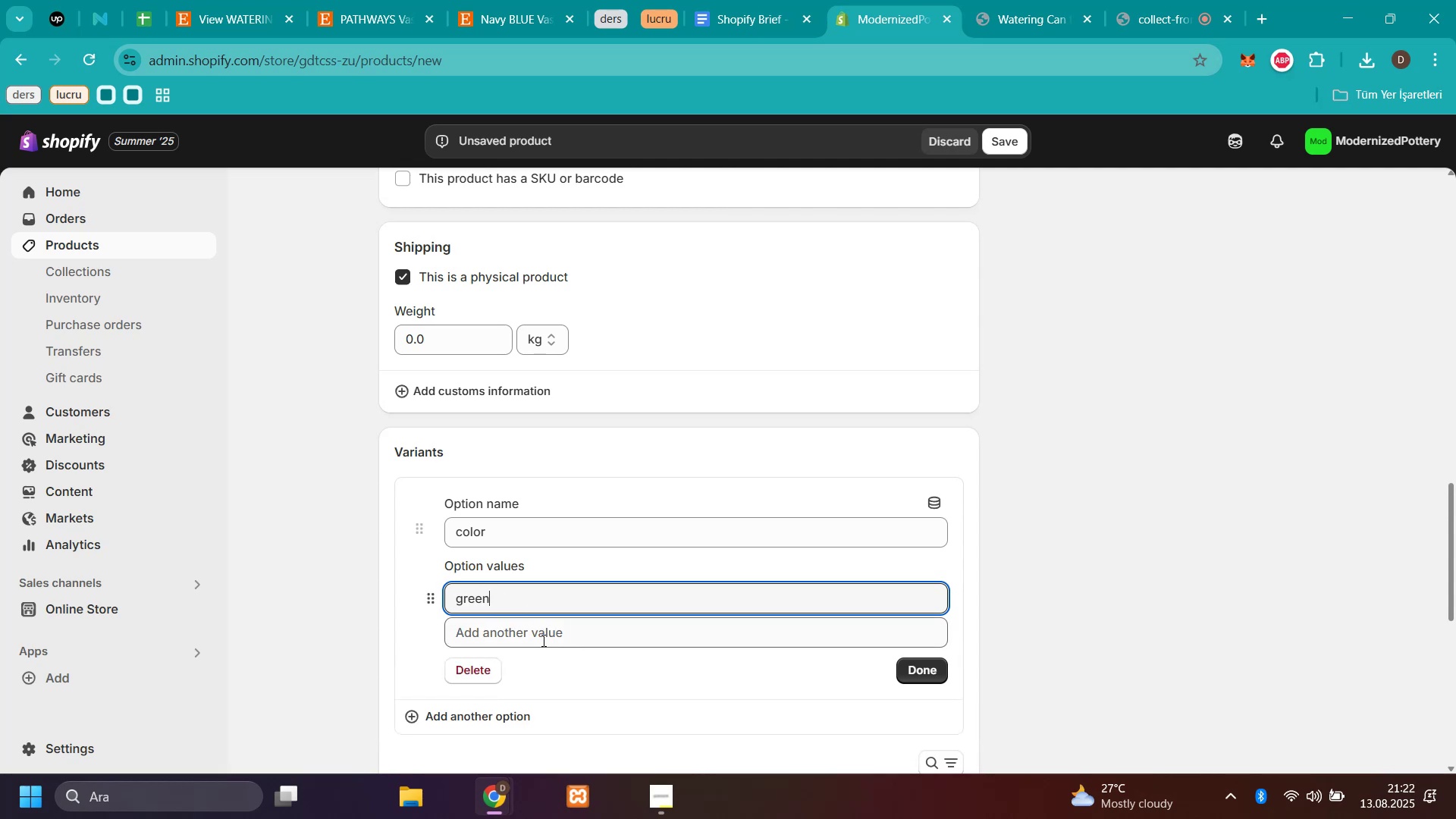 
left_click([544, 629])
 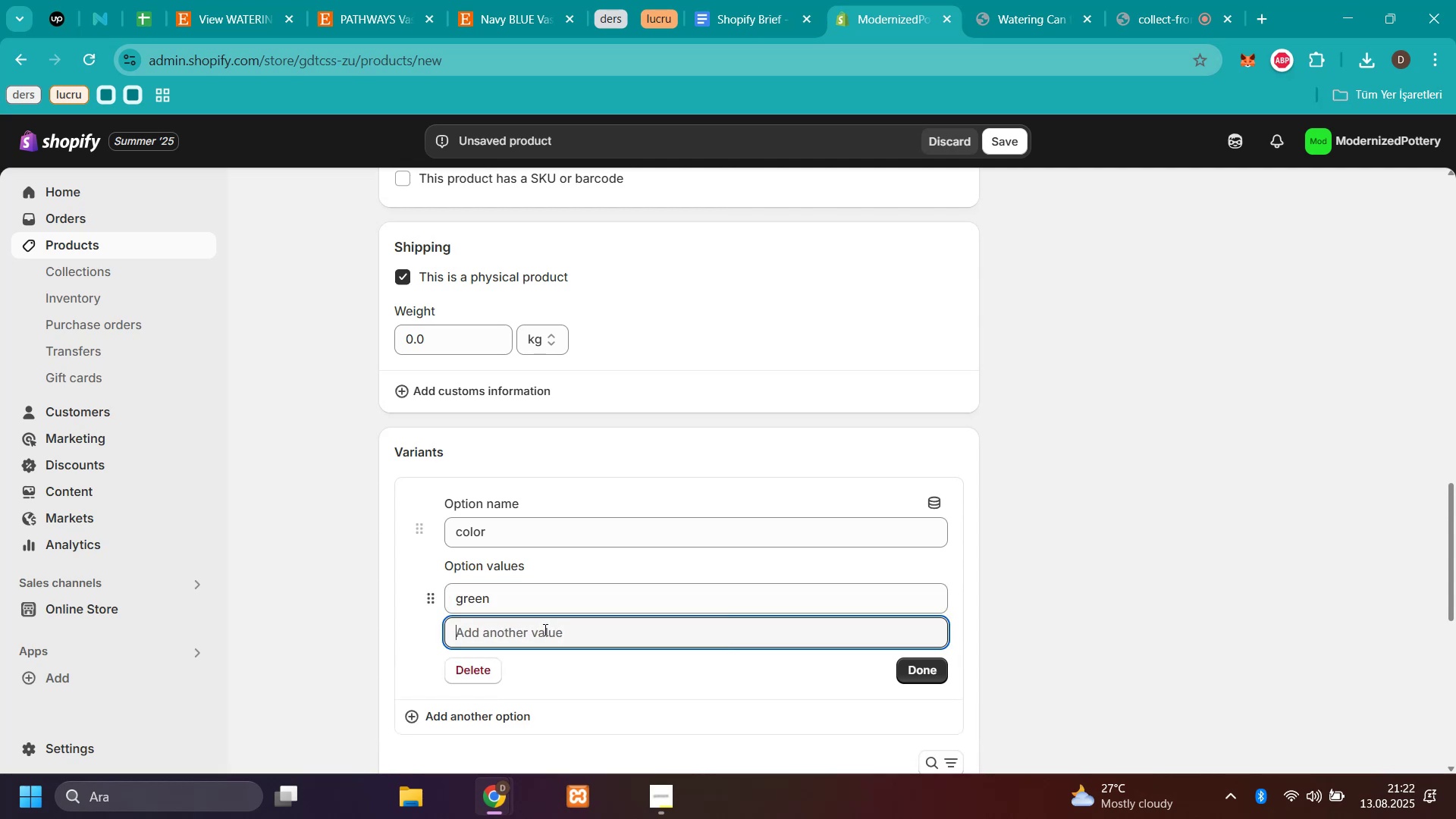 
type(wh'te)
 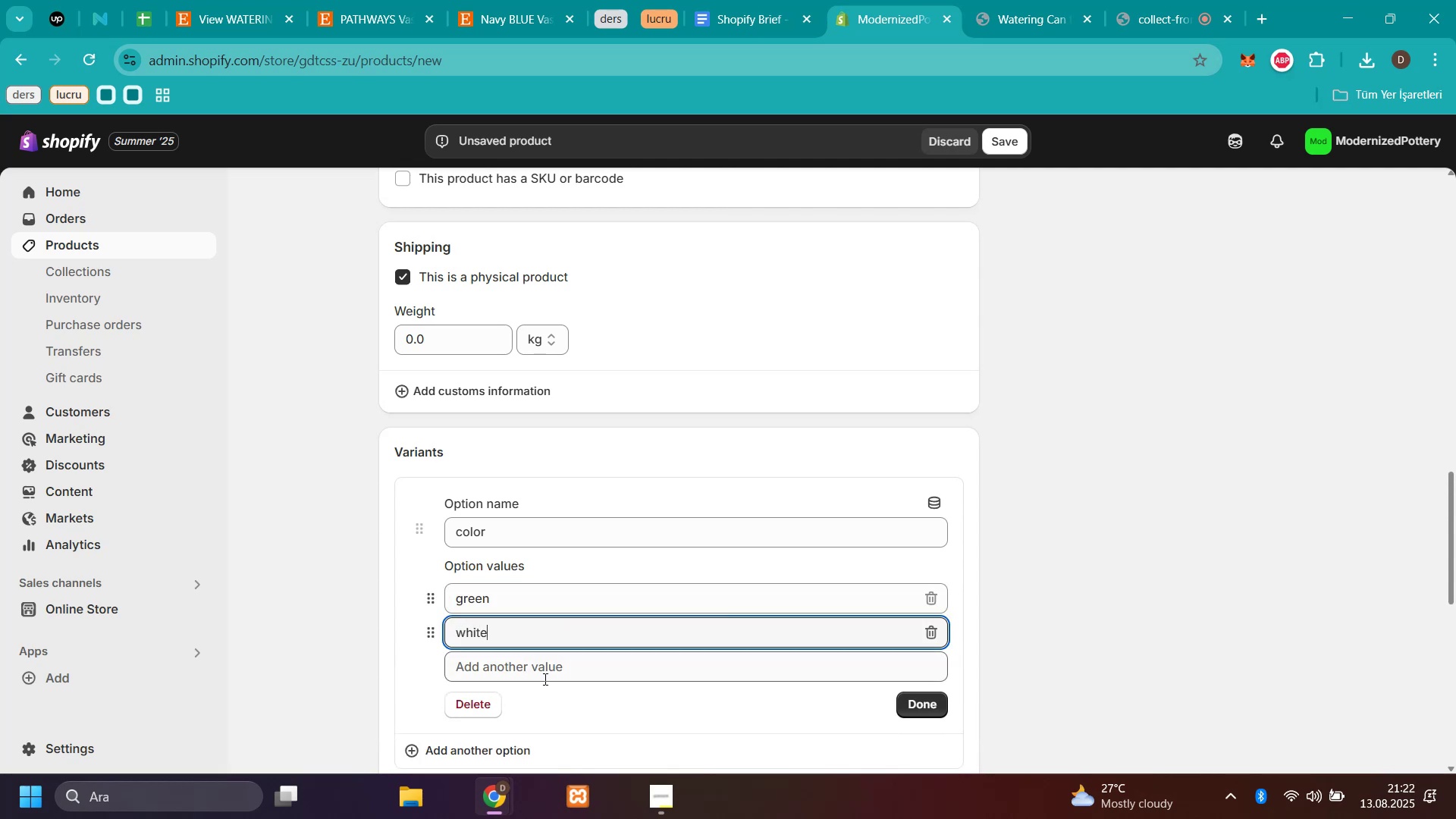 
left_click([544, 679])
 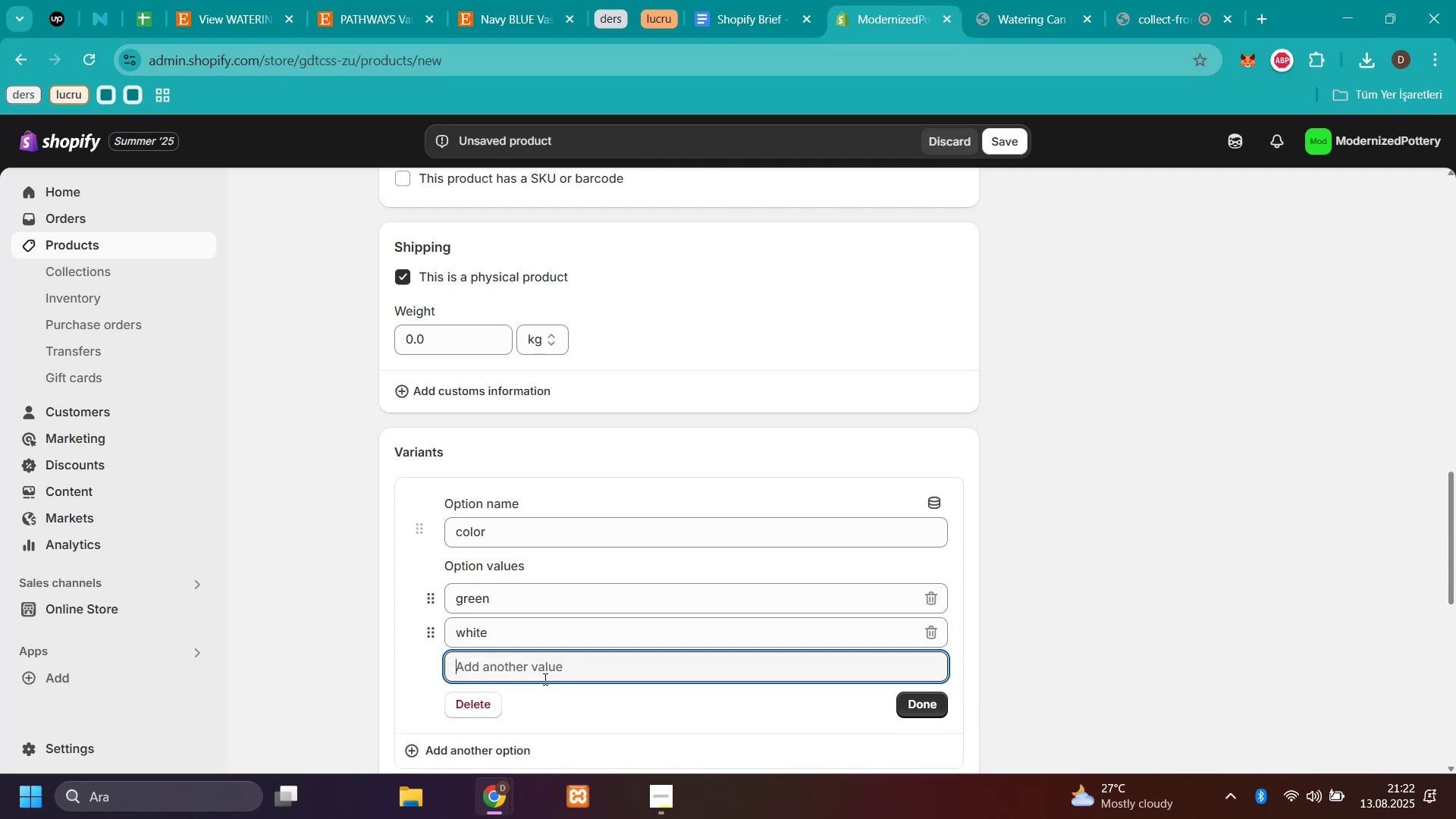 
type(black)
 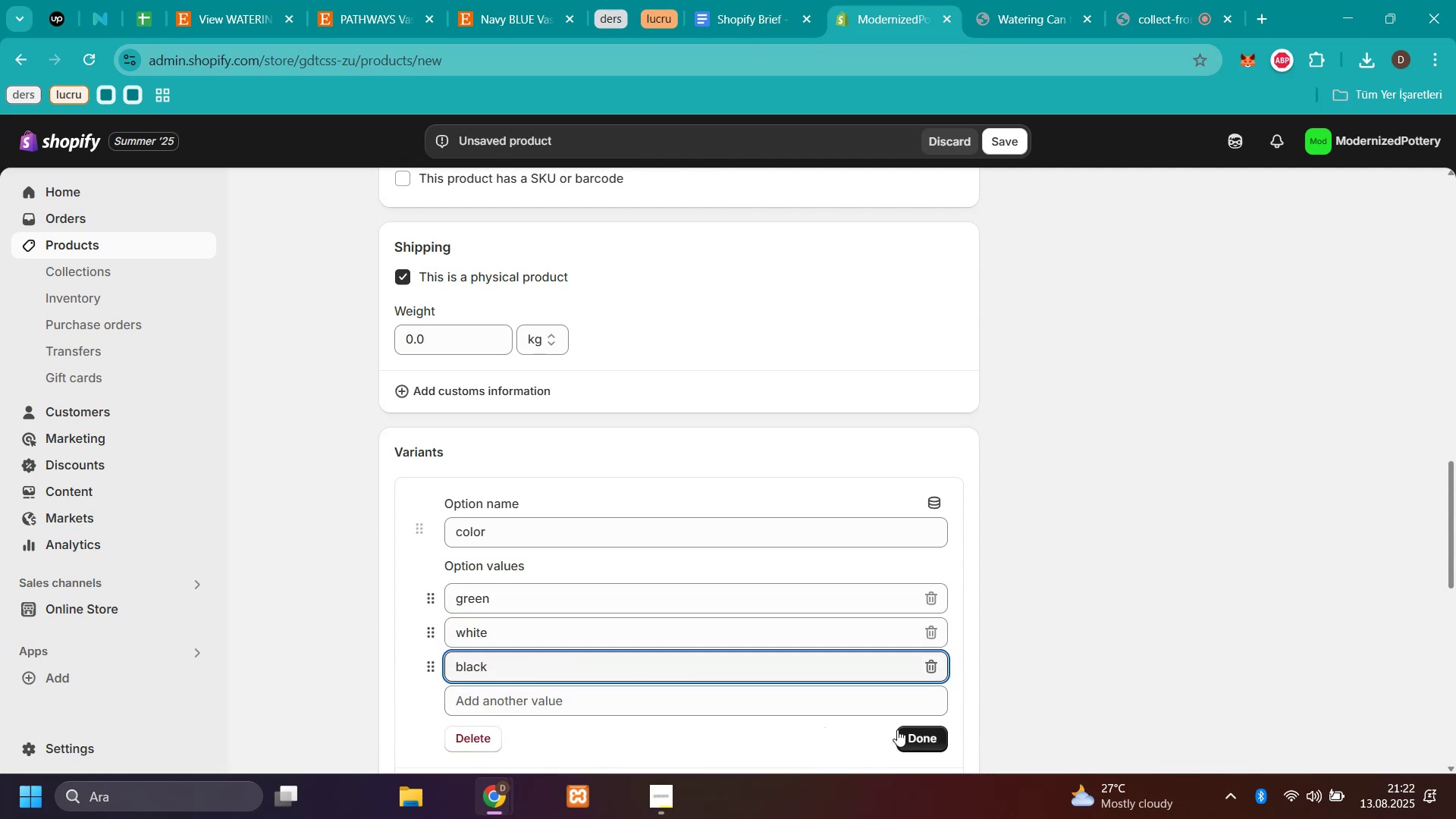 
left_click([903, 733])
 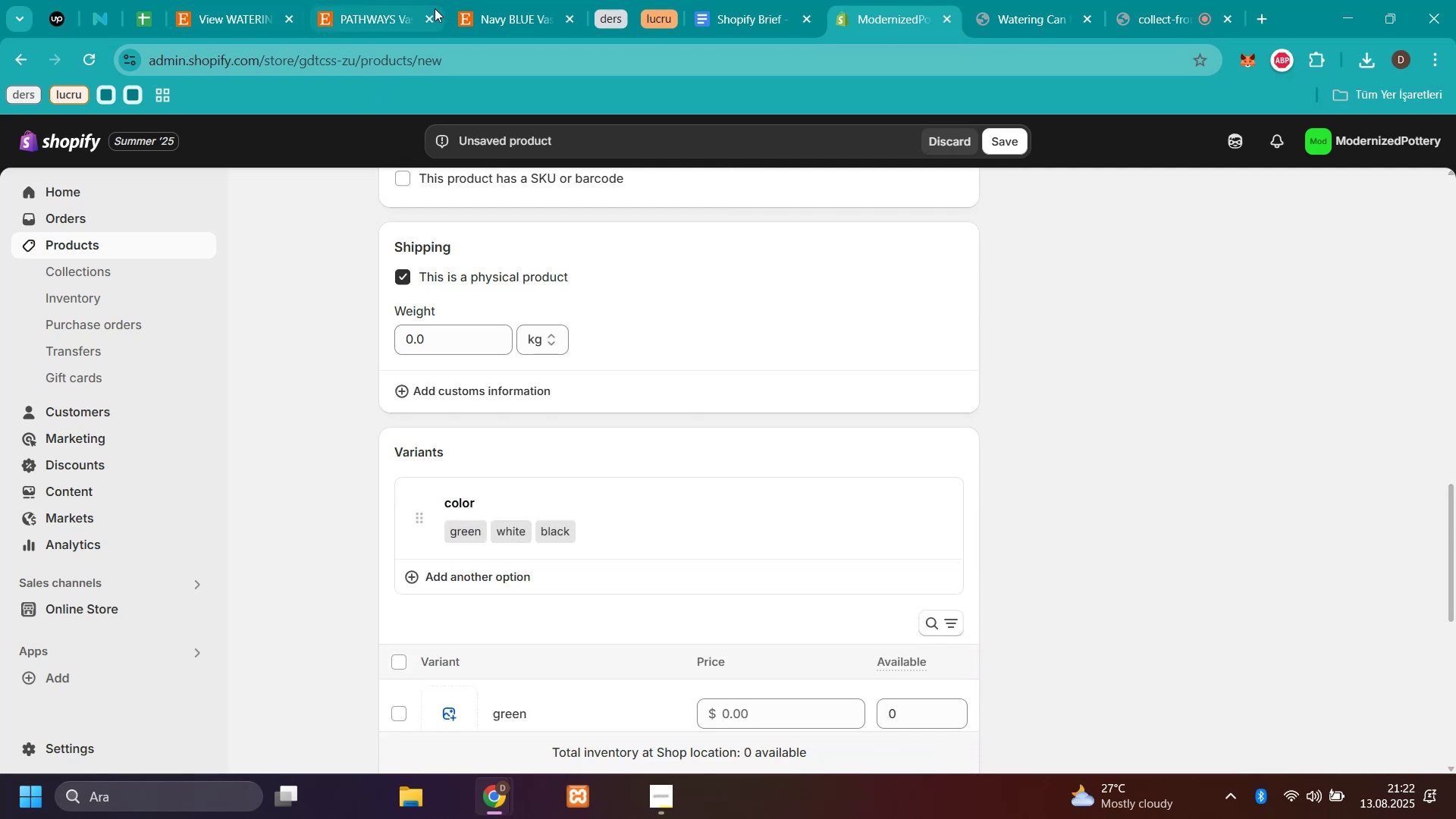 
left_click([391, 14])
 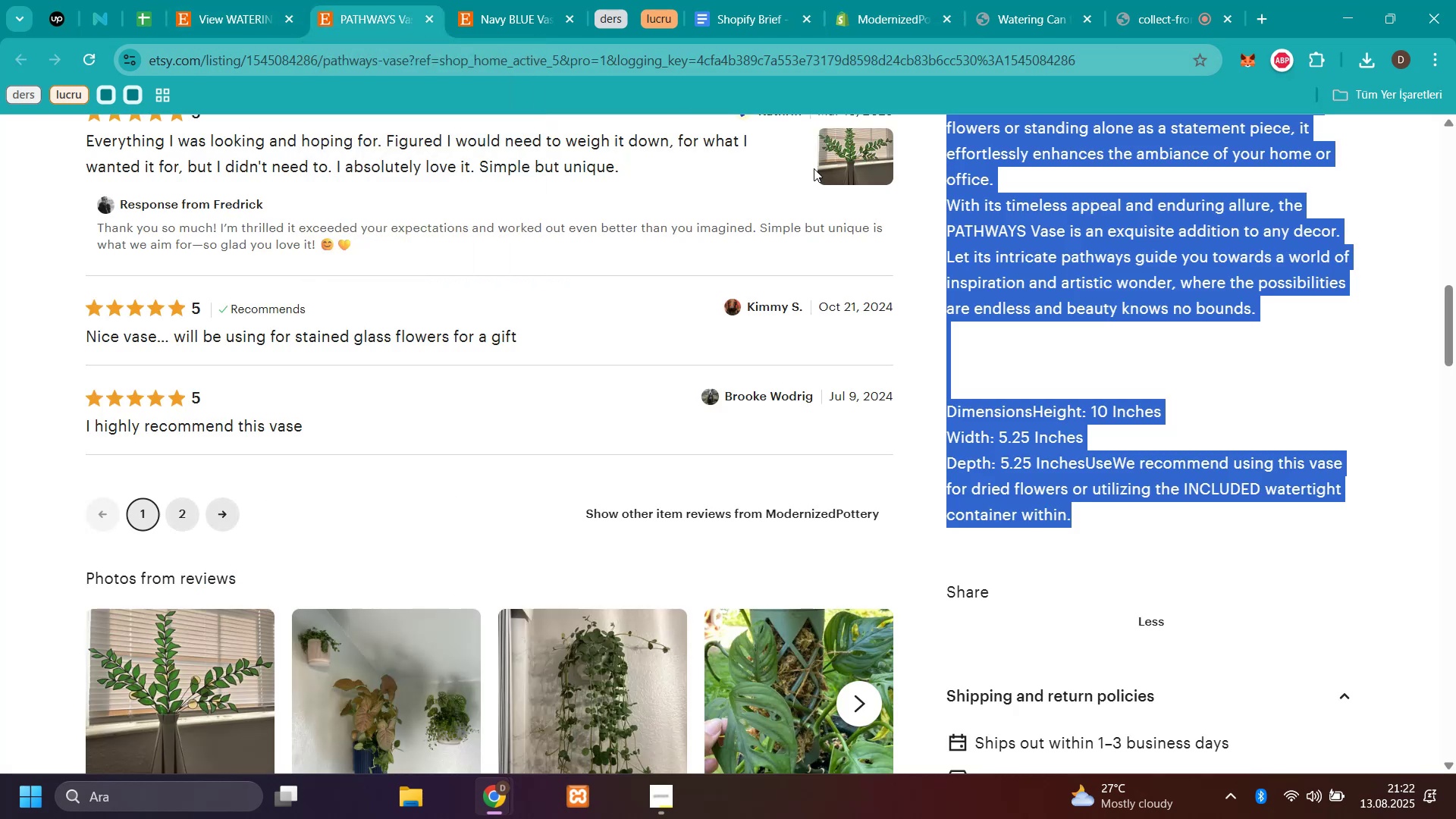 
scroll: coordinate [1125, 302], scroll_direction: up, amount: 14.0
 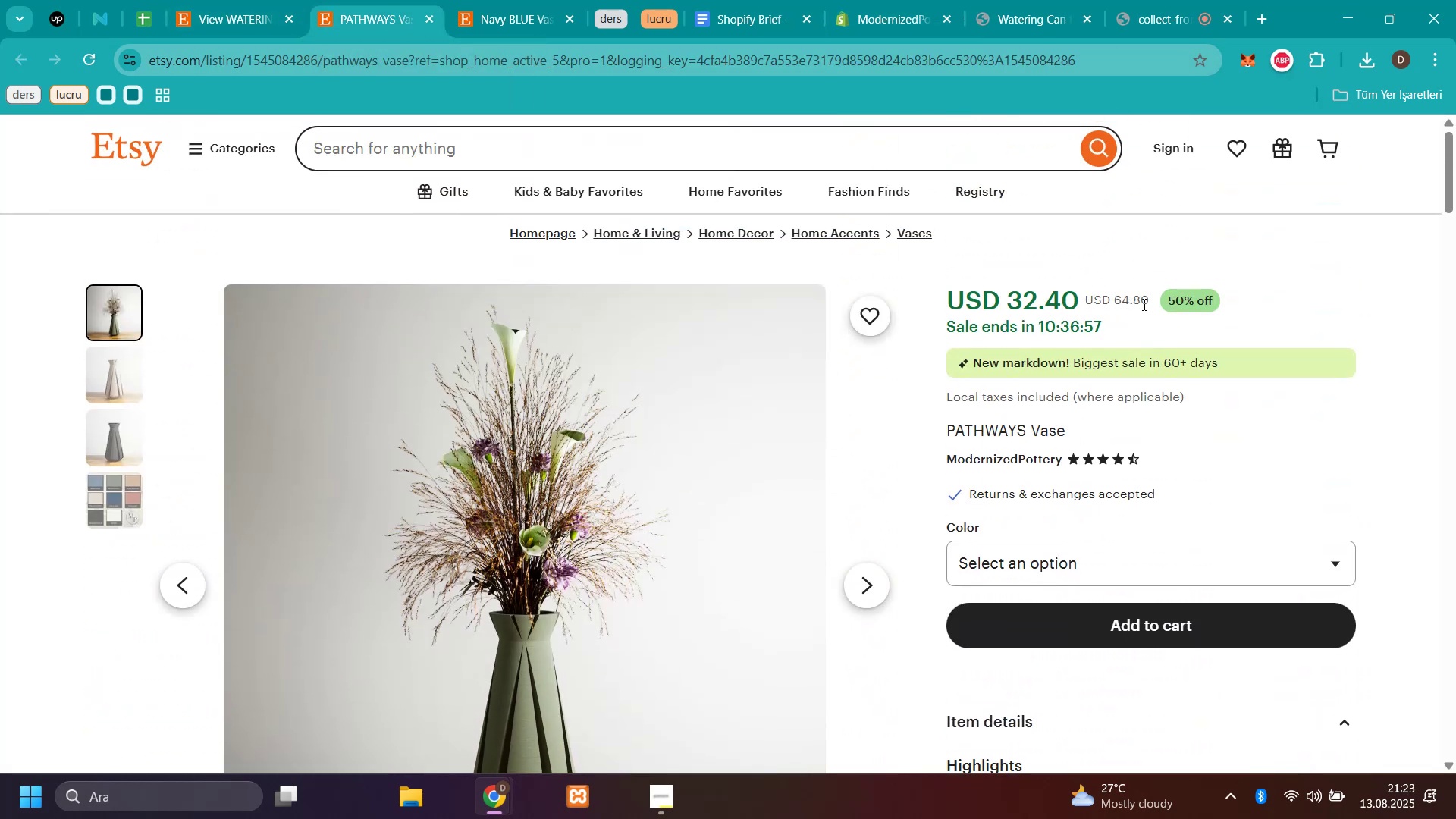 
left_click_drag(start_coordinate=[1147, 301], to_coordinate=[1114, 293])
 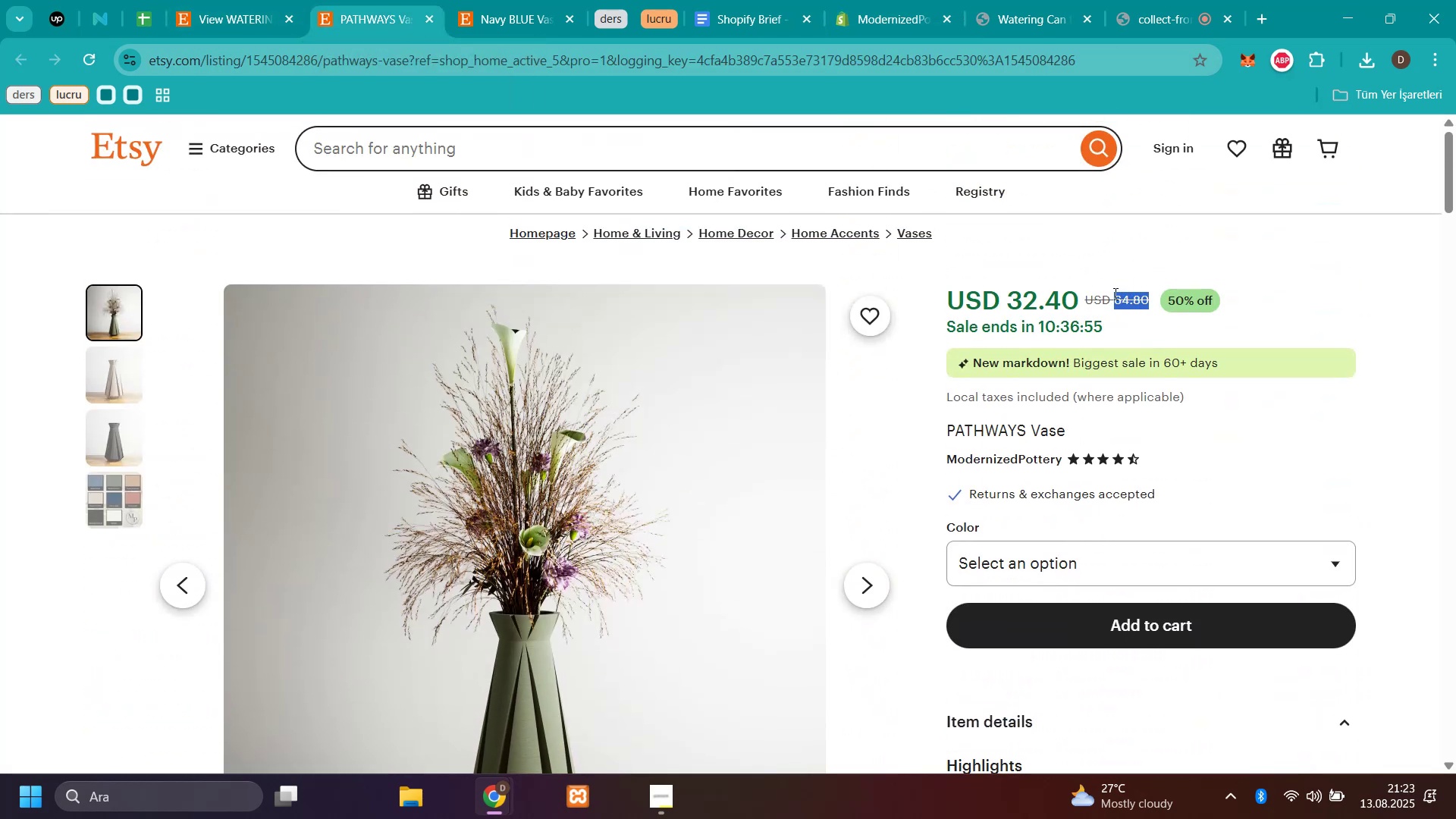 
key(Control+C)
 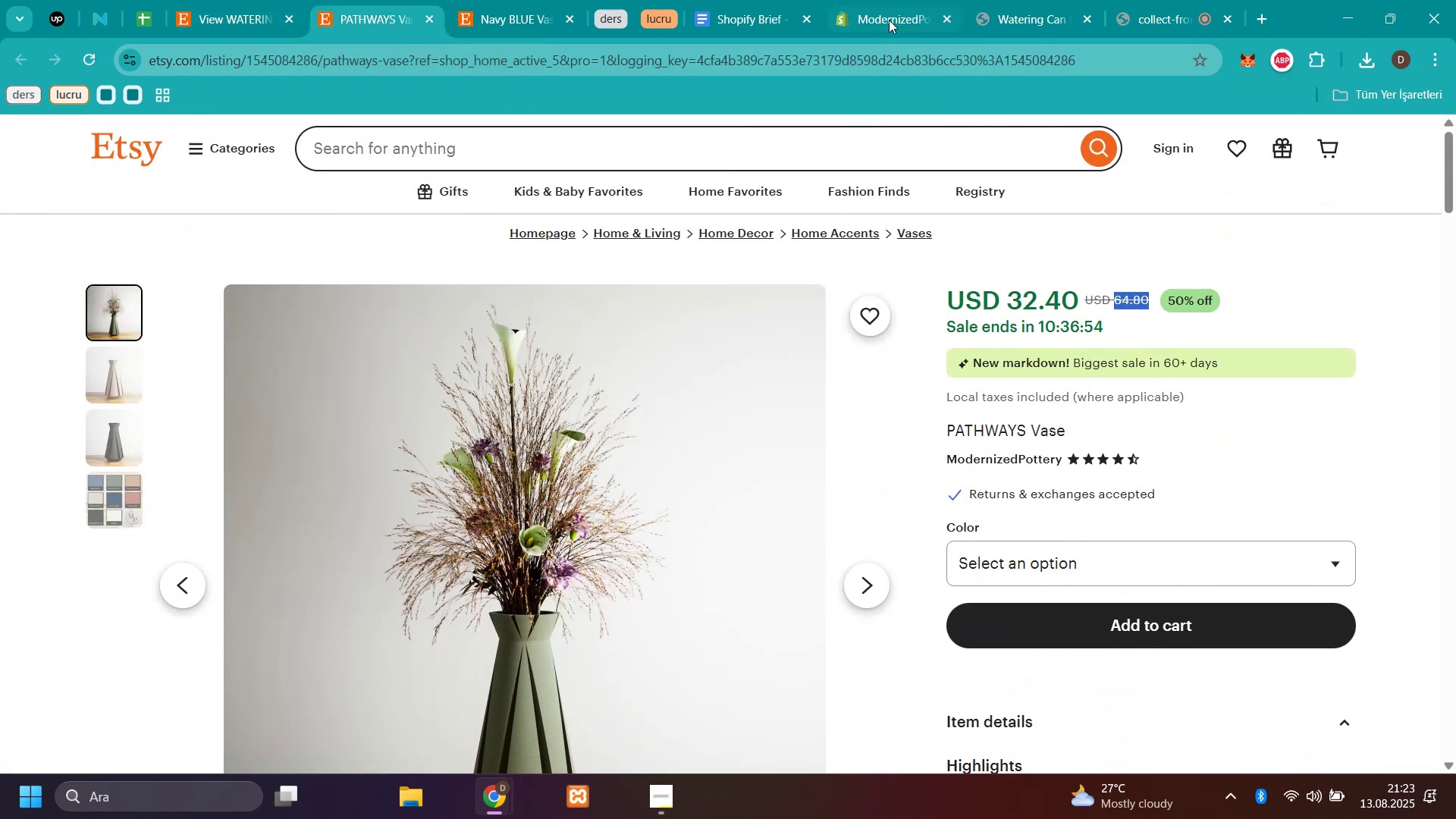 
left_click([890, 19])
 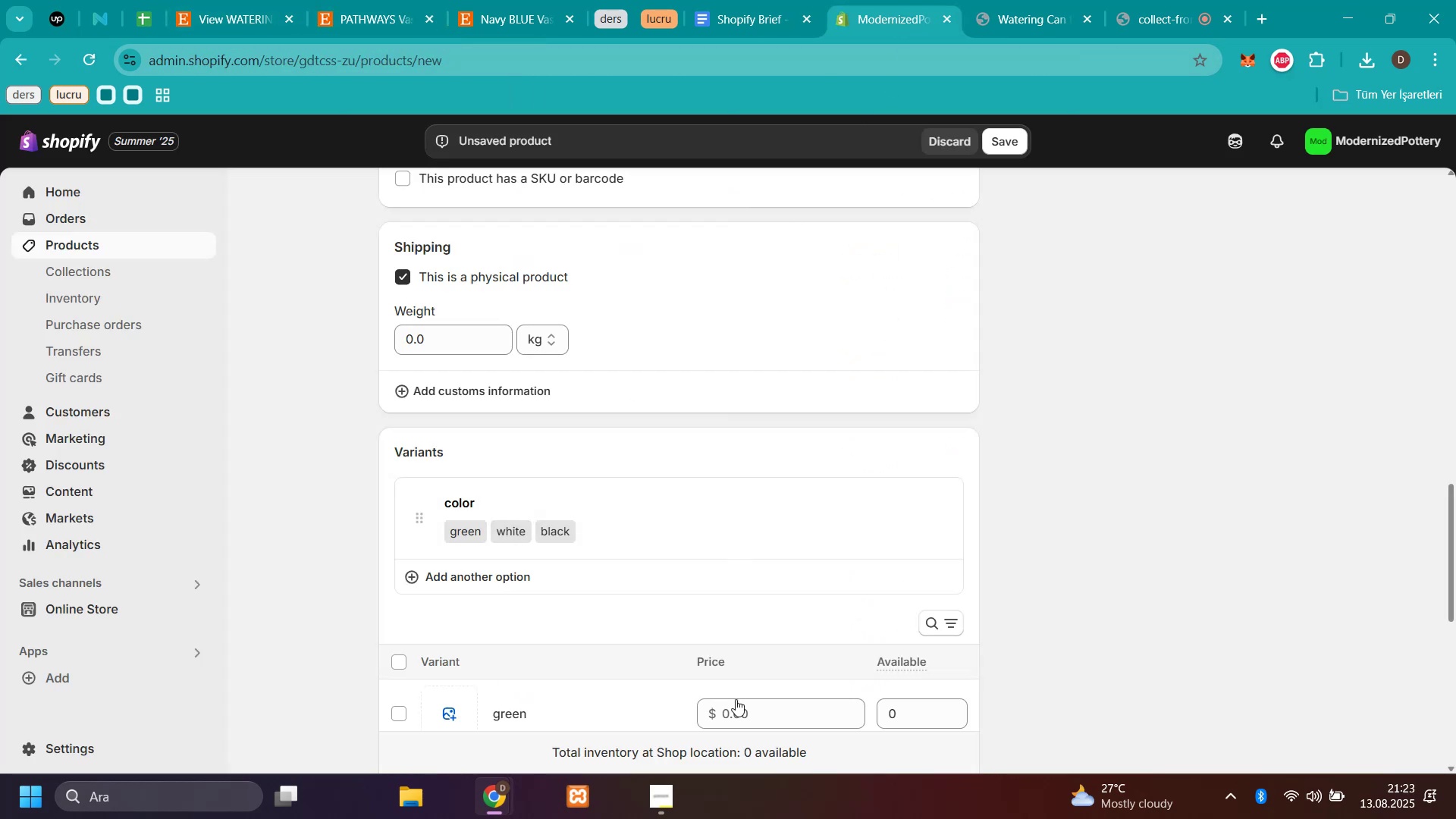 
scroll: coordinate [813, 580], scroll_direction: down, amount: 2.0
 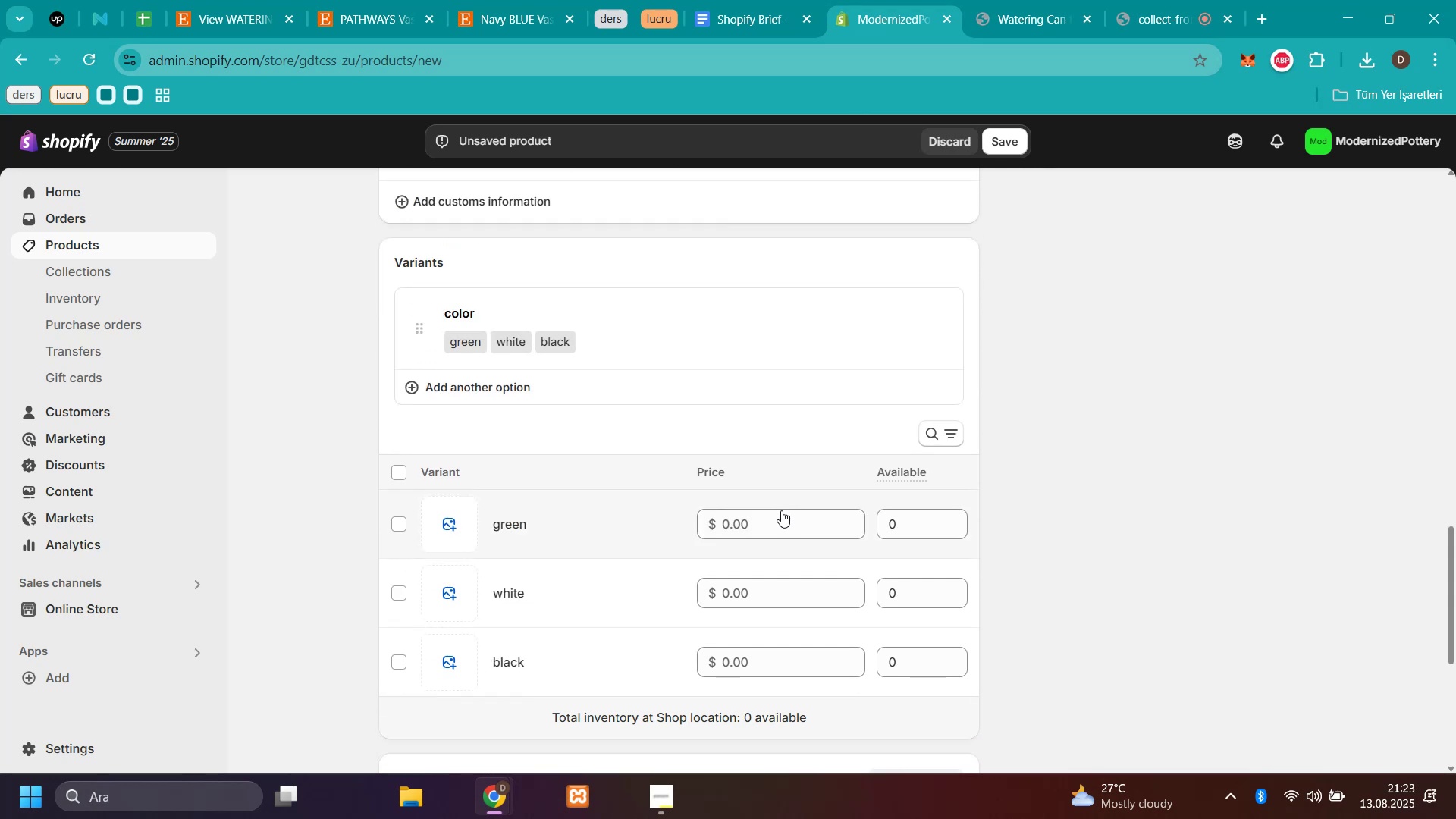 
left_click([781, 510])
 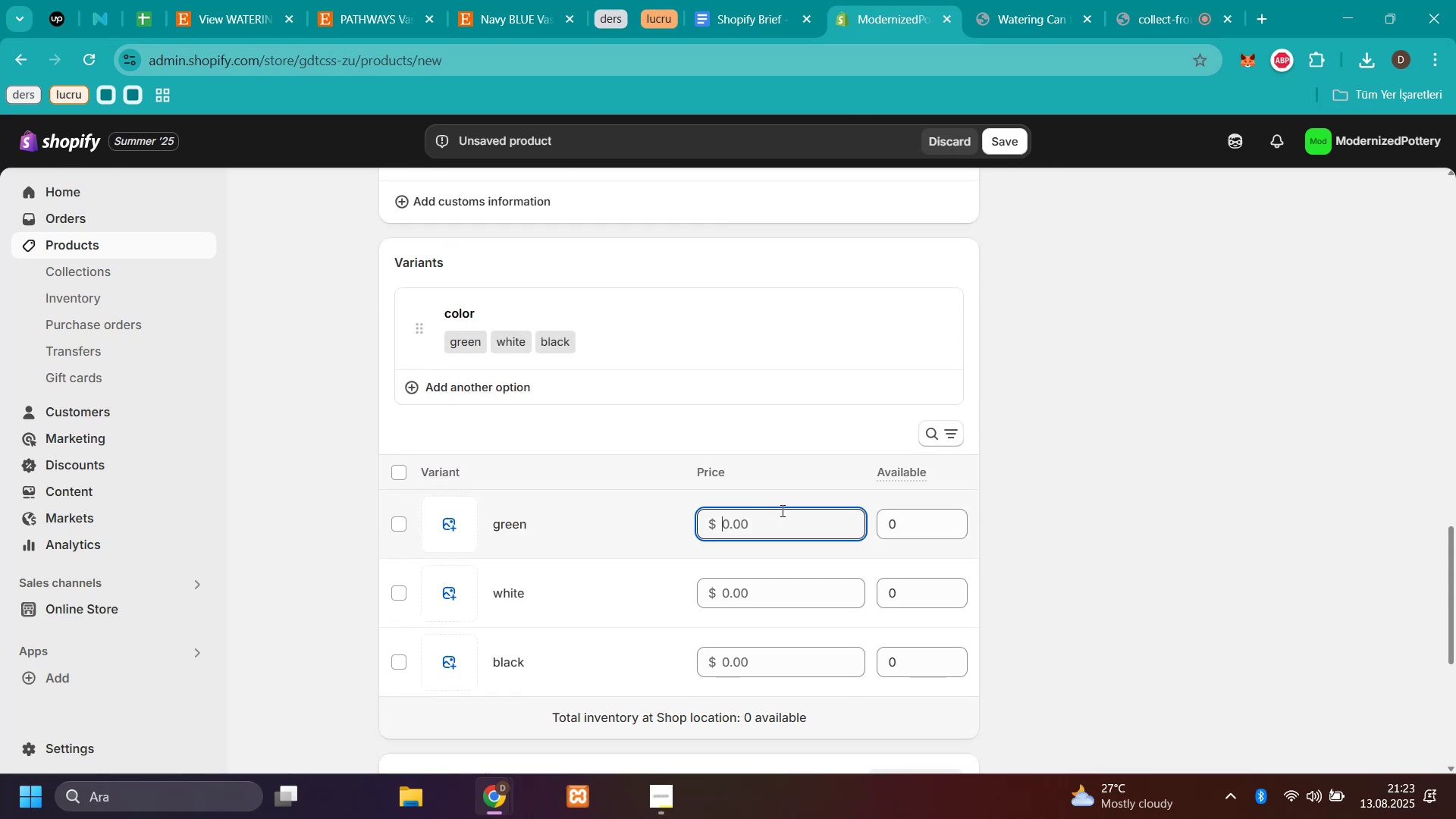 
key(Control+V)
 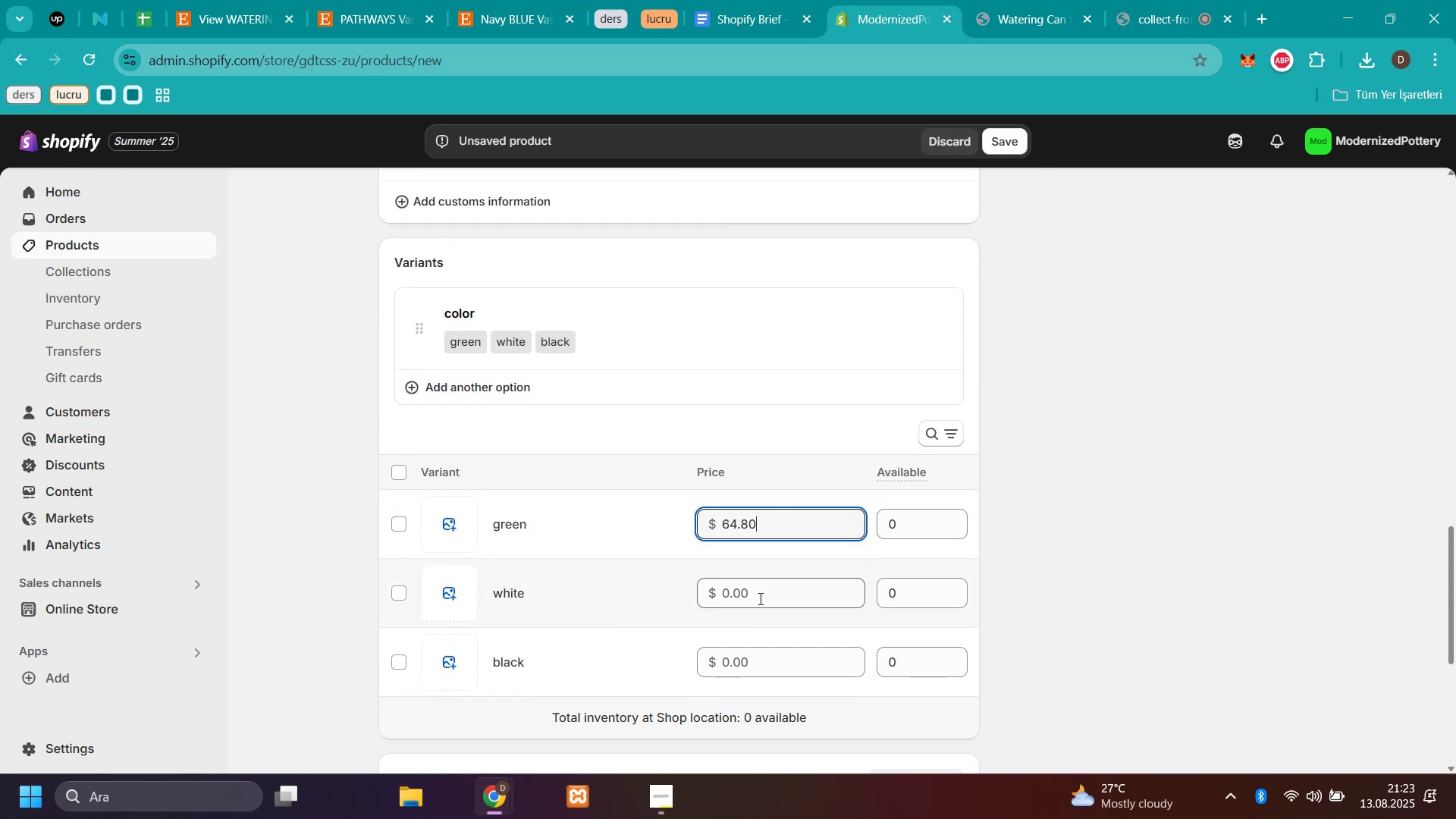 
left_click([759, 598])
 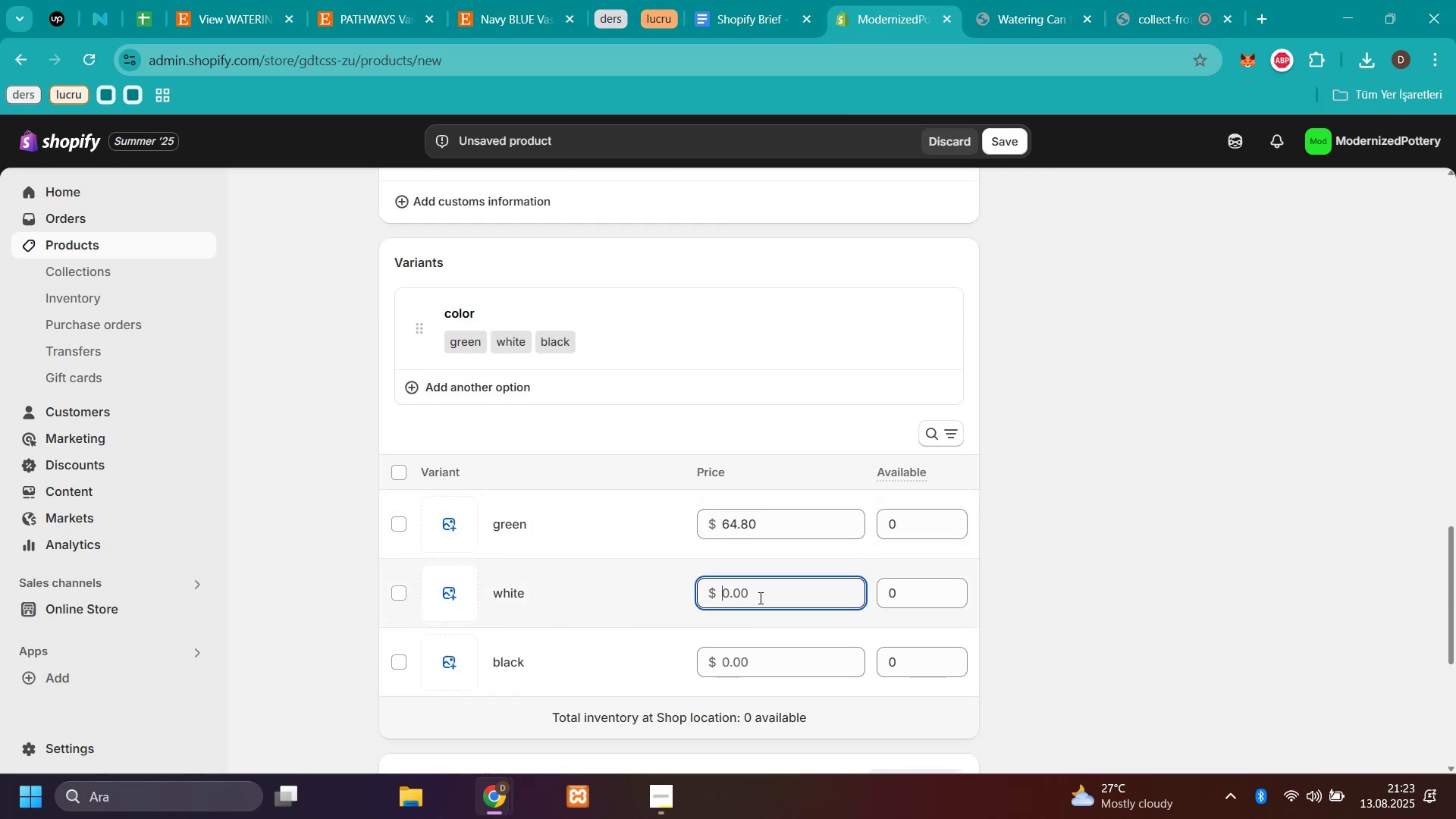 
key(Control+V)
 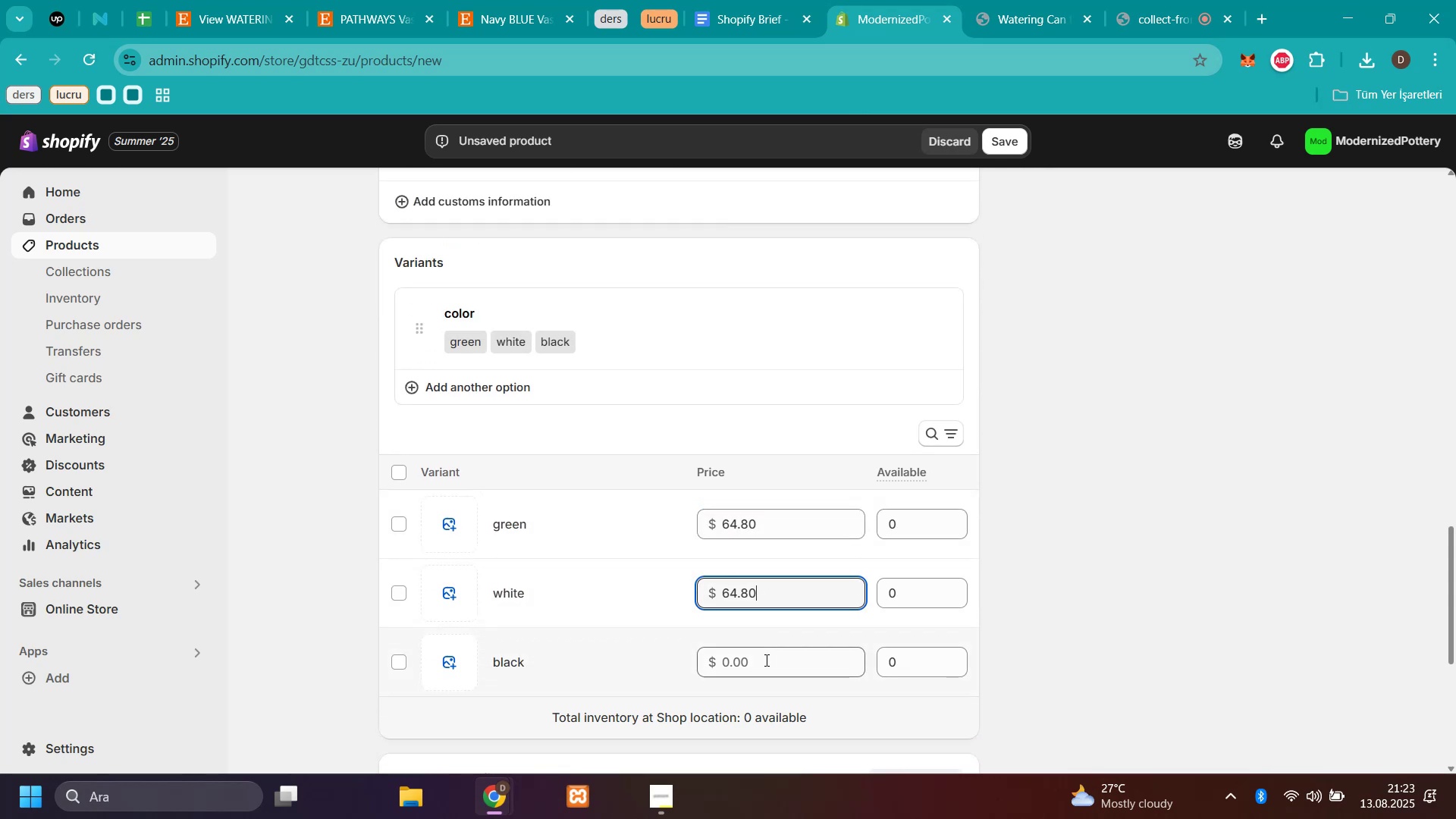 
left_click([765, 663])
 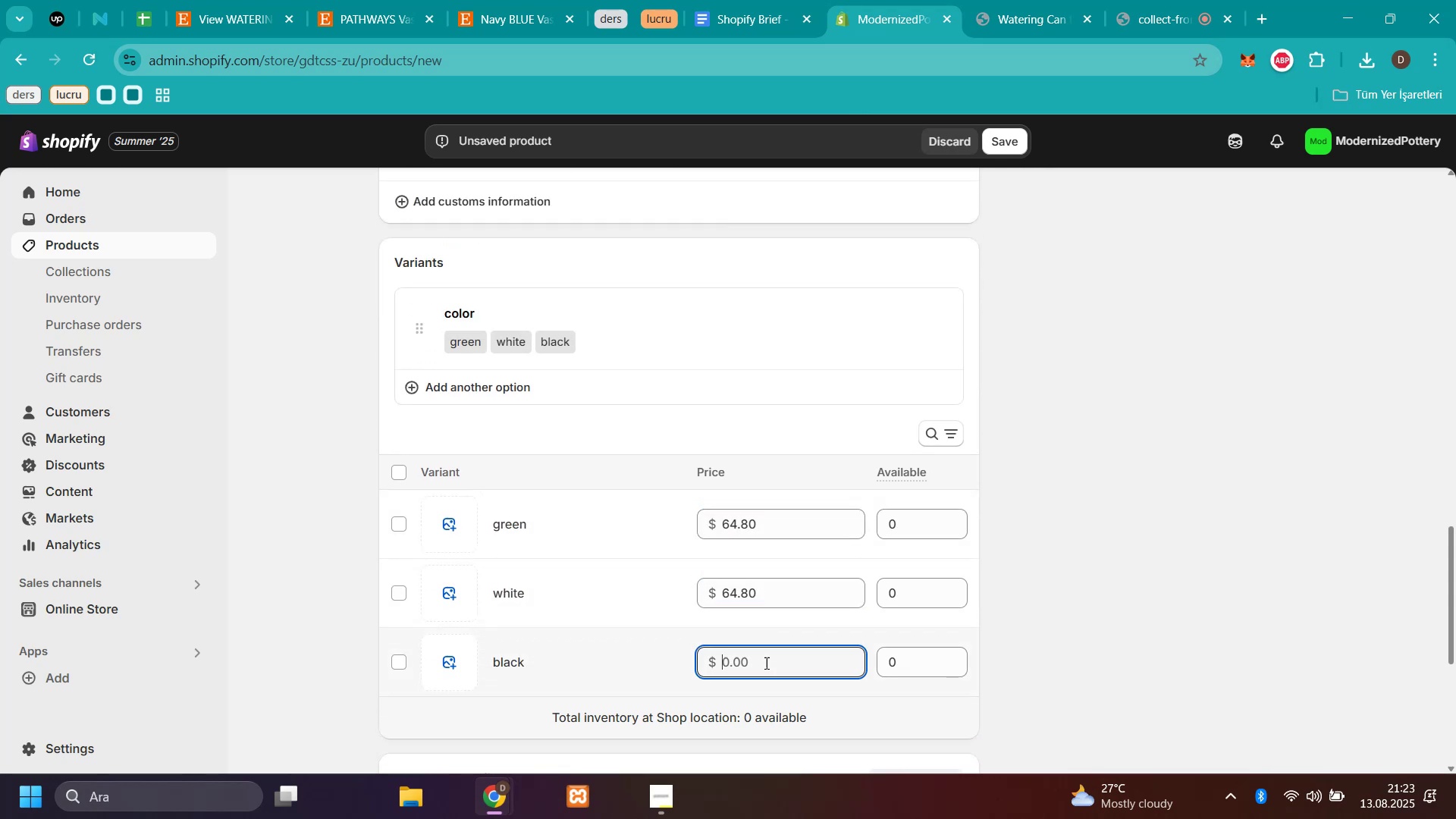 
key(Control+V)
 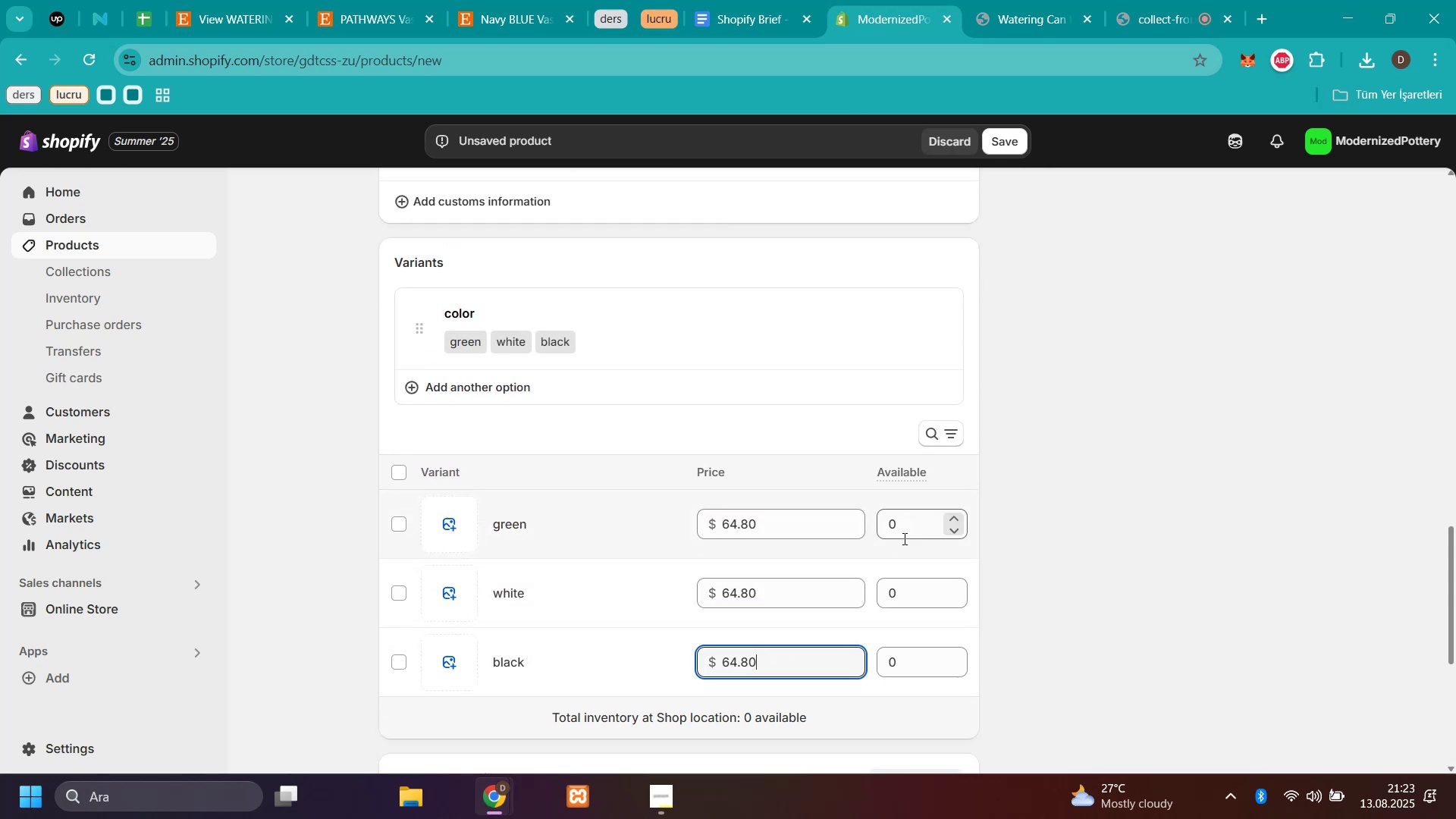 
left_click([903, 538])
 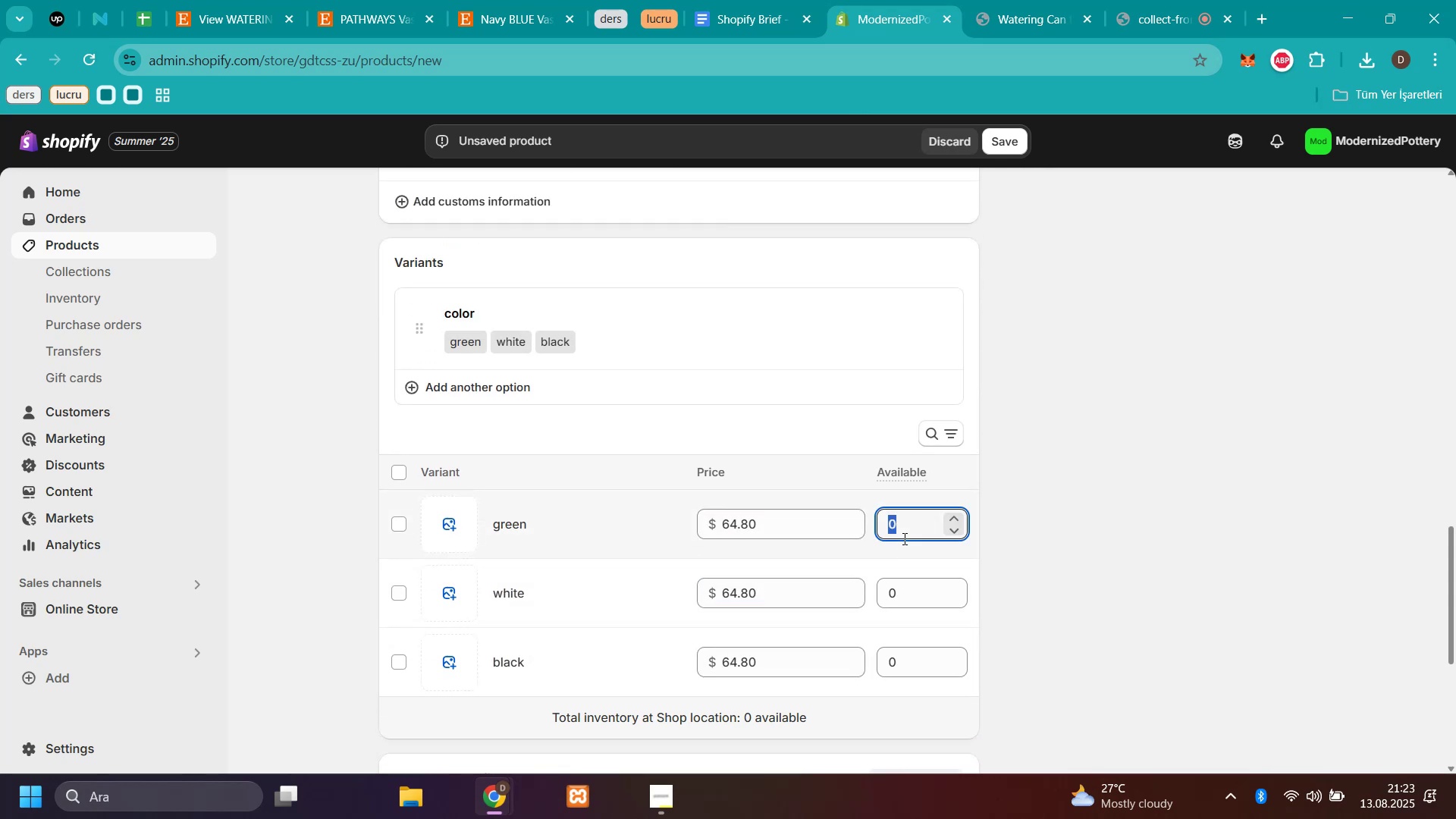 
type(50)
 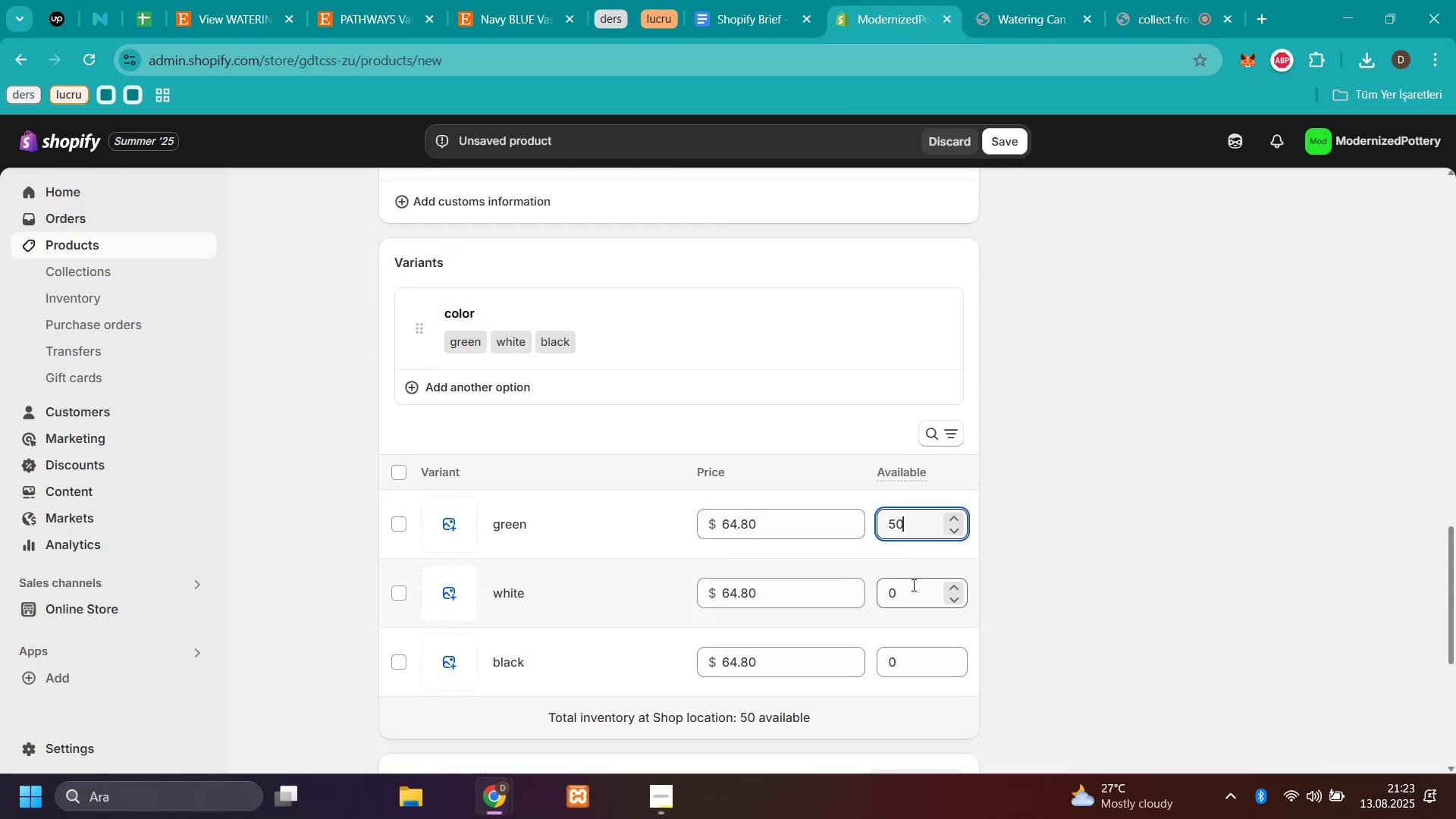 
left_click([912, 588])
 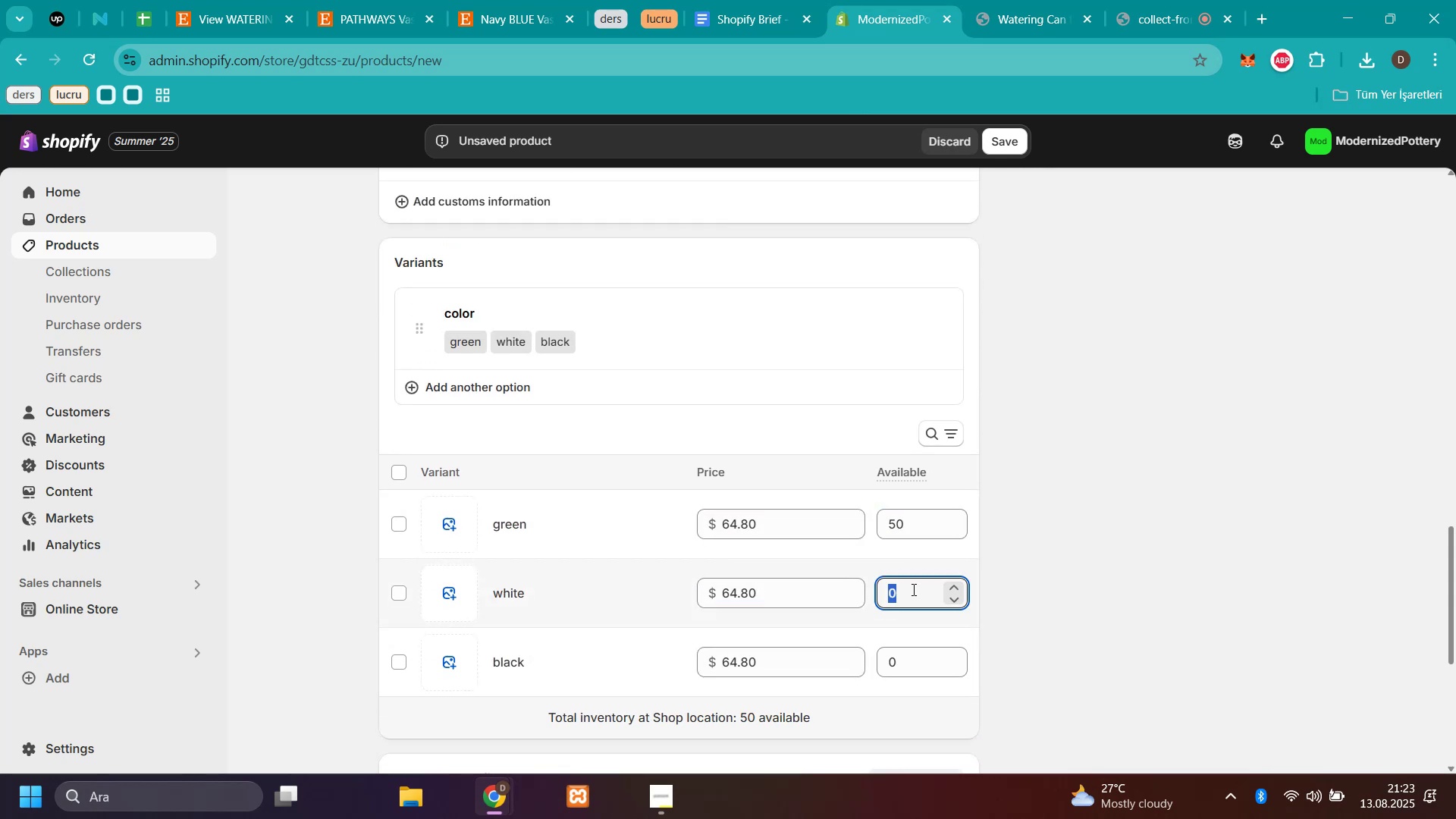 
type(59)
key(Backspace)
type(0)
 